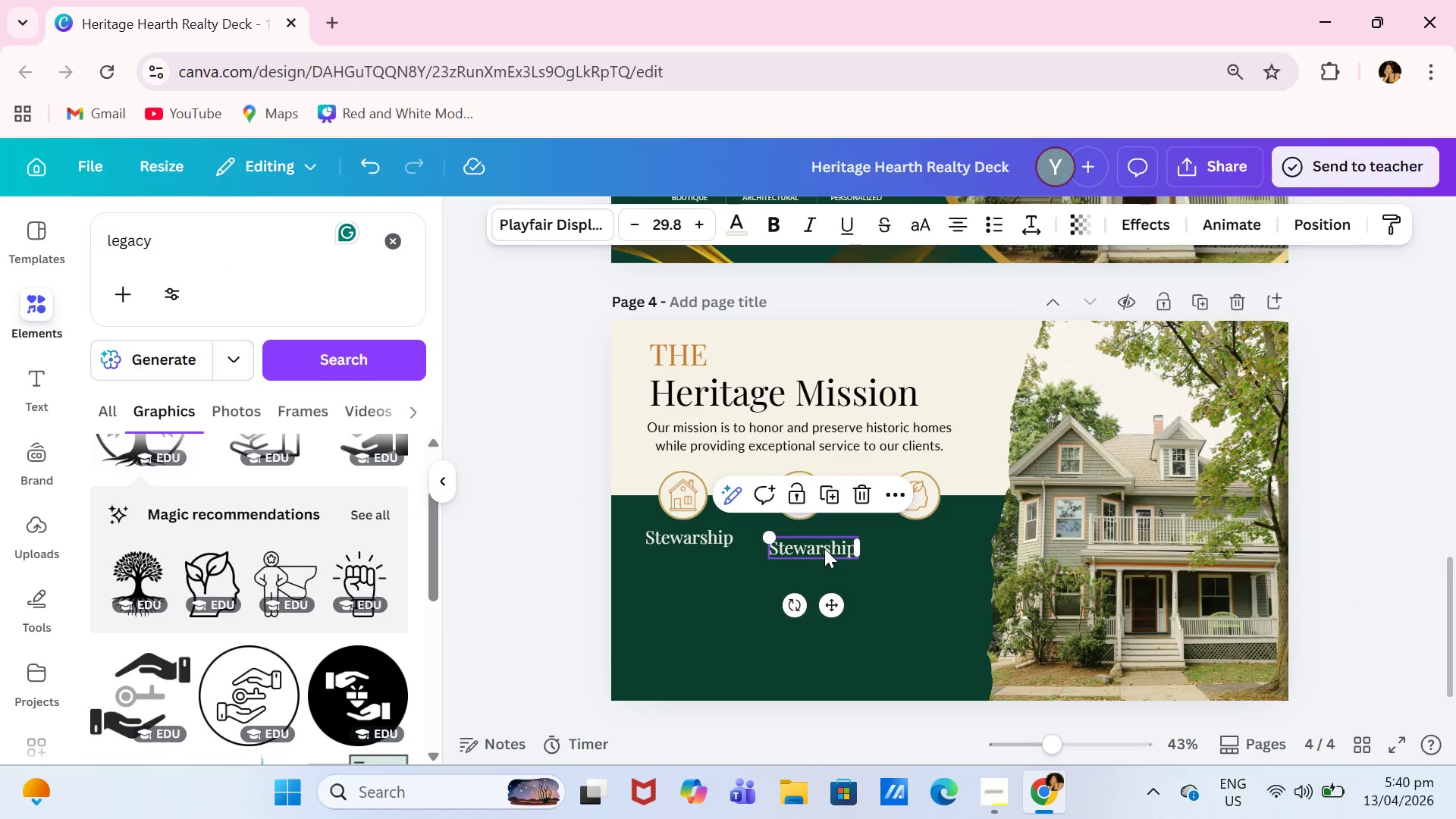 
double_click([824, 548])
 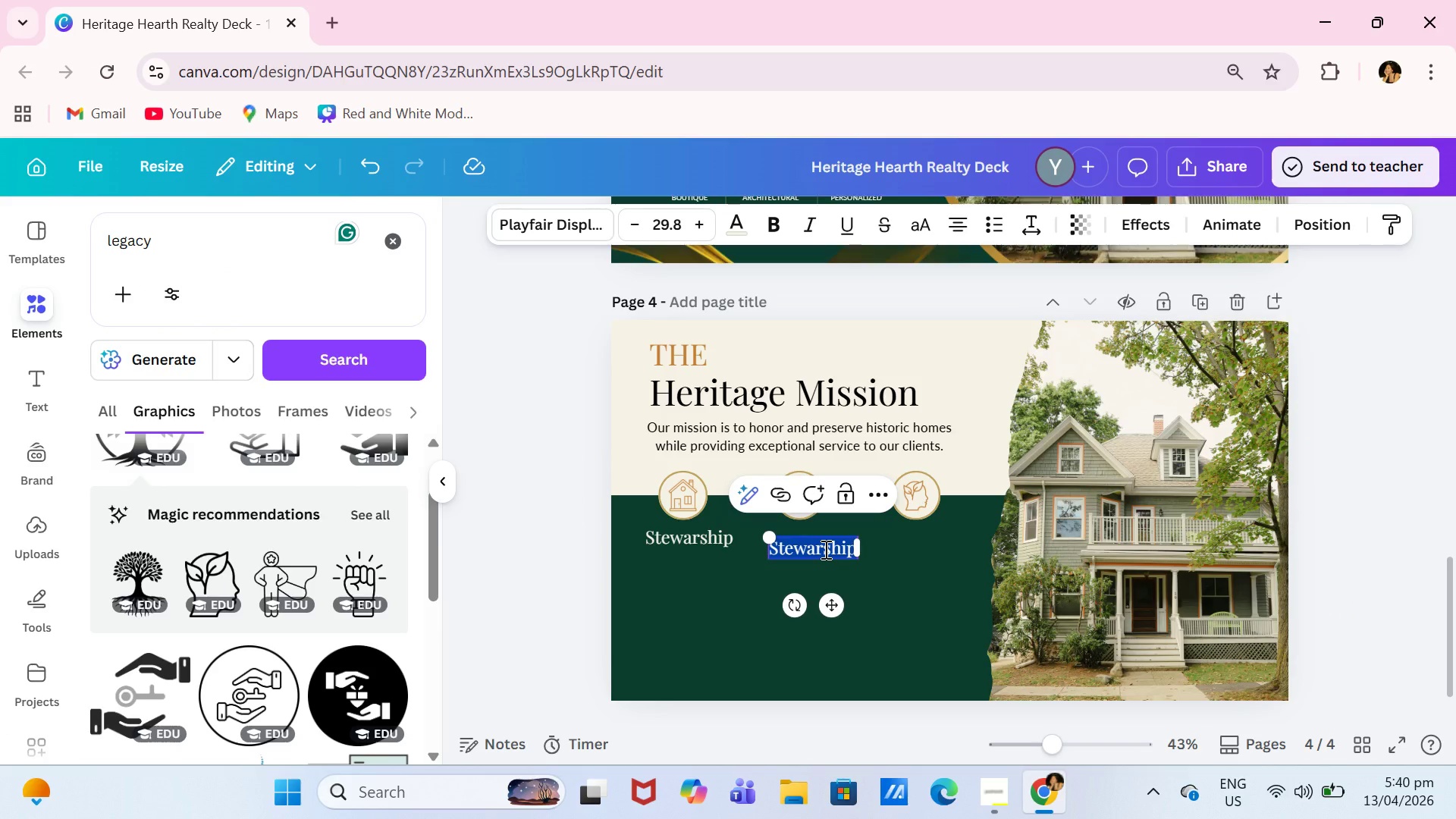 
type(Expertise)
 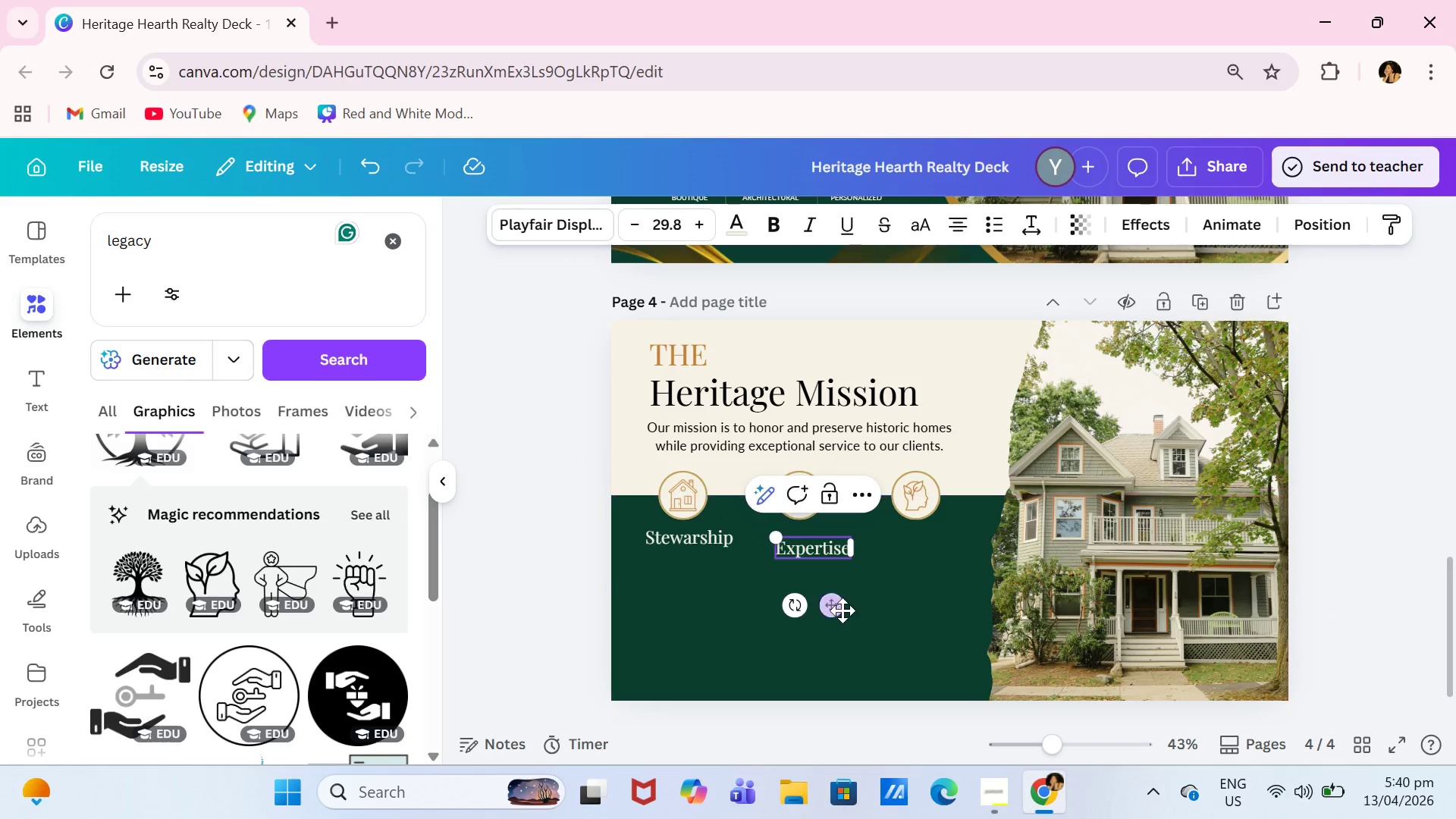 
left_click_drag(start_coordinate=[833, 611], to_coordinate=[815, 605])
 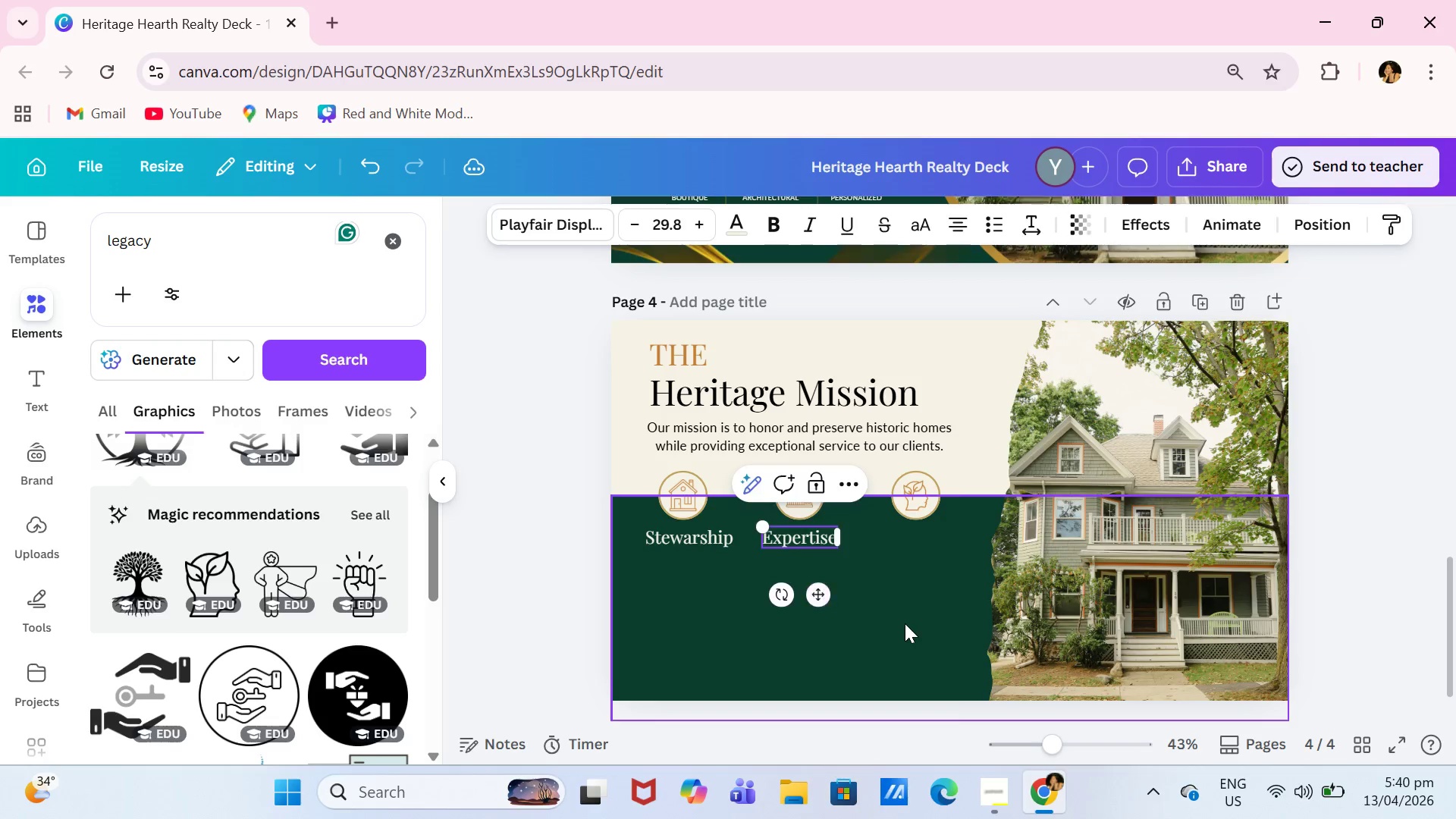 
left_click([905, 623])
 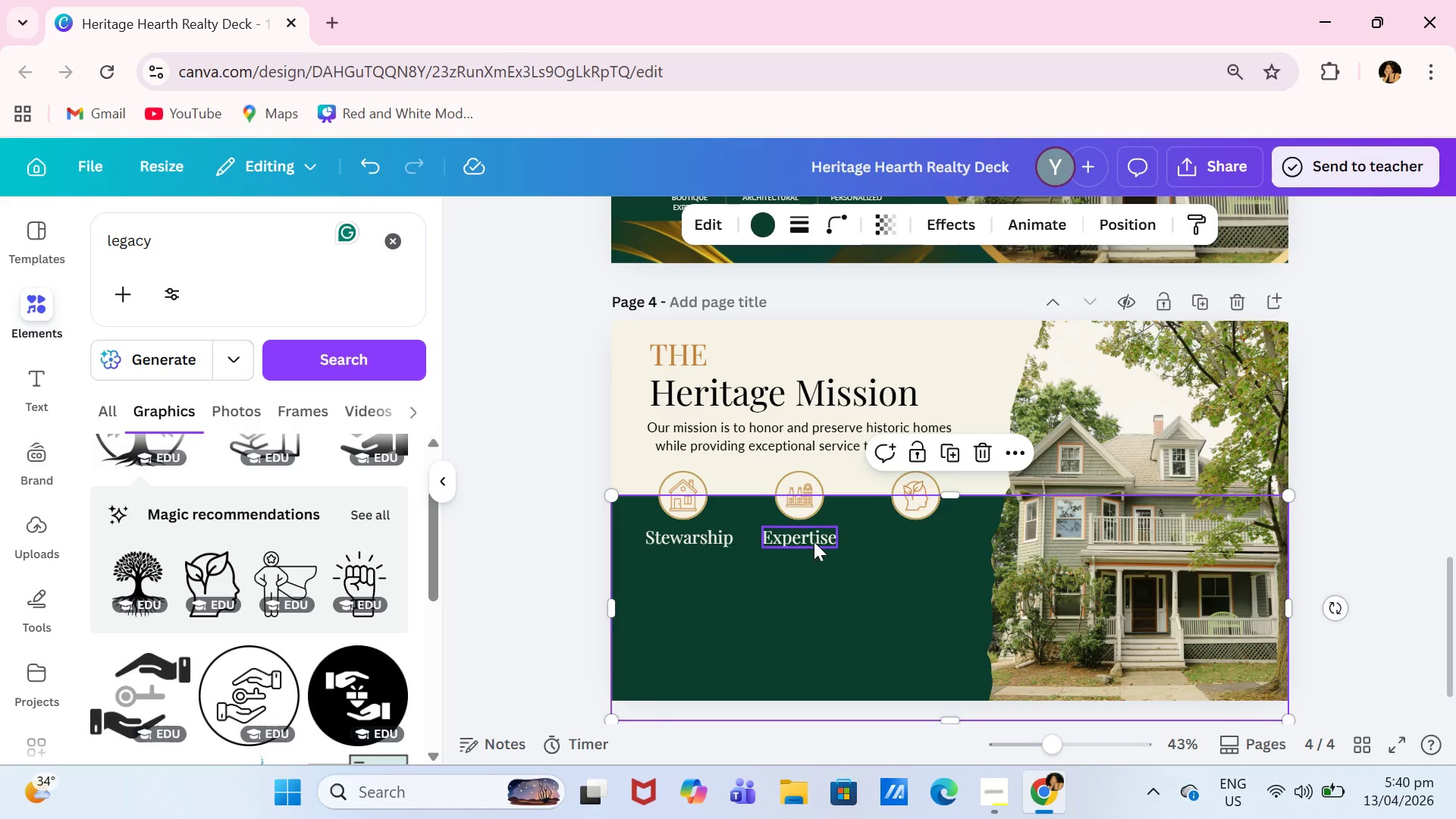 
left_click([815, 540])
 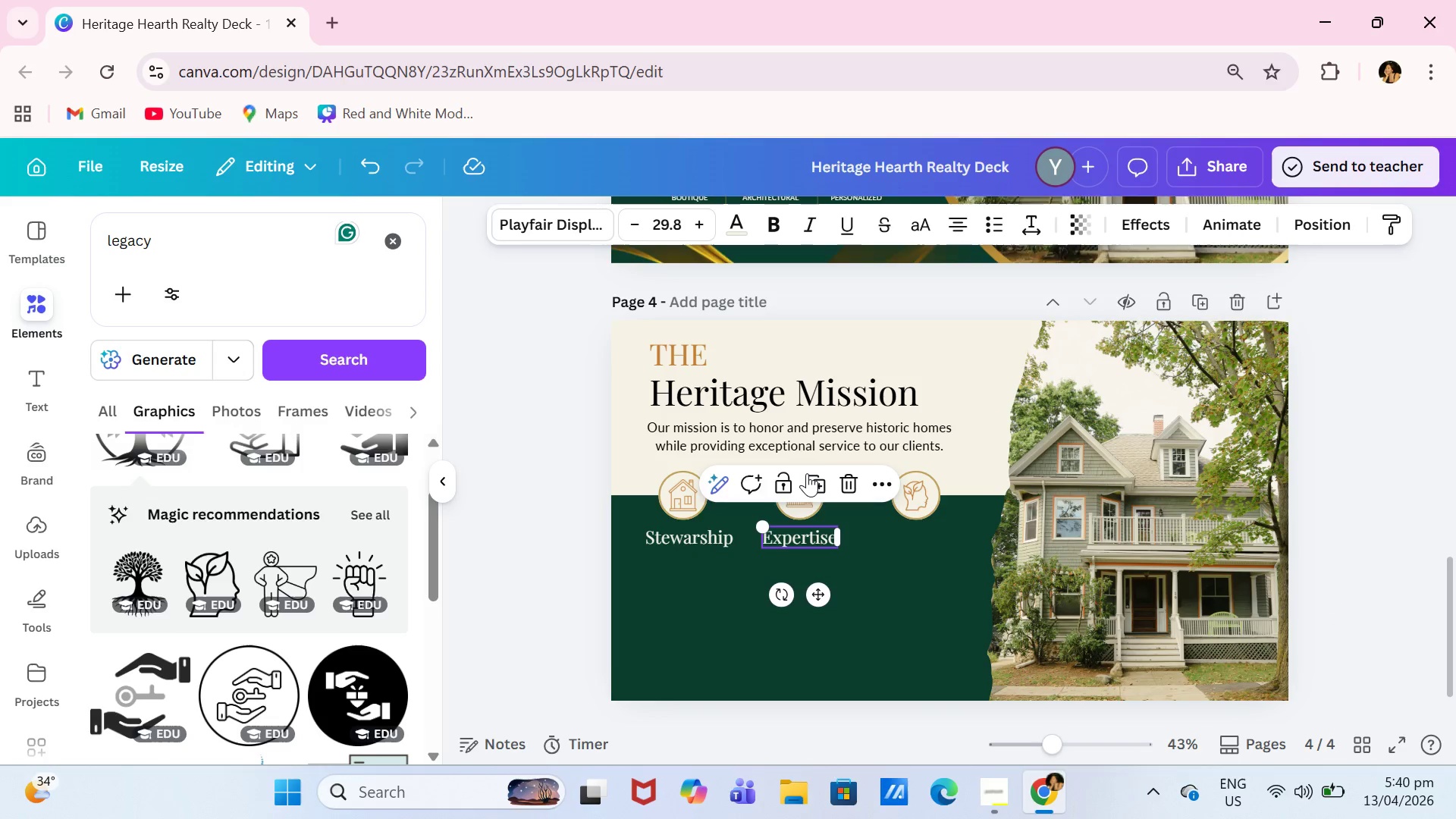 
left_click([807, 473])
 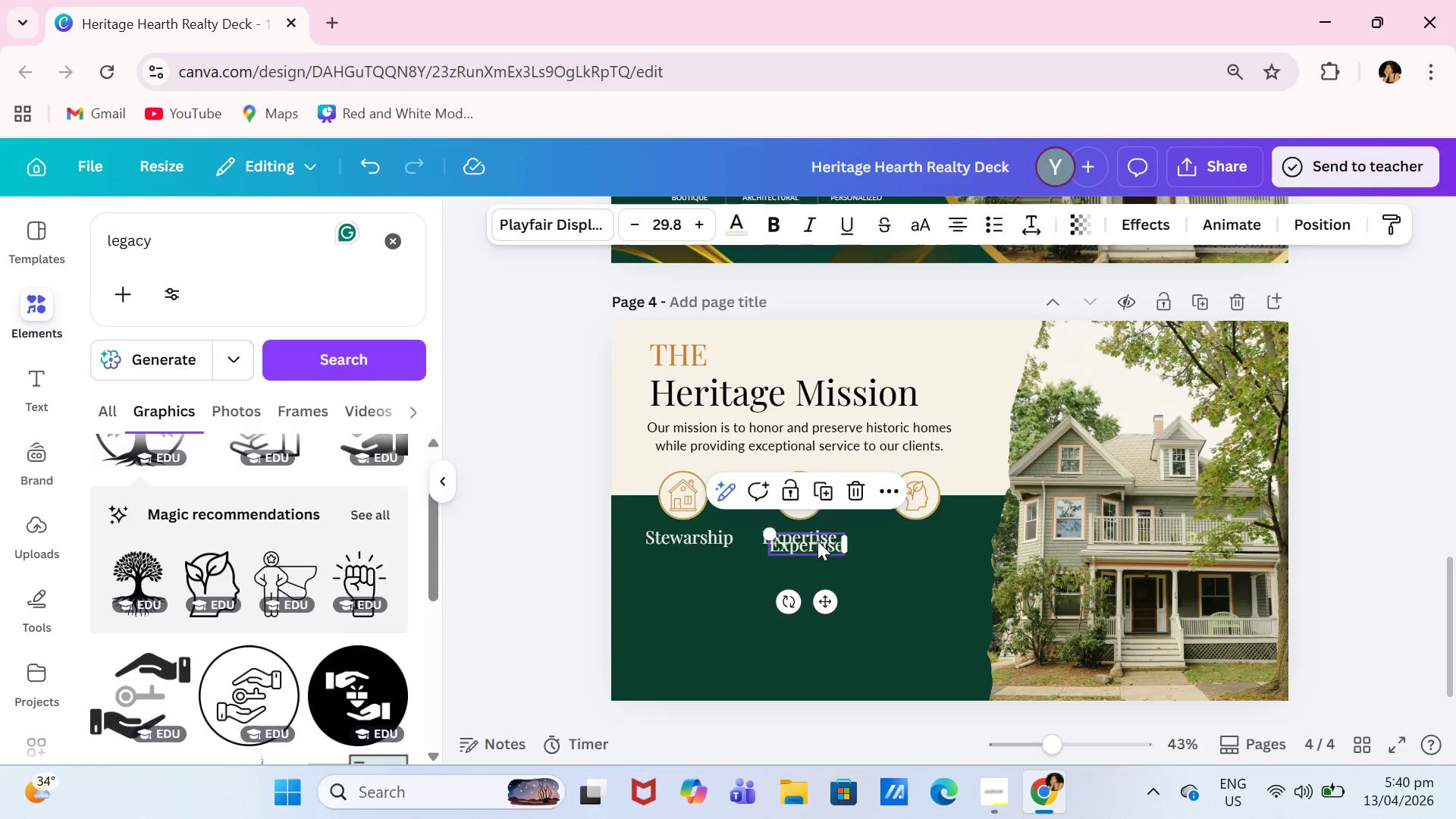 
left_click_drag(start_coordinate=[813, 545], to_coordinate=[930, 548])
 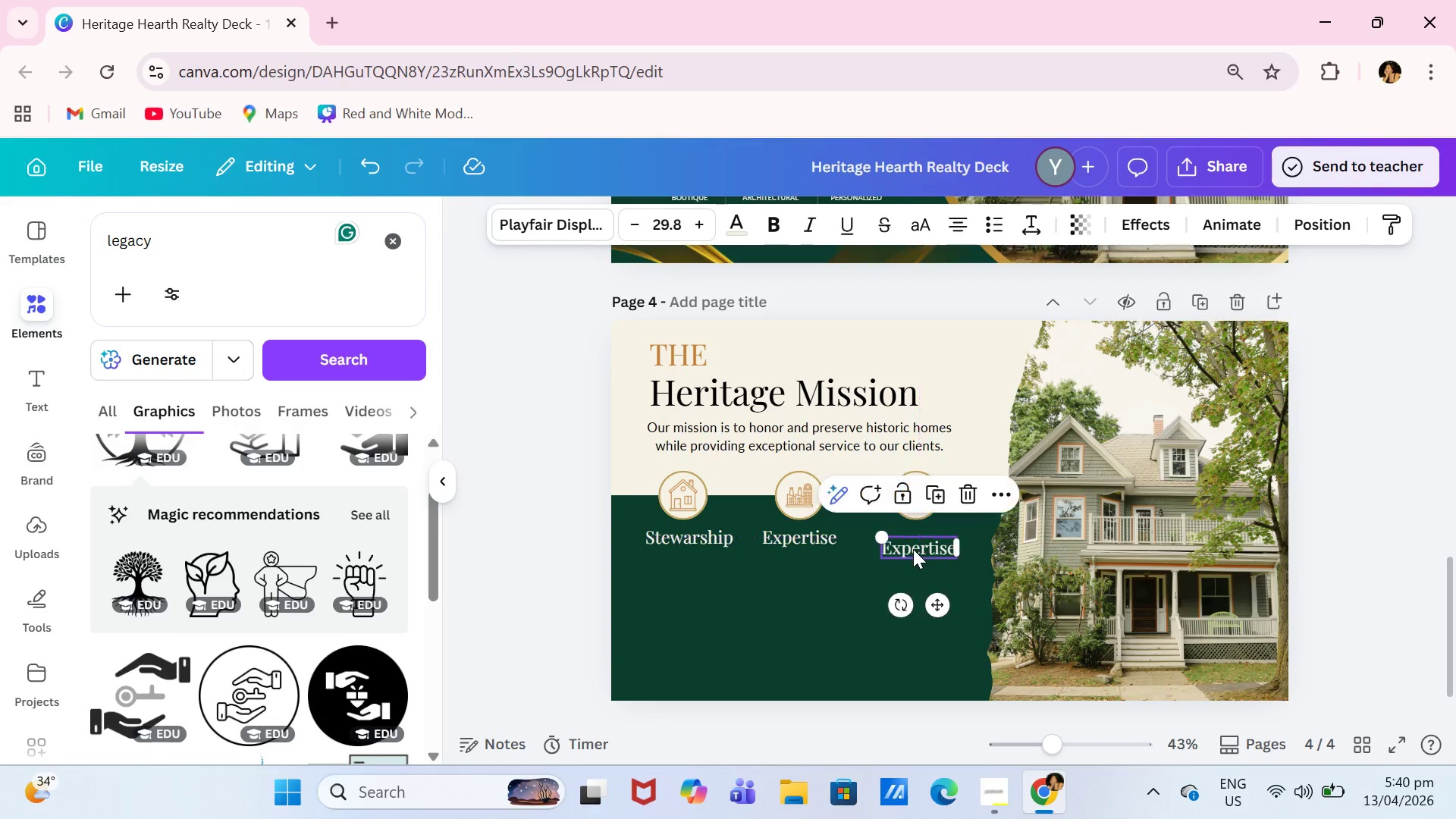 
double_click([913, 549])
 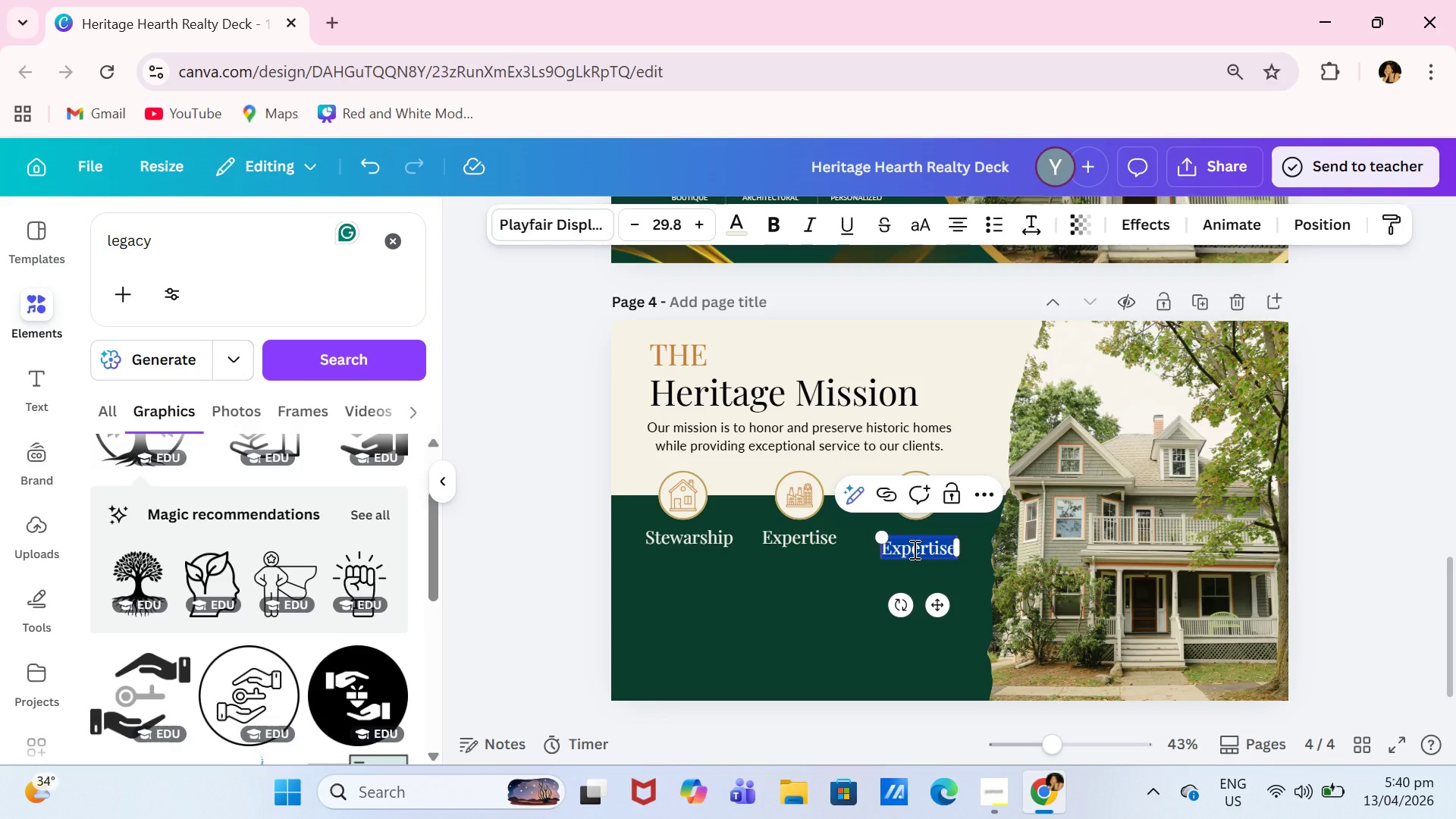 
type(Legacy)
 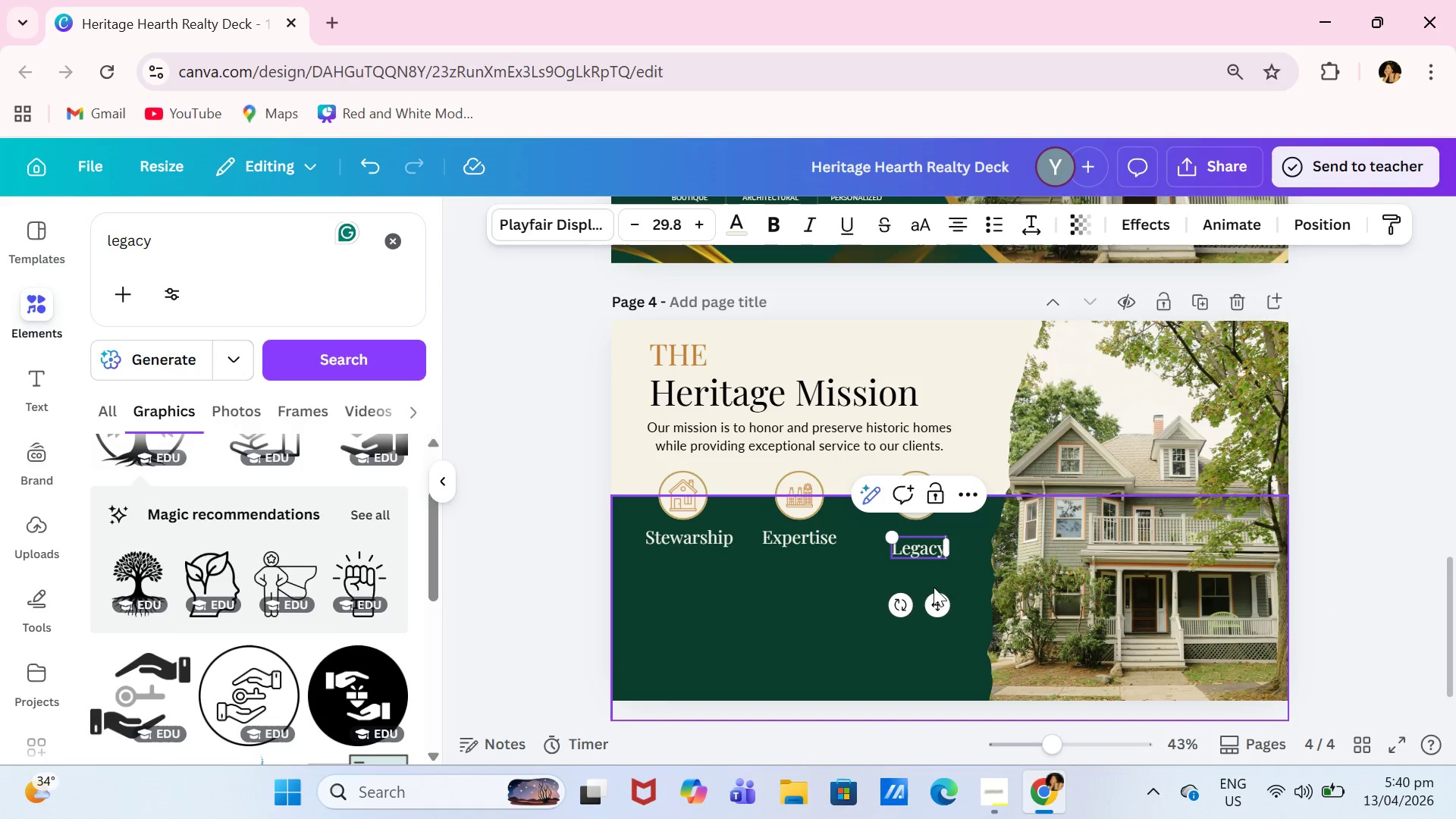 
left_click_drag(start_coordinate=[935, 598], to_coordinate=[933, 591])
 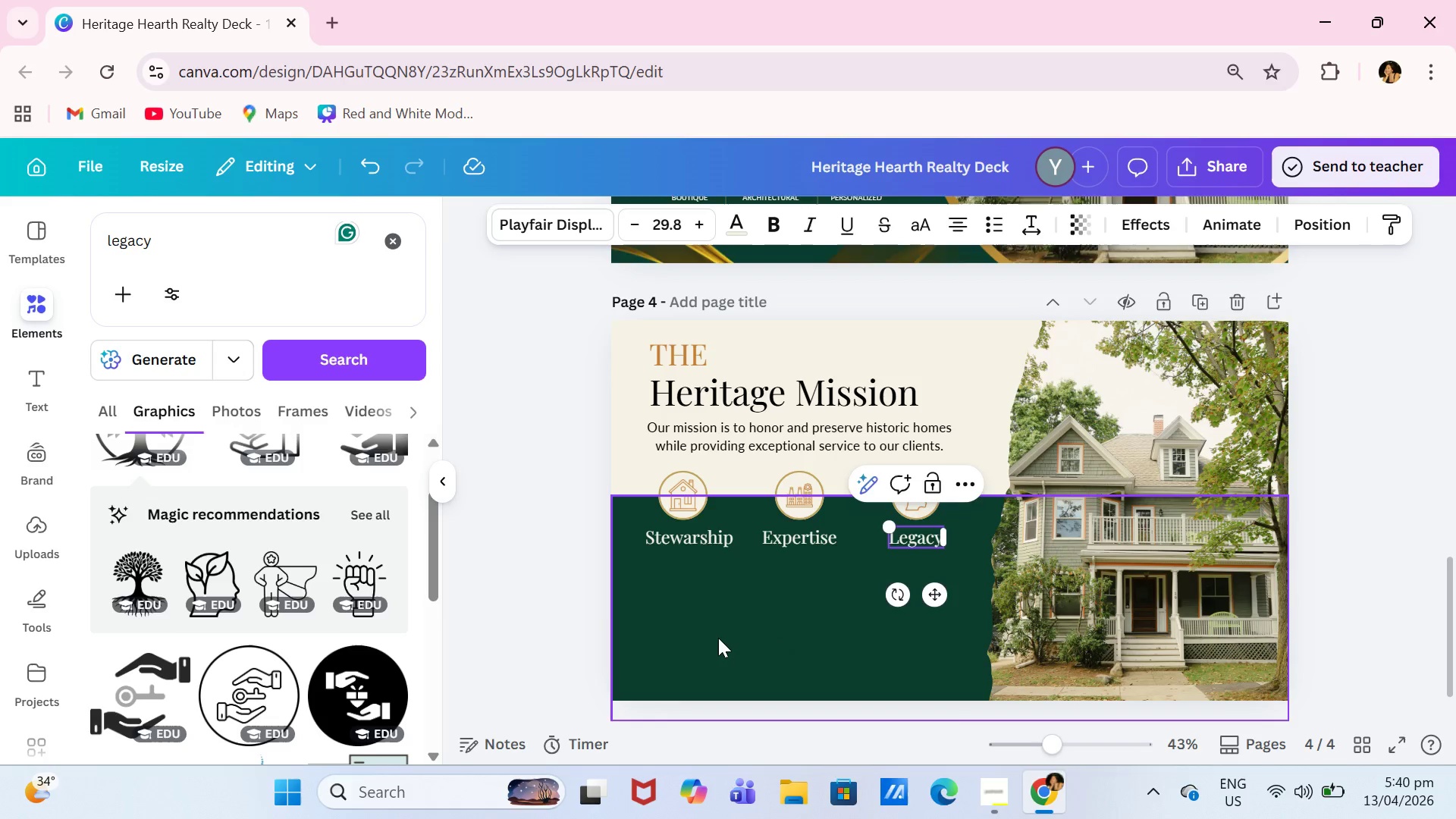 
left_click([717, 636])
 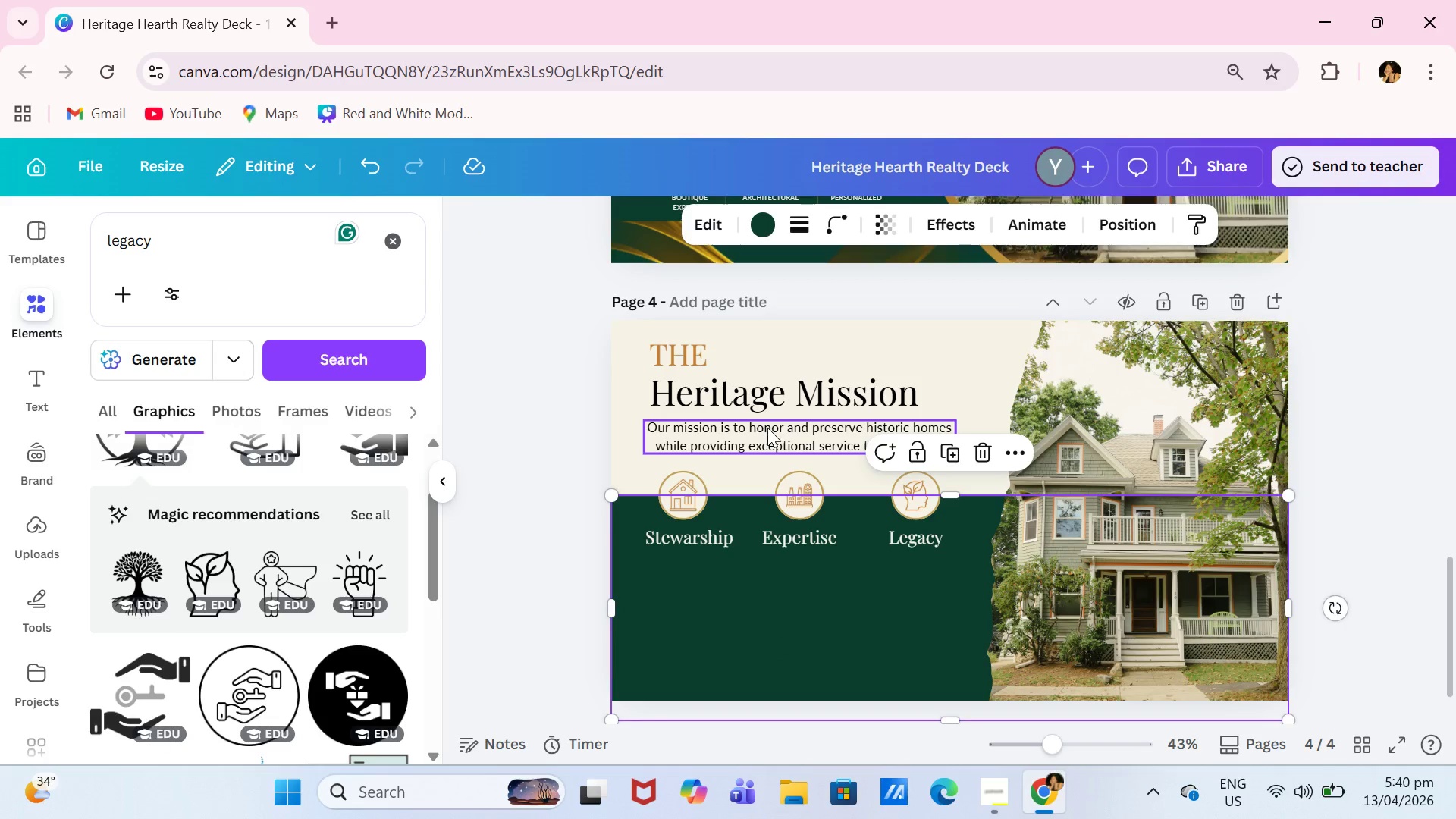 
left_click([769, 429])
 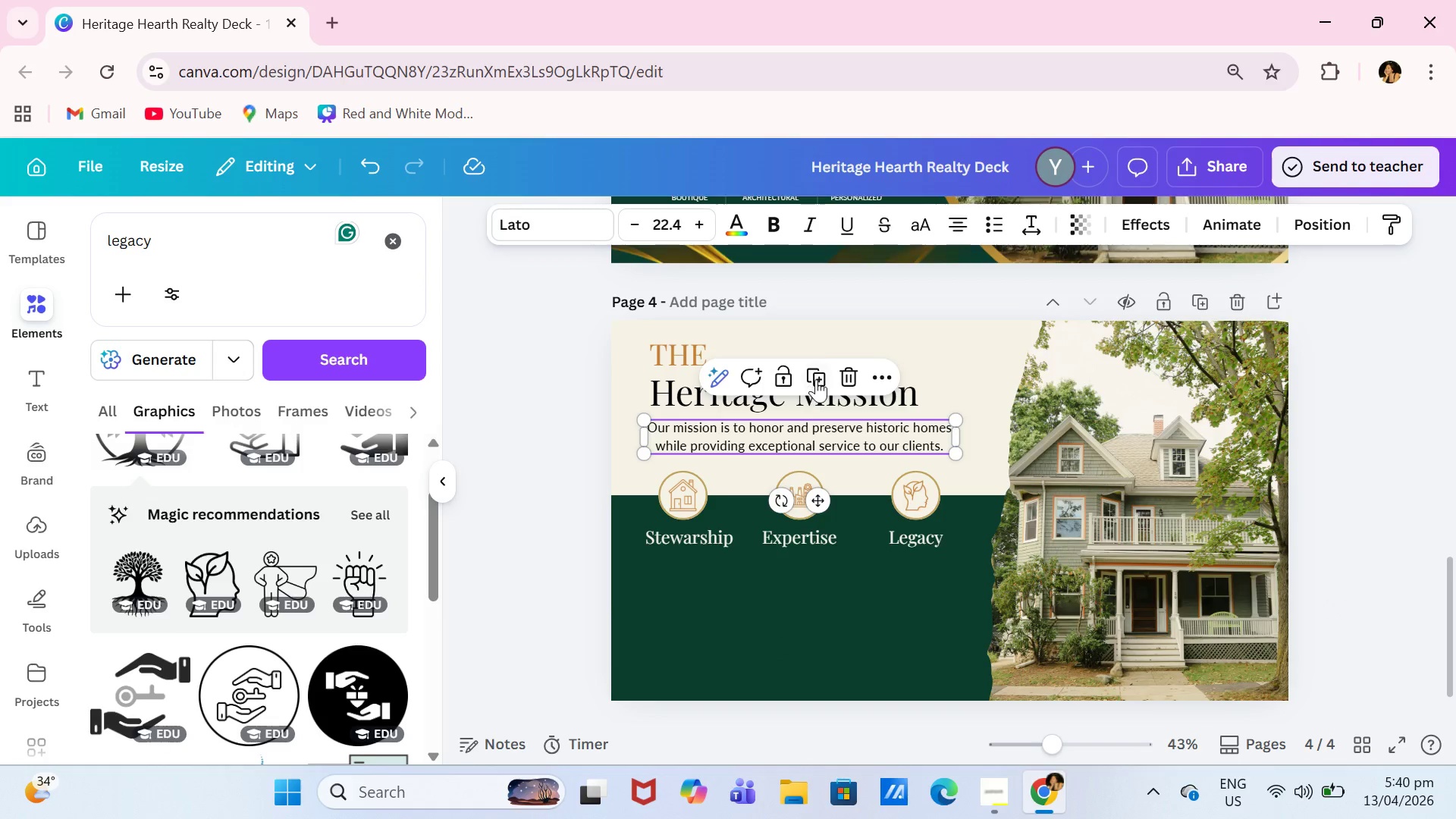 
left_click([817, 378])
 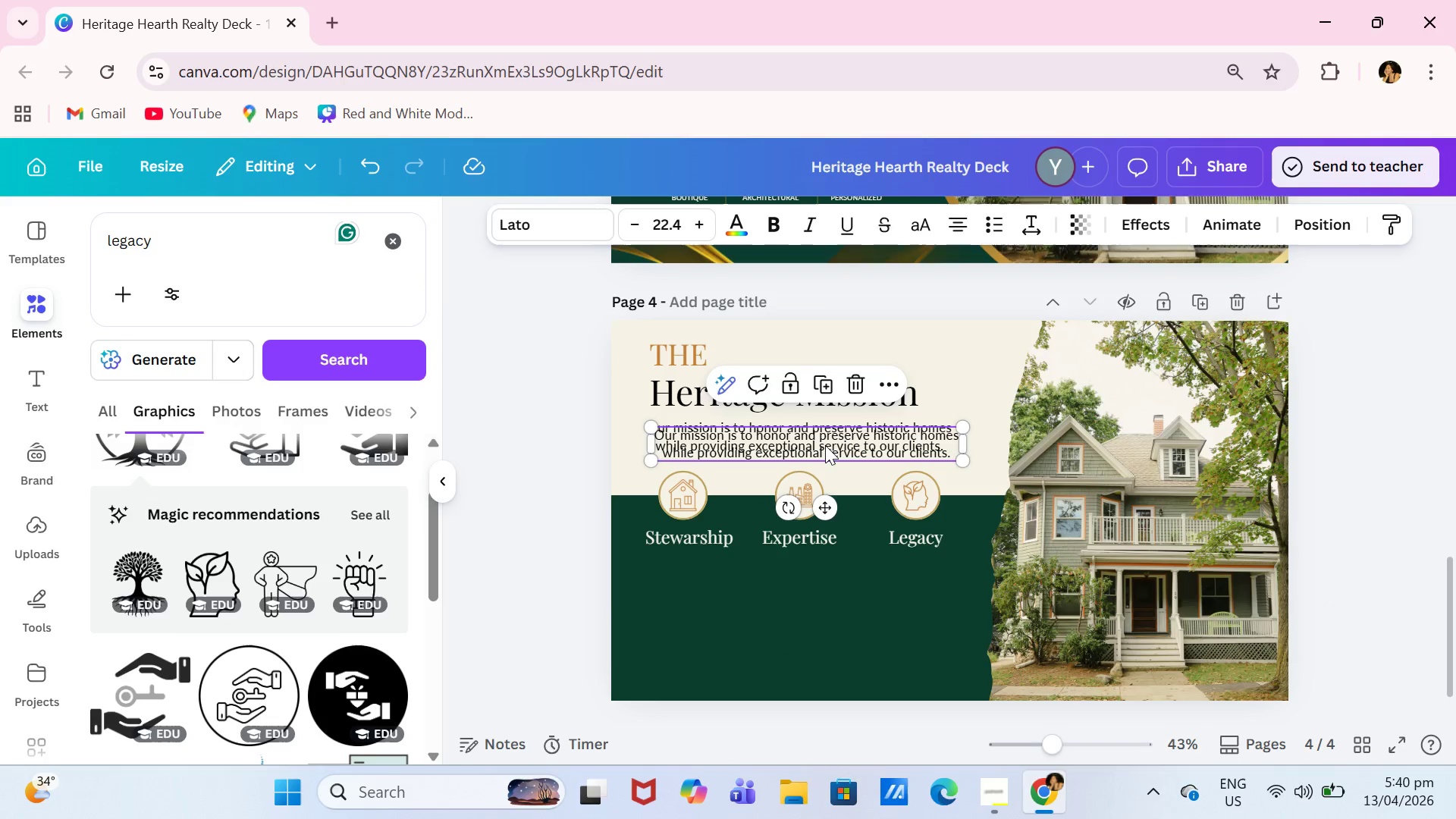 
left_click_drag(start_coordinate=[826, 447], to_coordinate=[827, 599])
 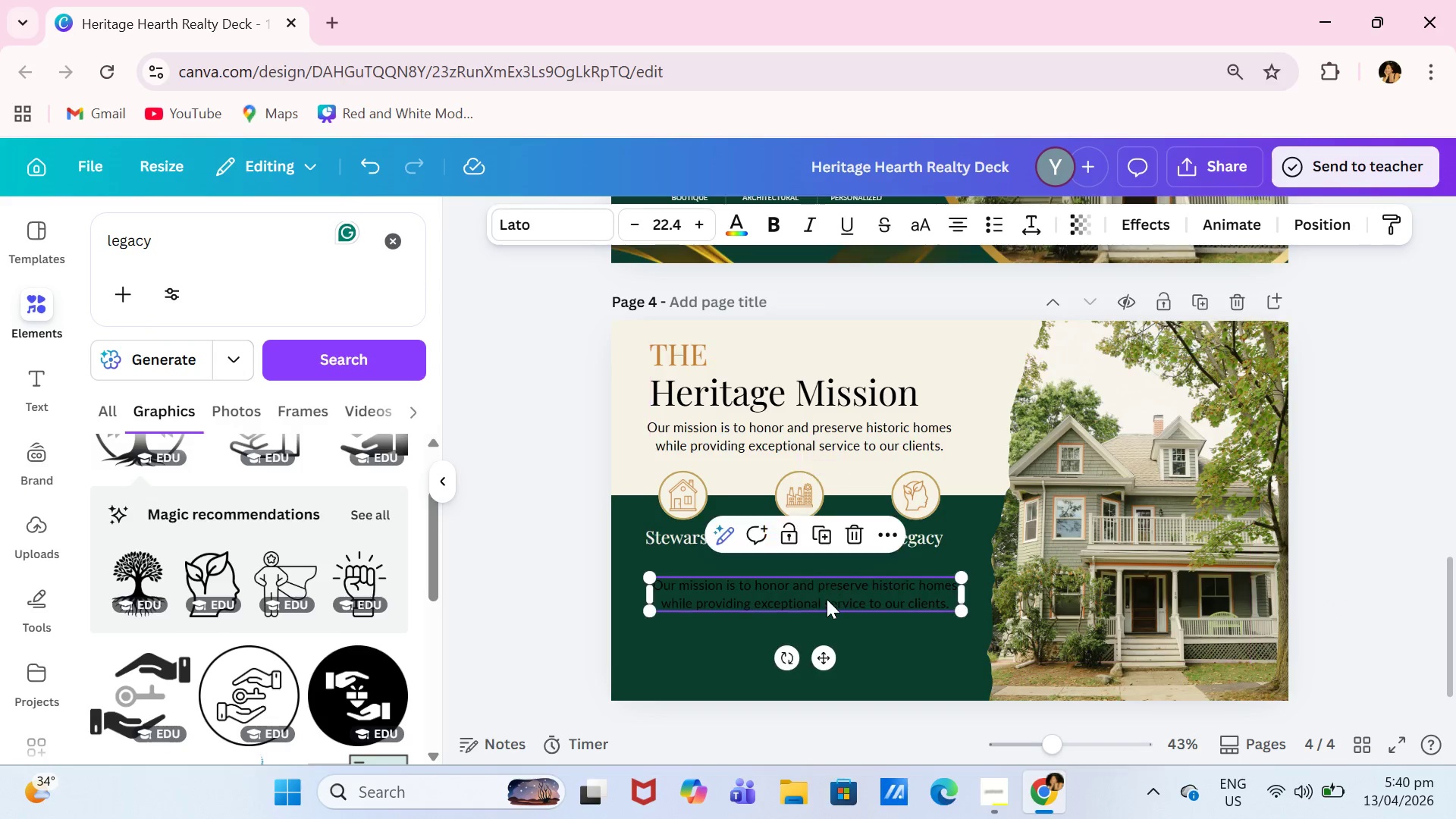 
triple_click([827, 599])
 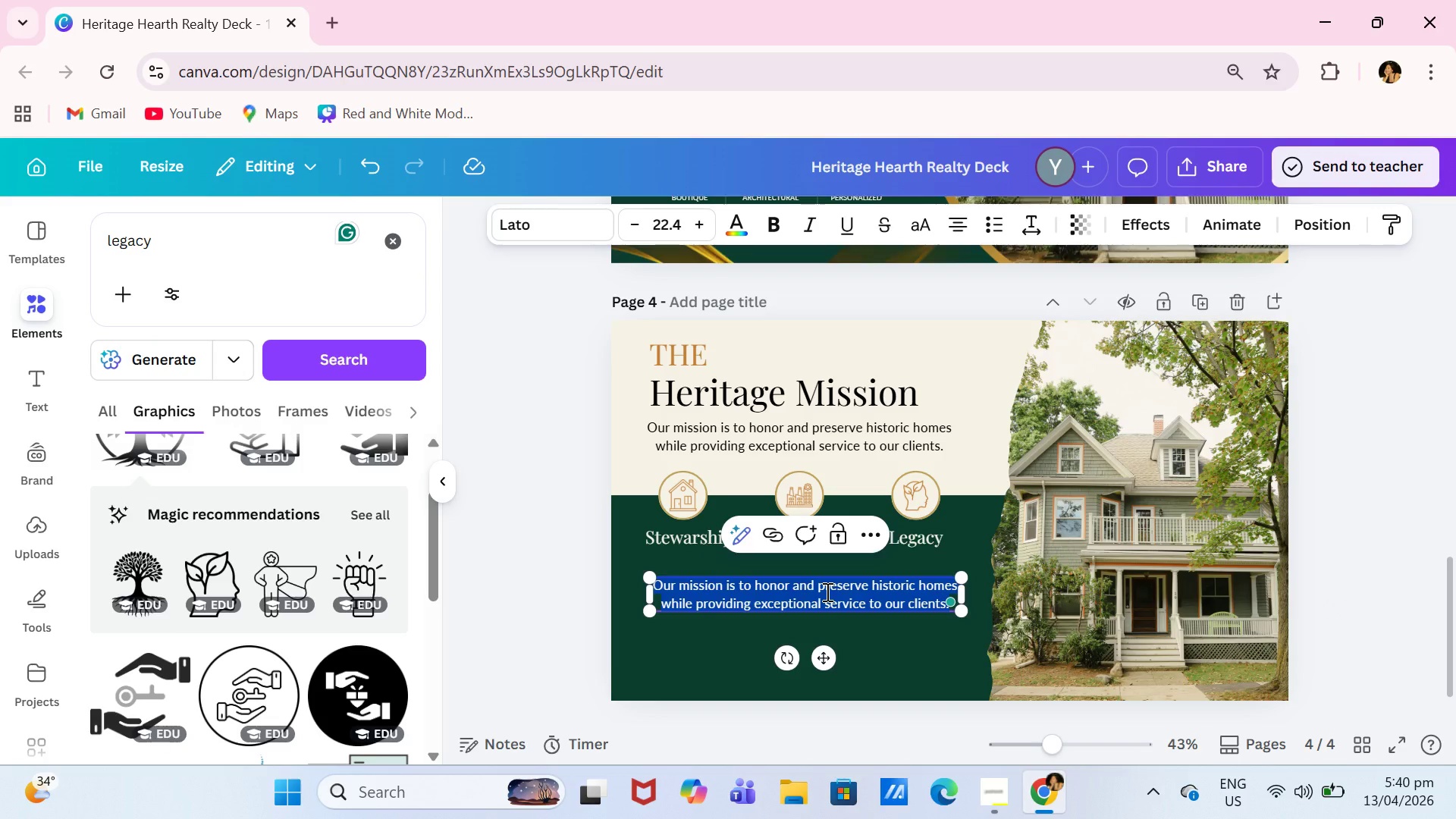 
type(Respectful th )
key(Backspace)
type(e preserving legacy)
key(Backspace)
key(Backspace)
key(Backspace)
key(Backspace)
key(Backspace)
type(serving legacy )
 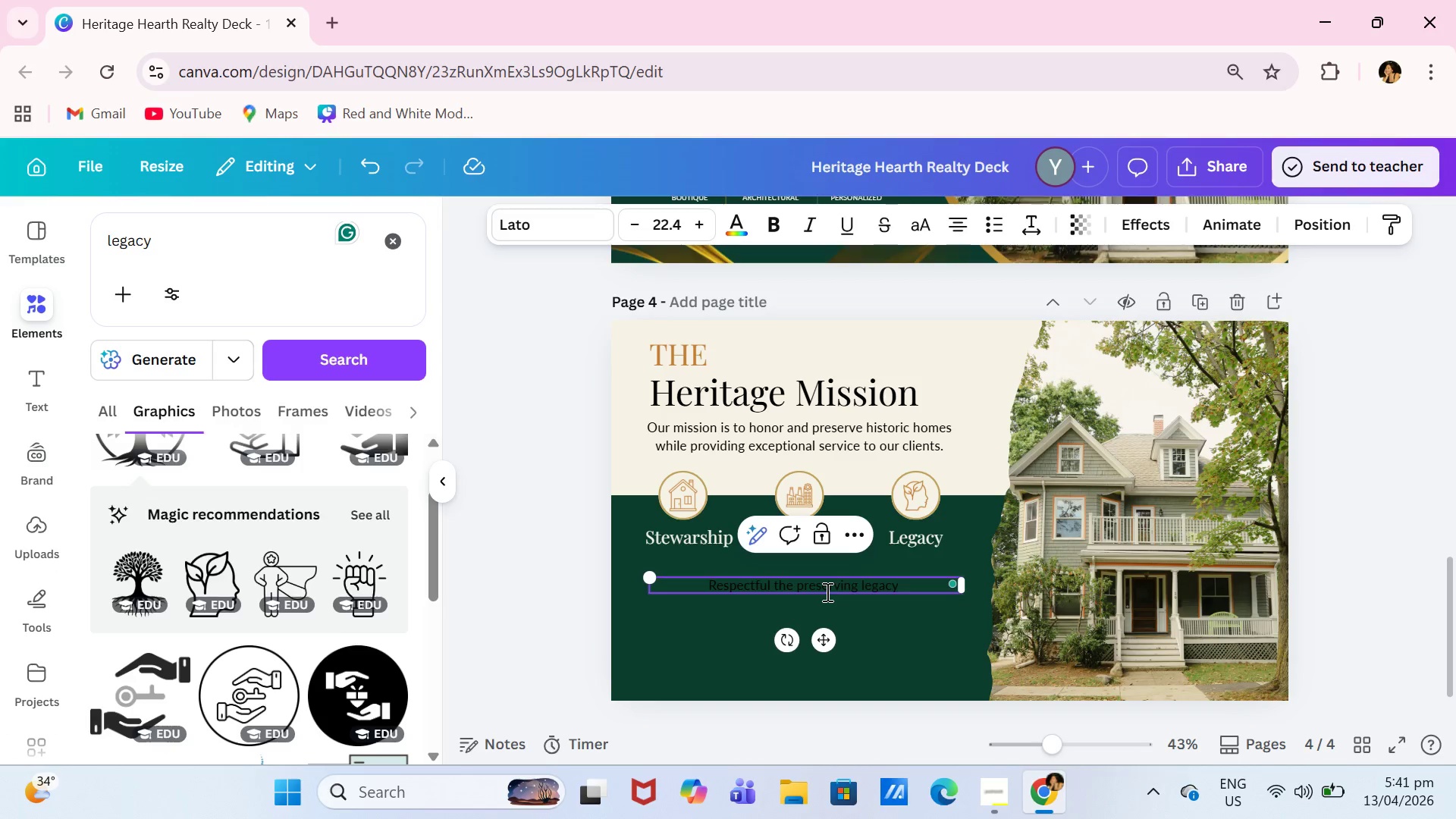 
key(Enter)
 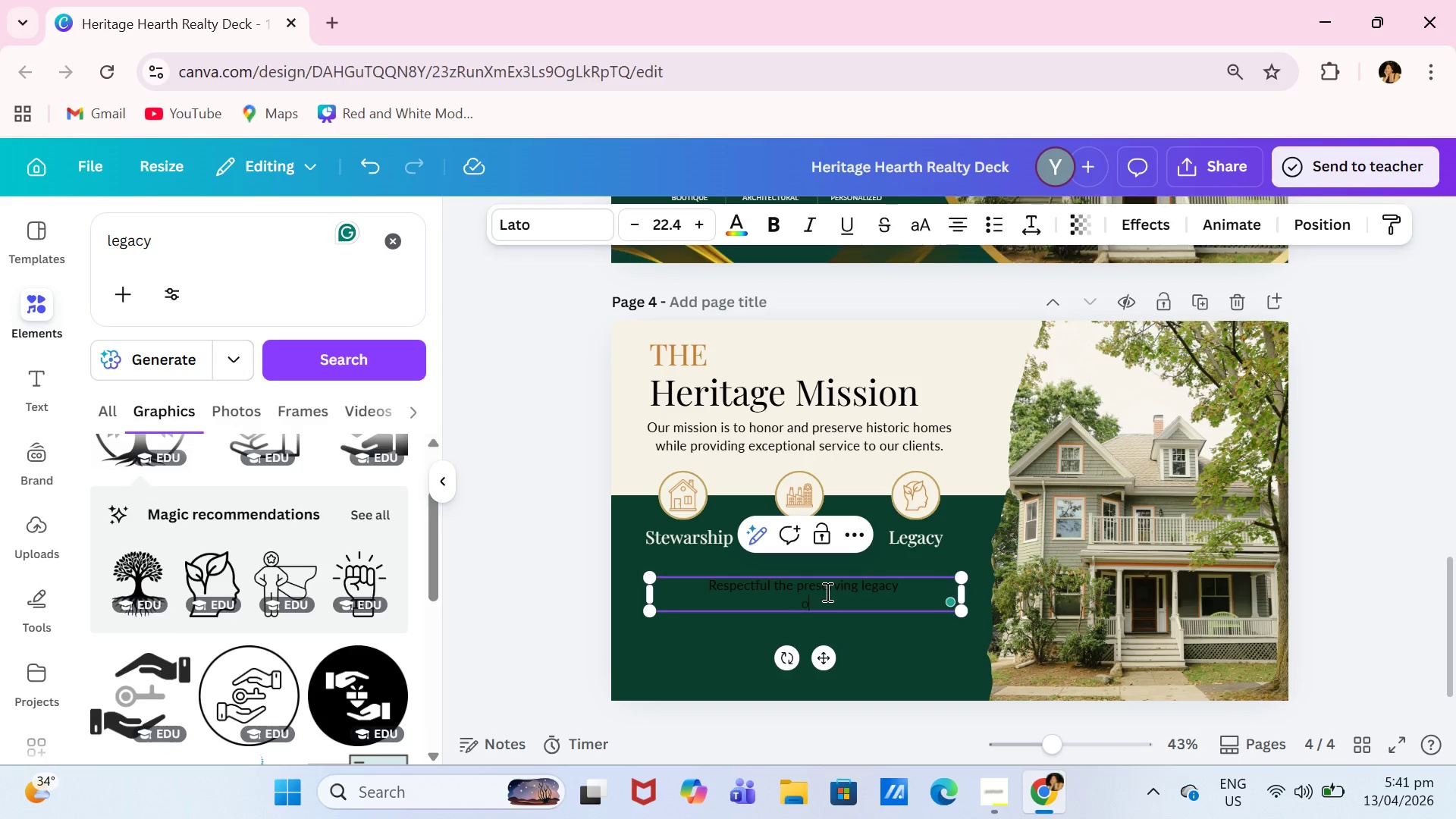 
type(of historic homes.)
 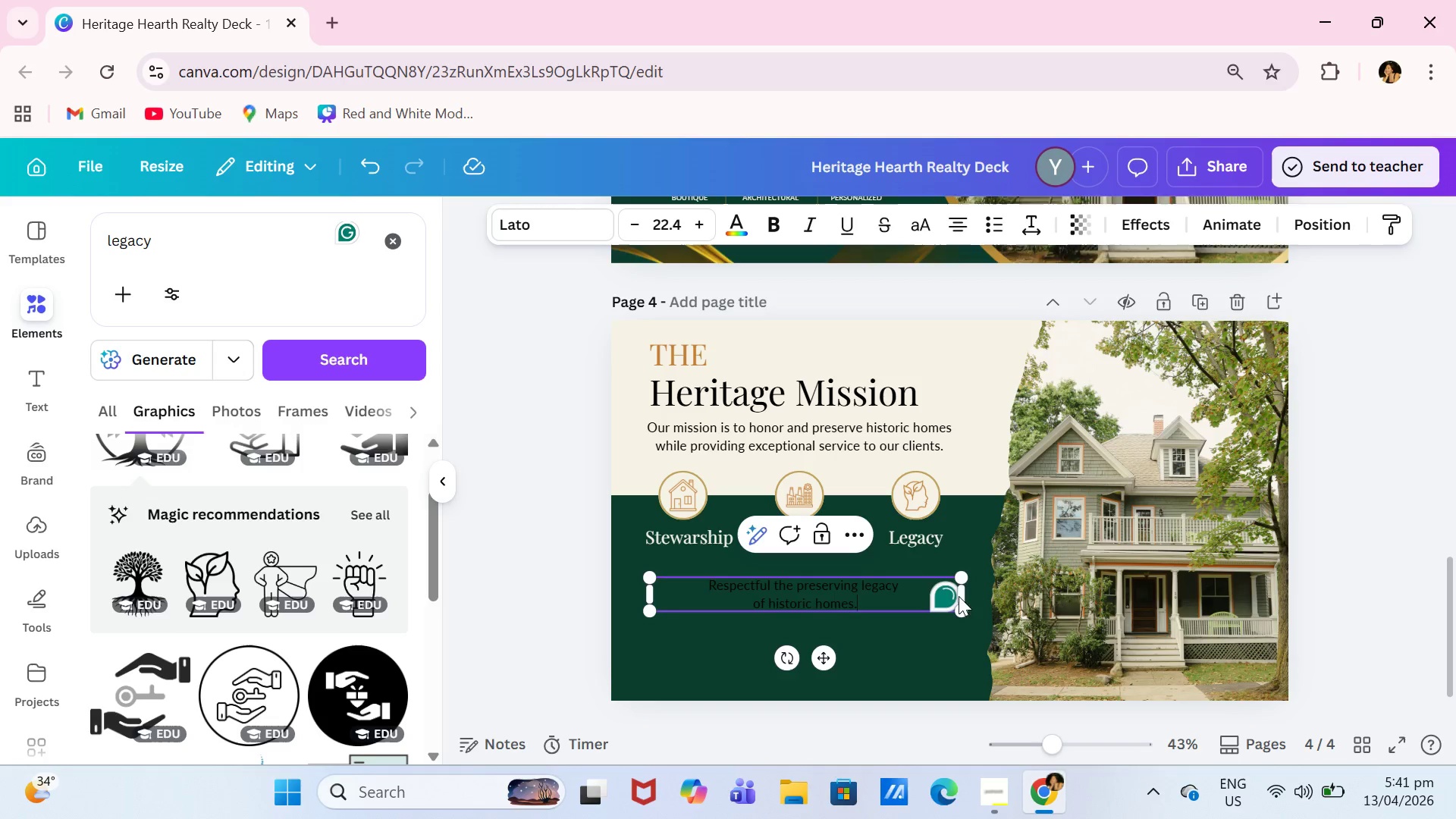 
left_click_drag(start_coordinate=[965, 593], to_coordinate=[772, 586])
 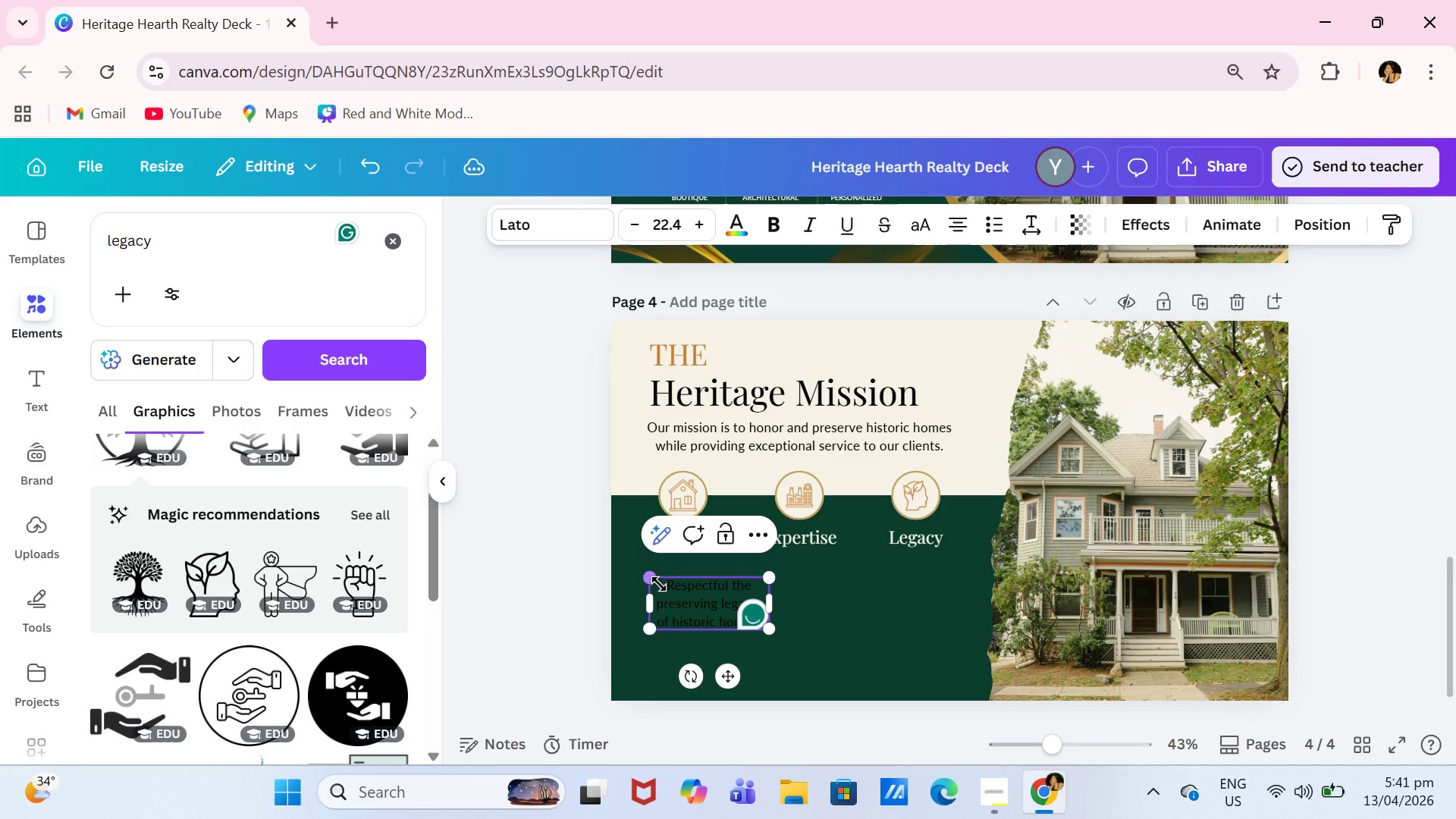 
left_click([678, 589])
 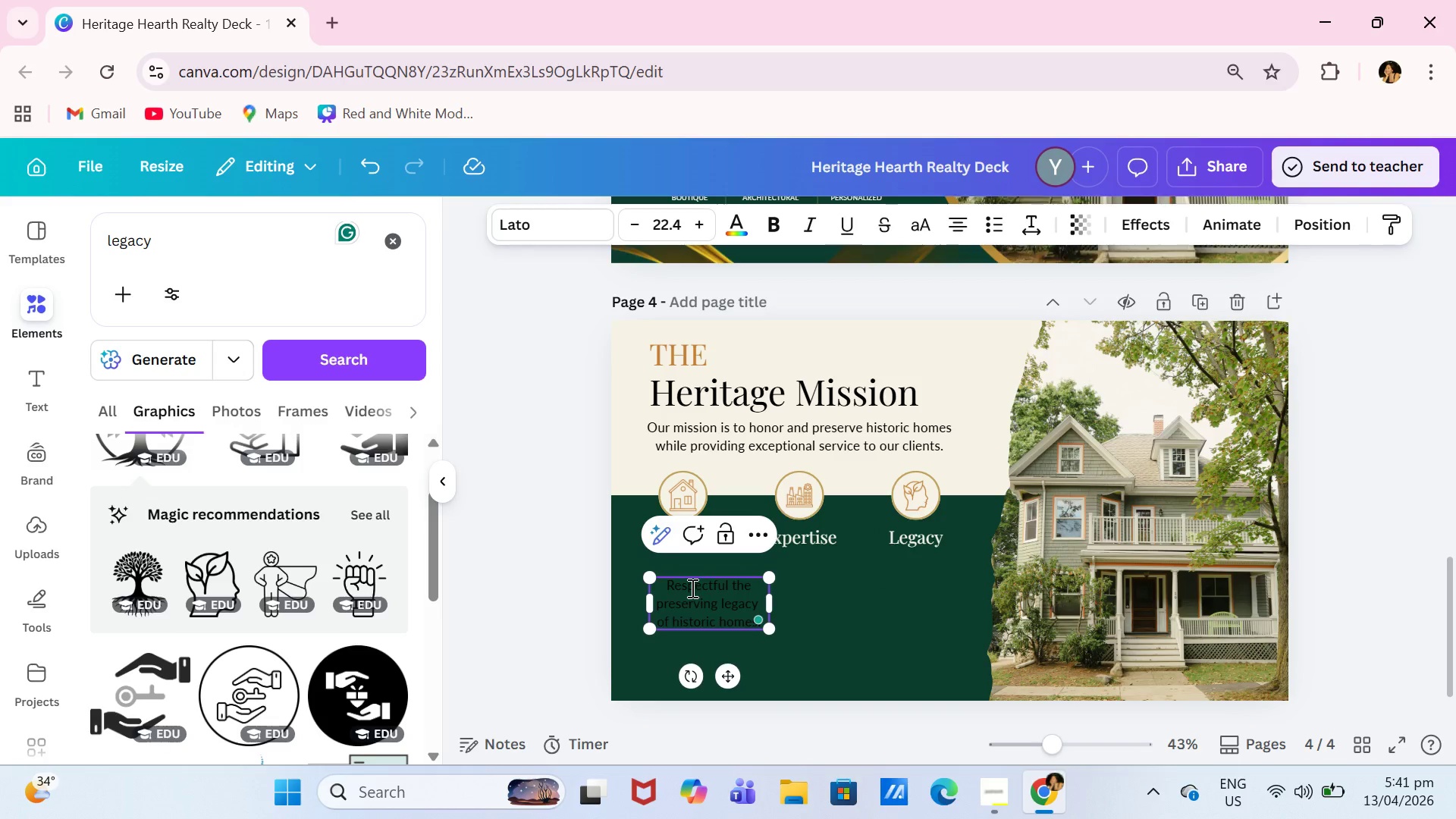 
key(Control+A)
 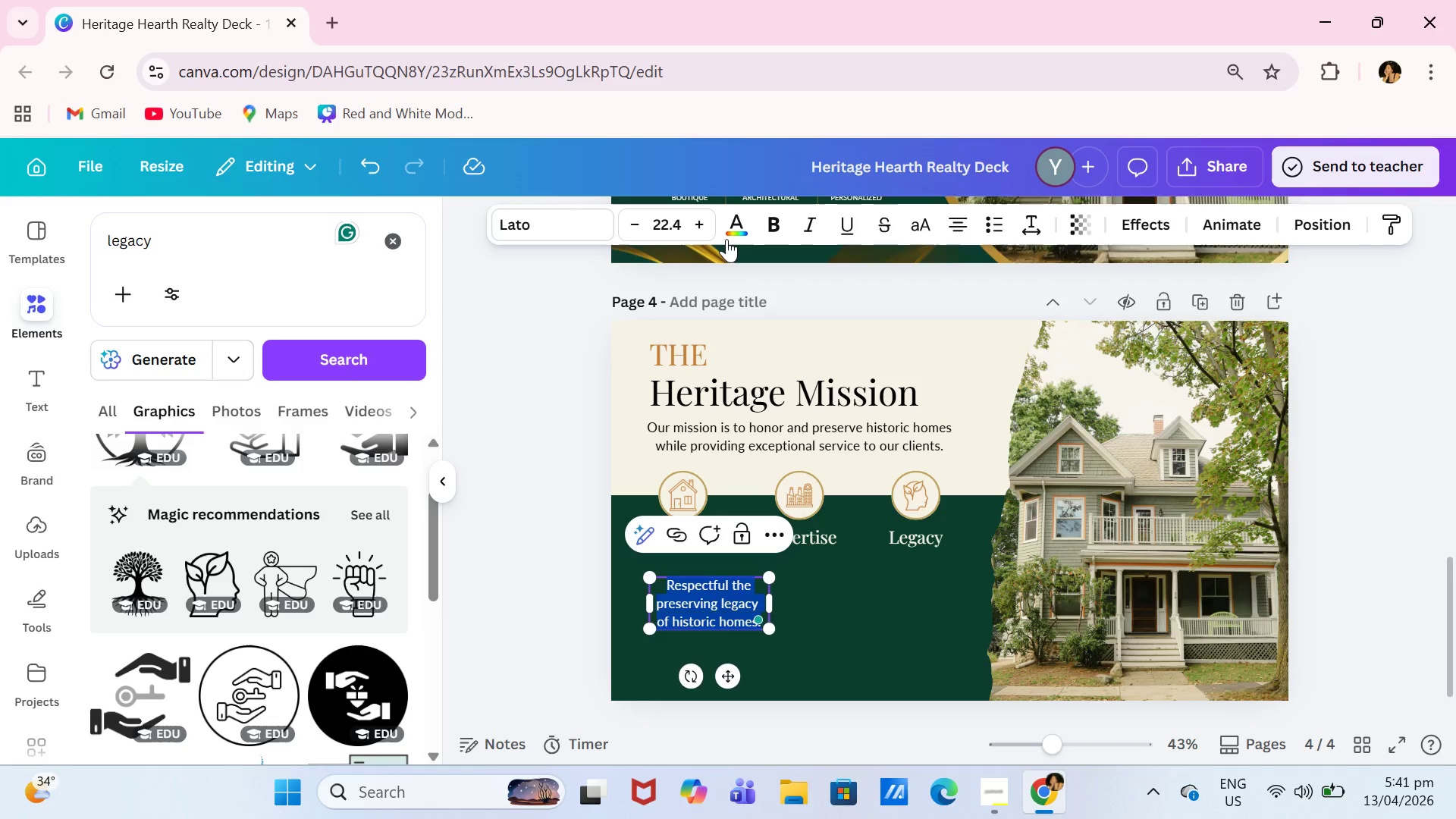 
left_click([749, 228])
 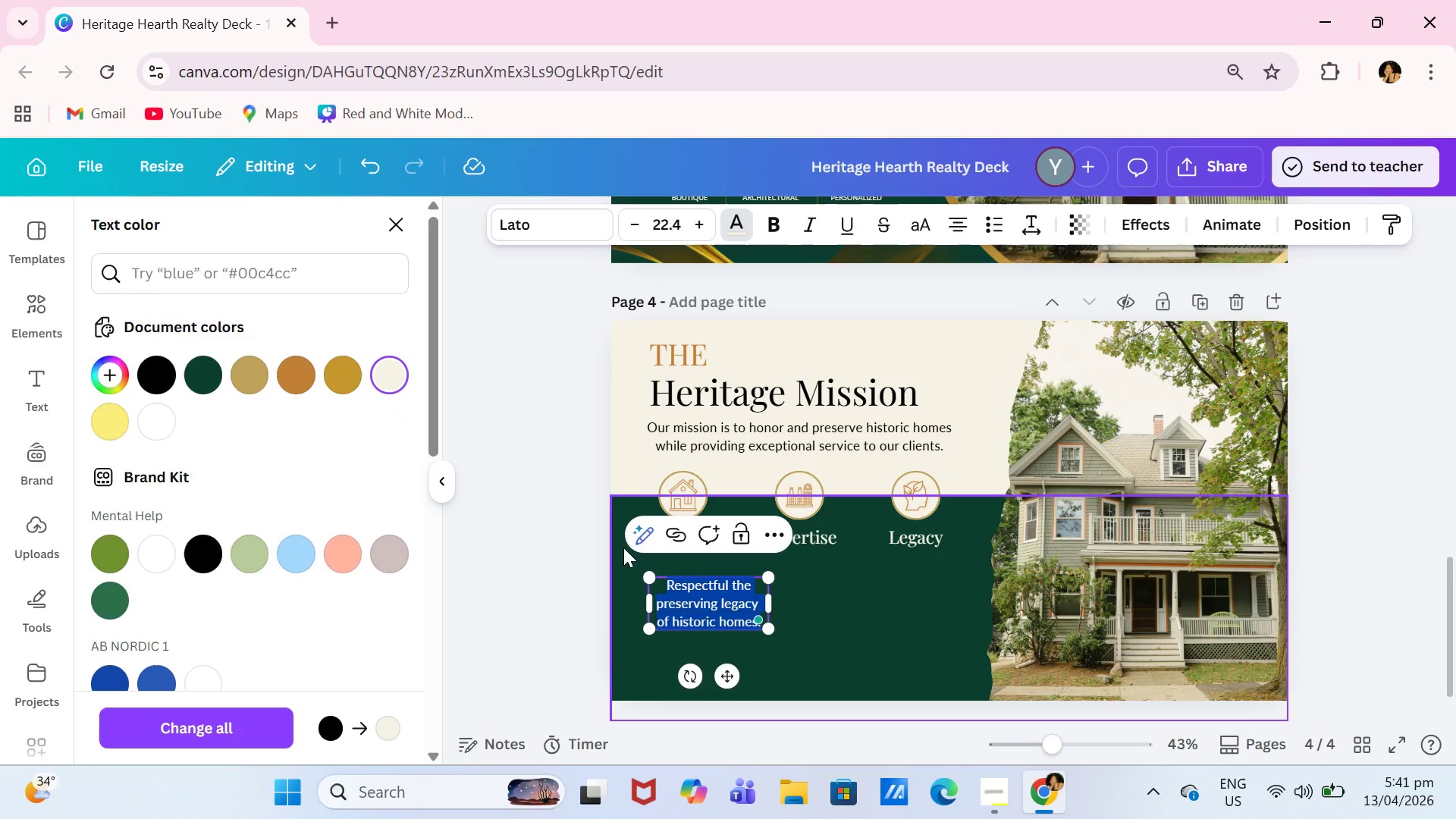 
left_click_drag(start_coordinate=[651, 573], to_coordinate=[673, 585])
 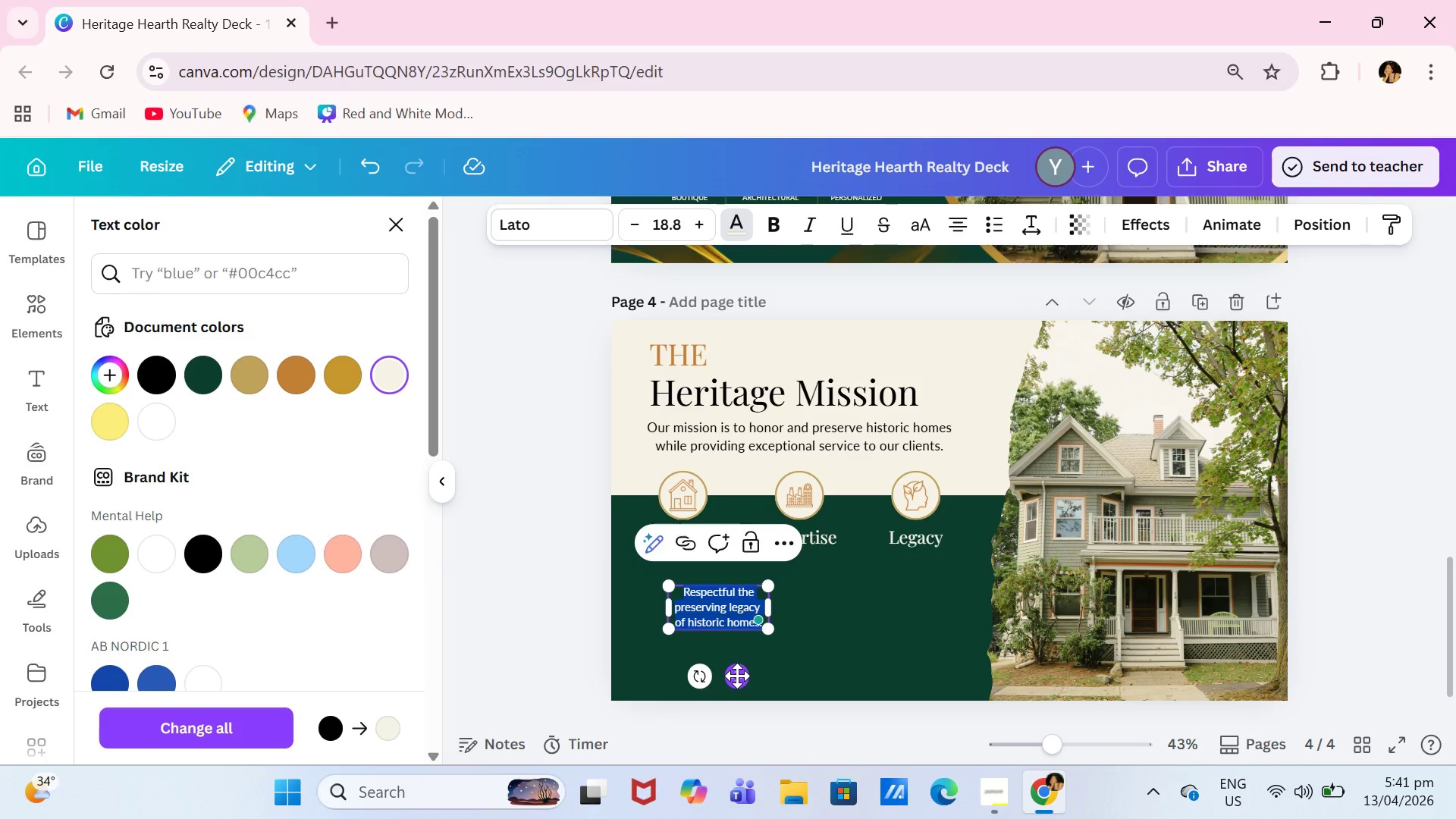 
left_click_drag(start_coordinate=[737, 676], to_coordinate=[703, 645])
 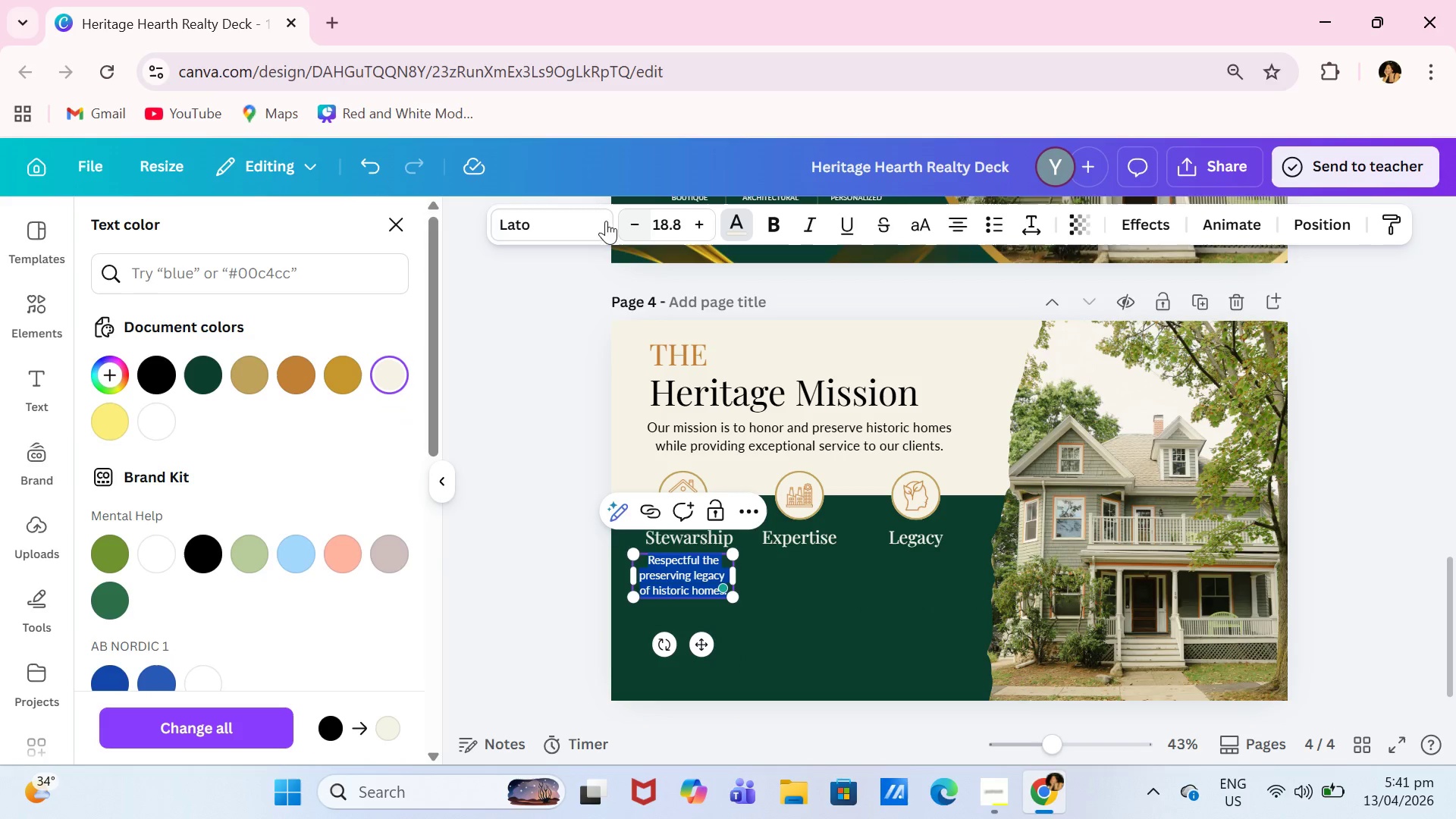 
left_click([601, 223])
 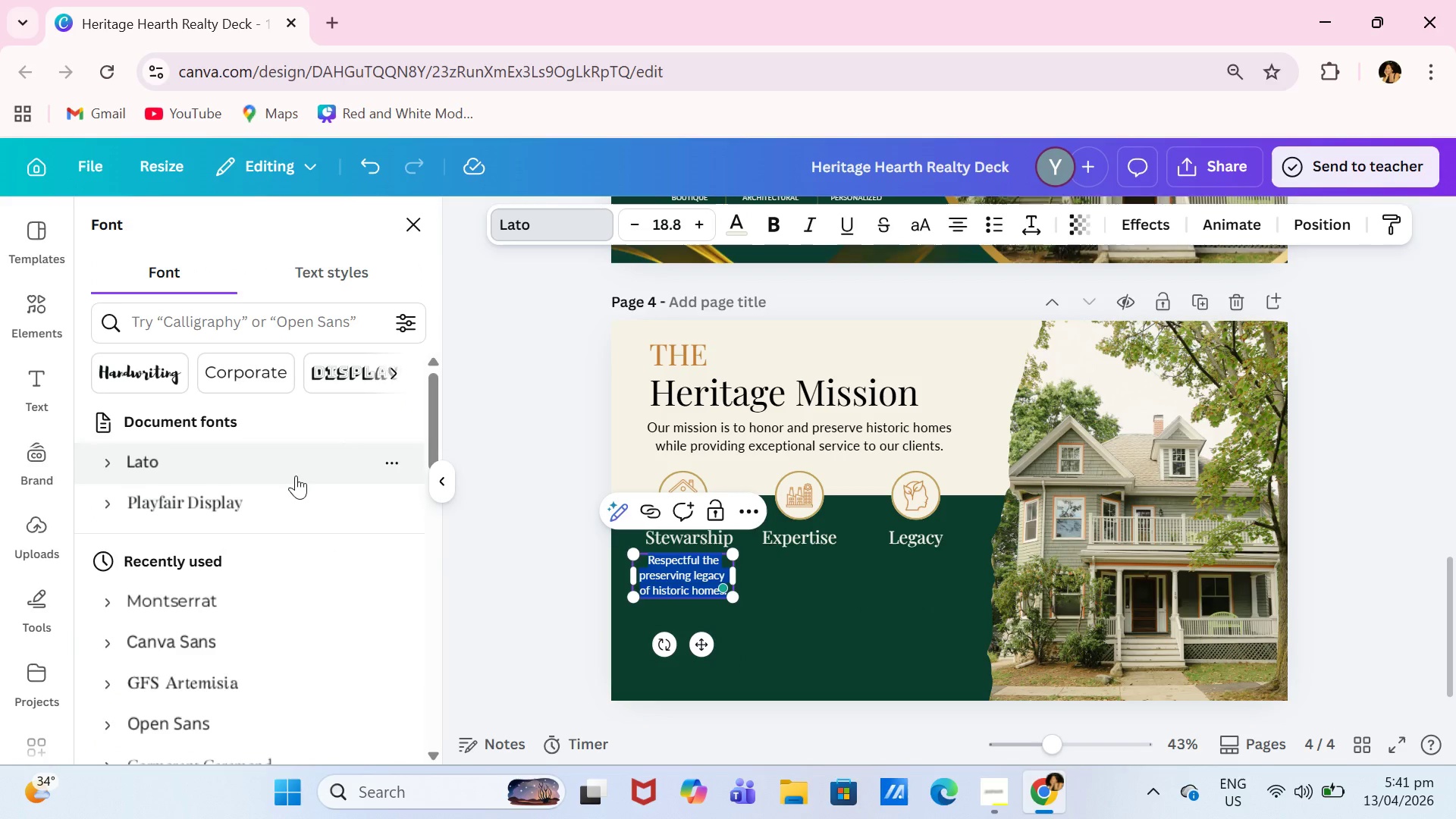 
left_click([312, 513])
 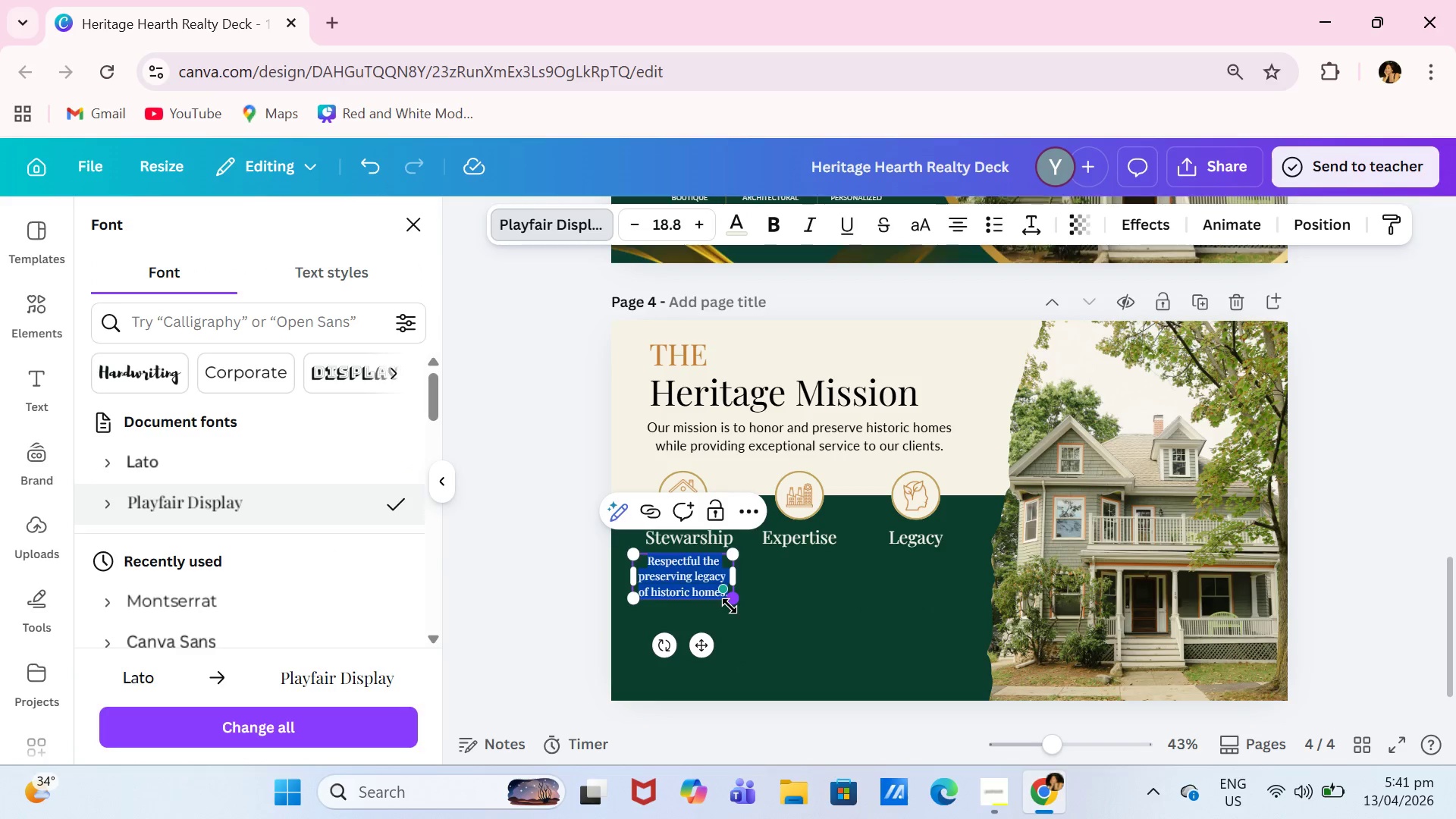 
left_click_drag(start_coordinate=[730, 604], to_coordinate=[714, 598])
 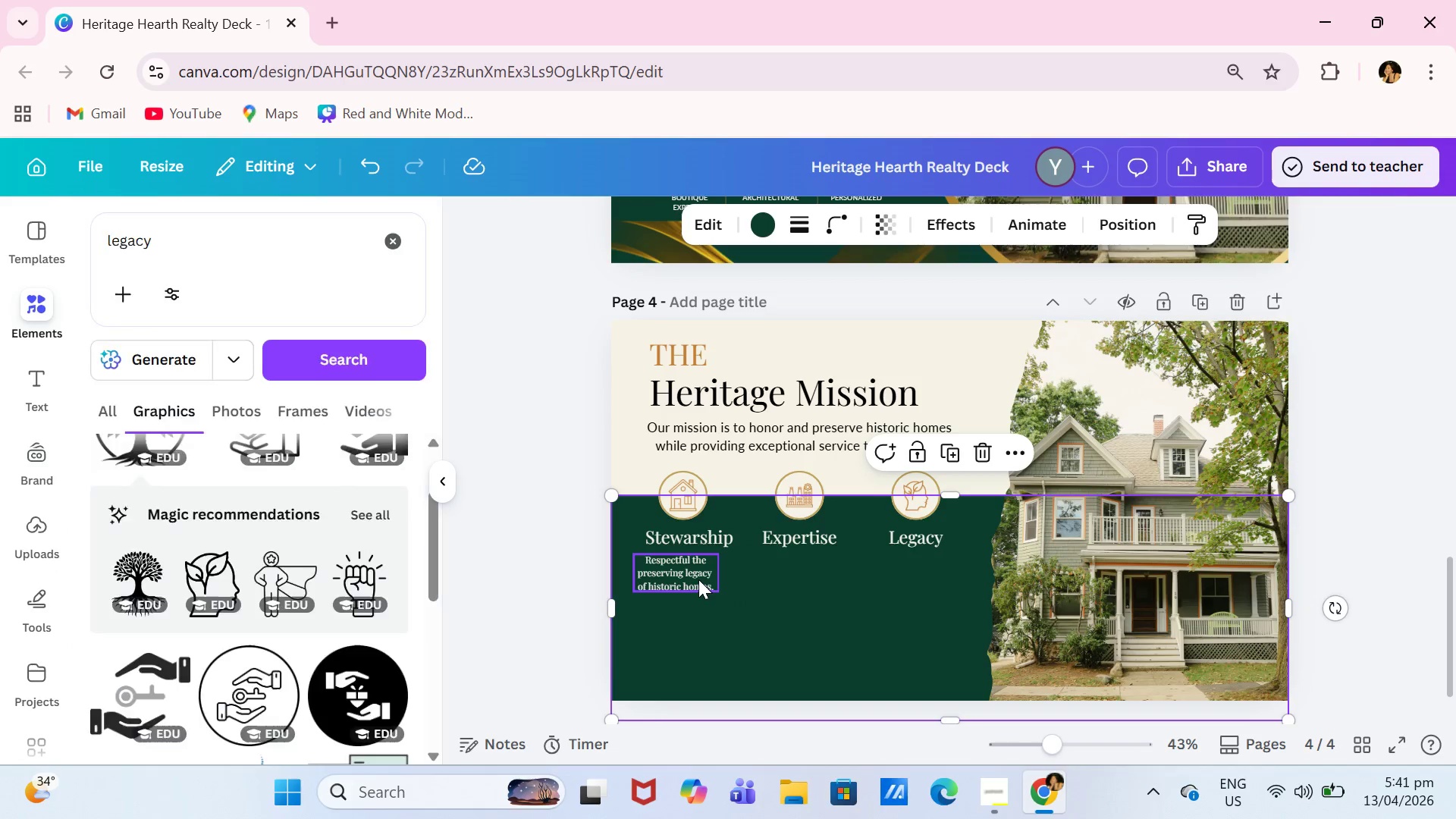 
left_click_drag(start_coordinate=[688, 572], to_coordinate=[695, 570])
 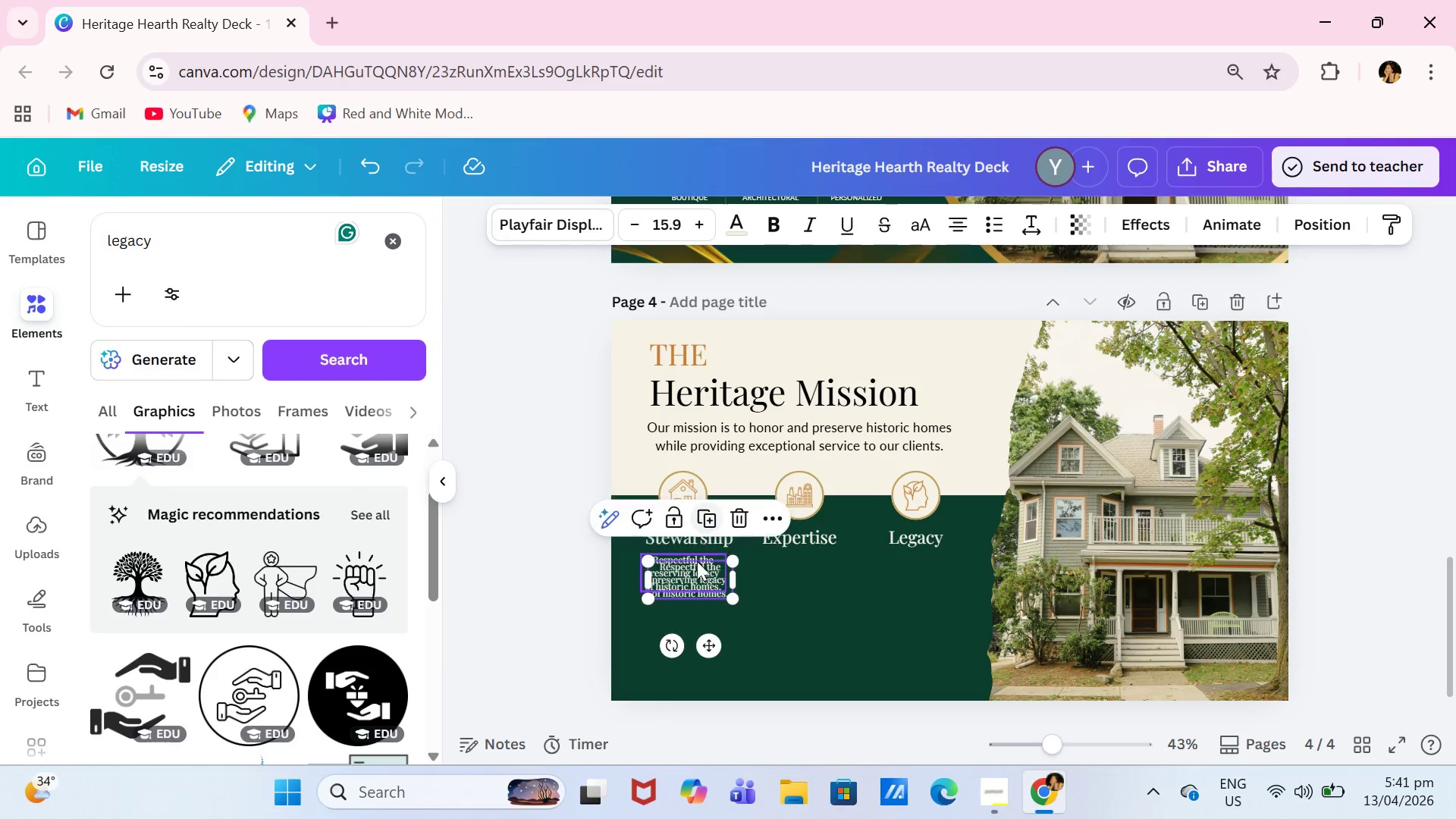 
left_click_drag(start_coordinate=[695, 581], to_coordinate=[792, 578])
 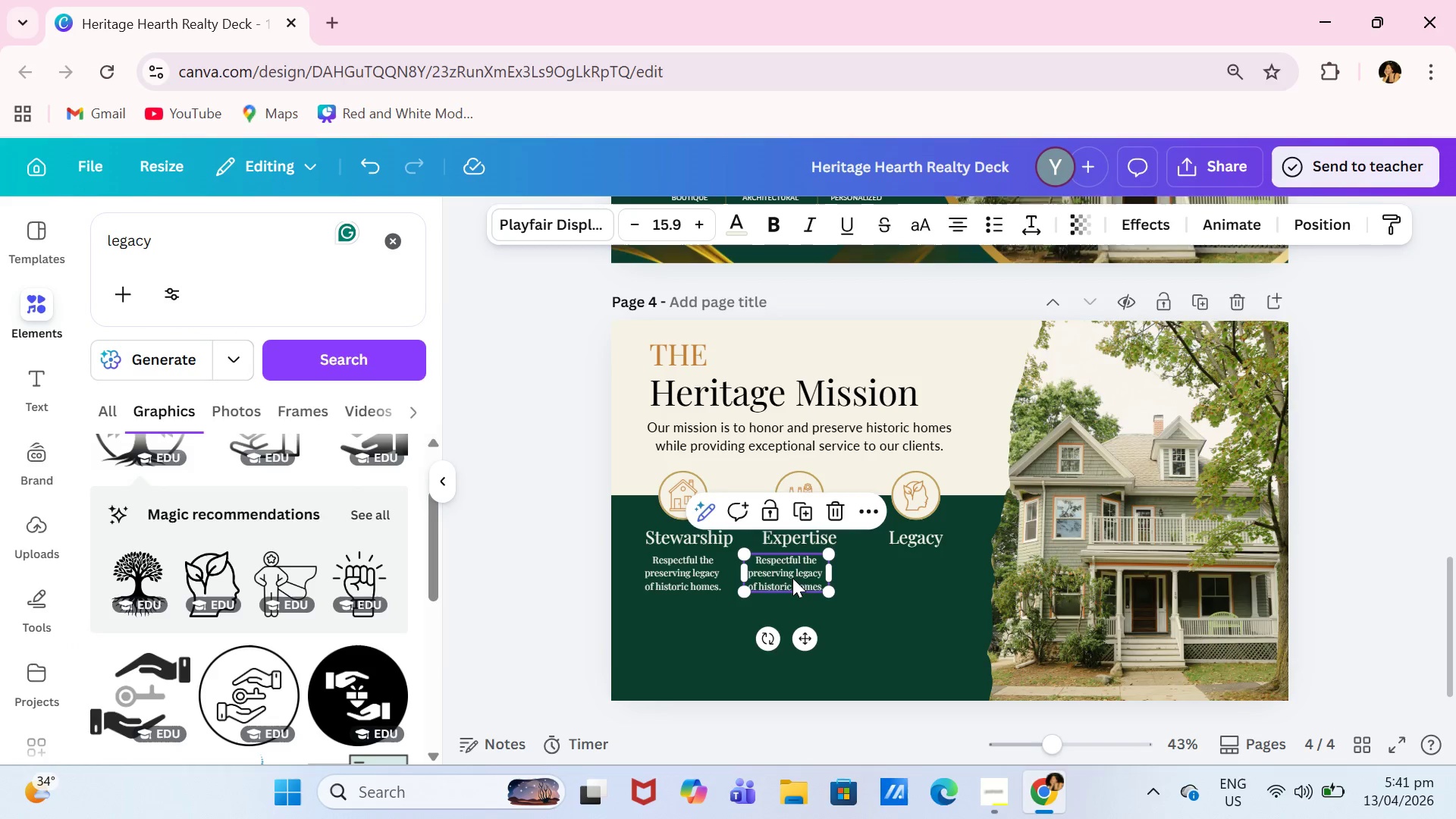 
triple_click([792, 578])
 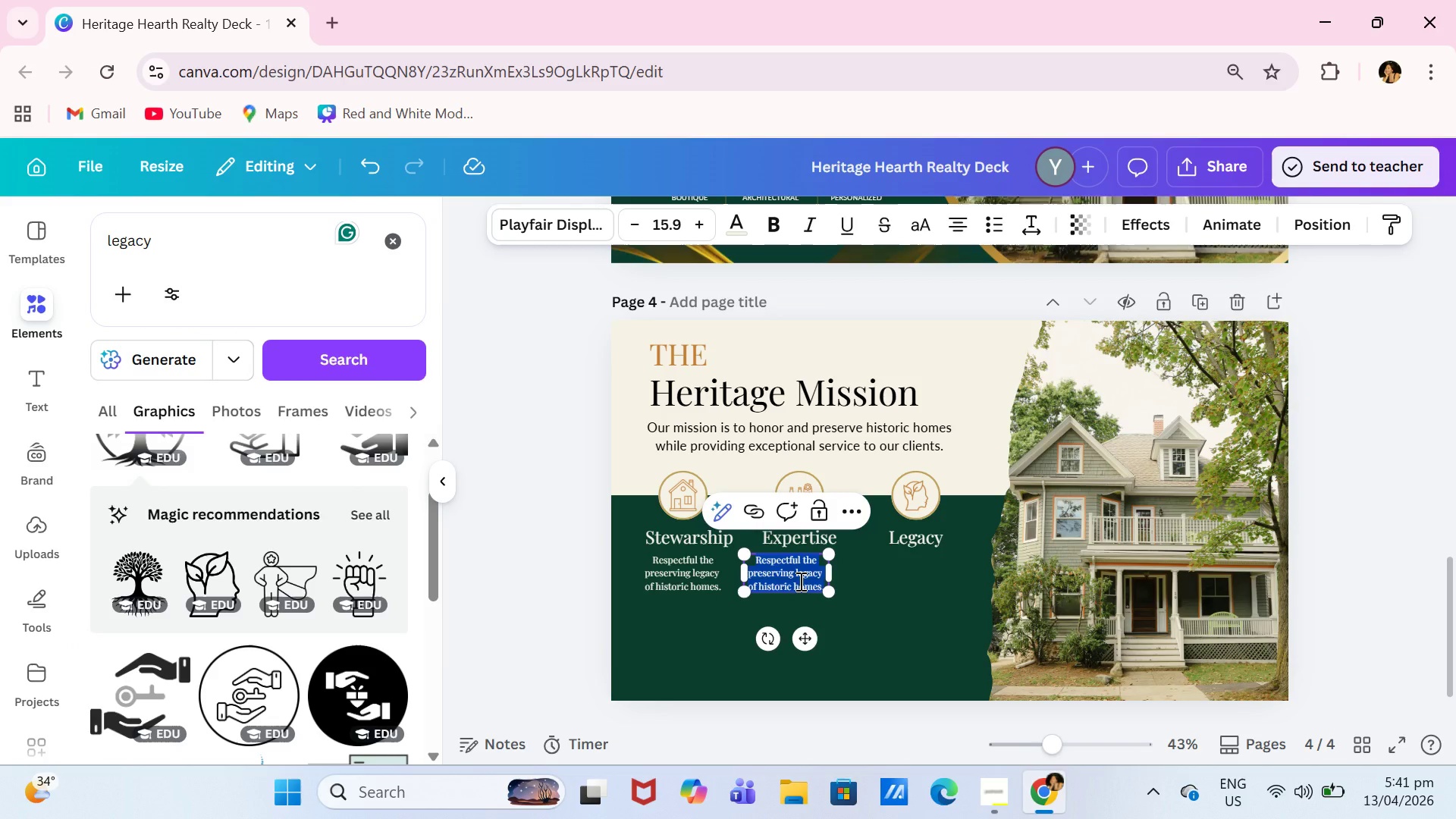 
type(Providing specialized knowledge historic real estate)
 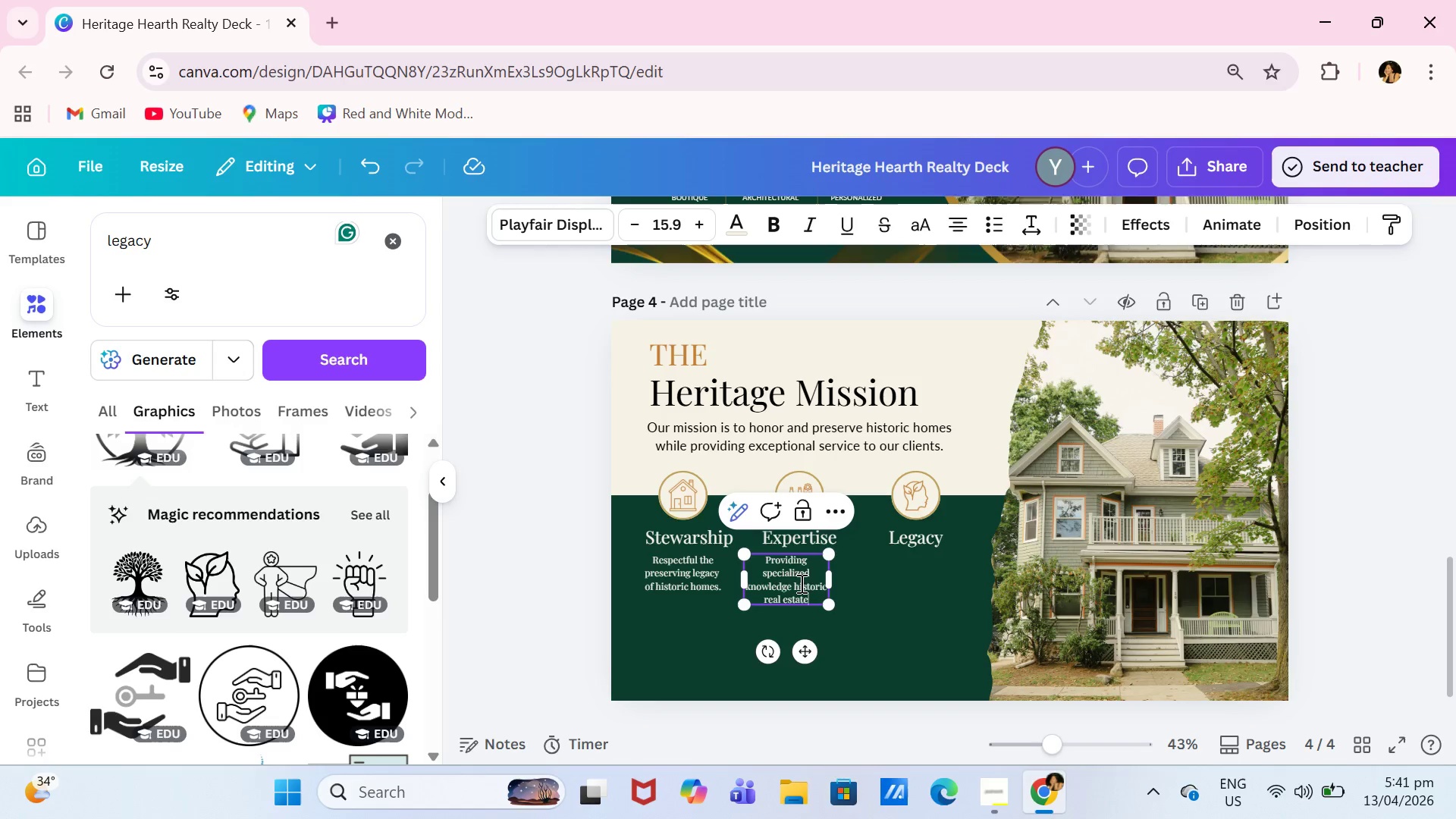 
left_click([864, 613])
 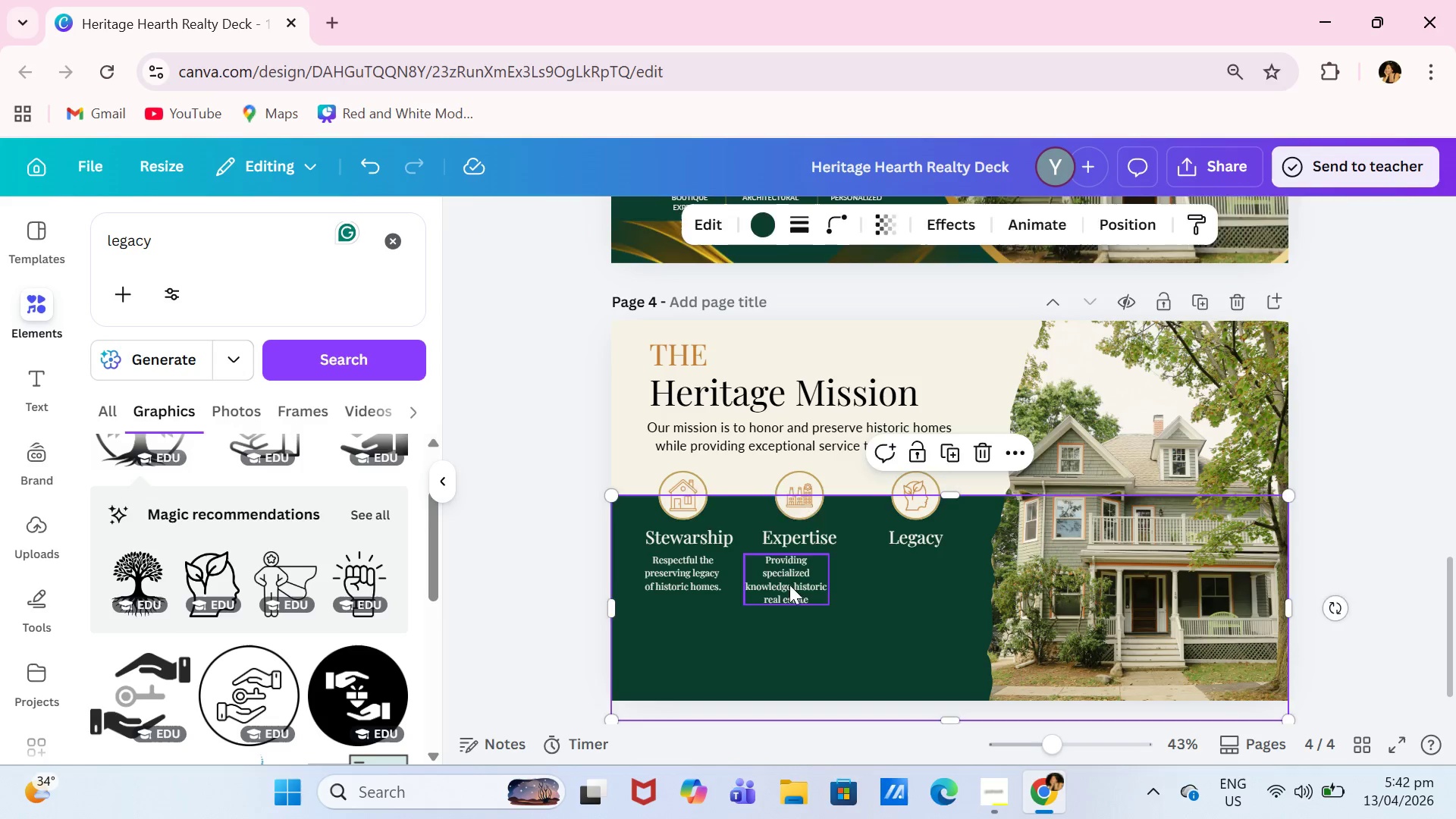 
left_click_drag(start_coordinate=[789, 585], to_coordinate=[805, 582])
 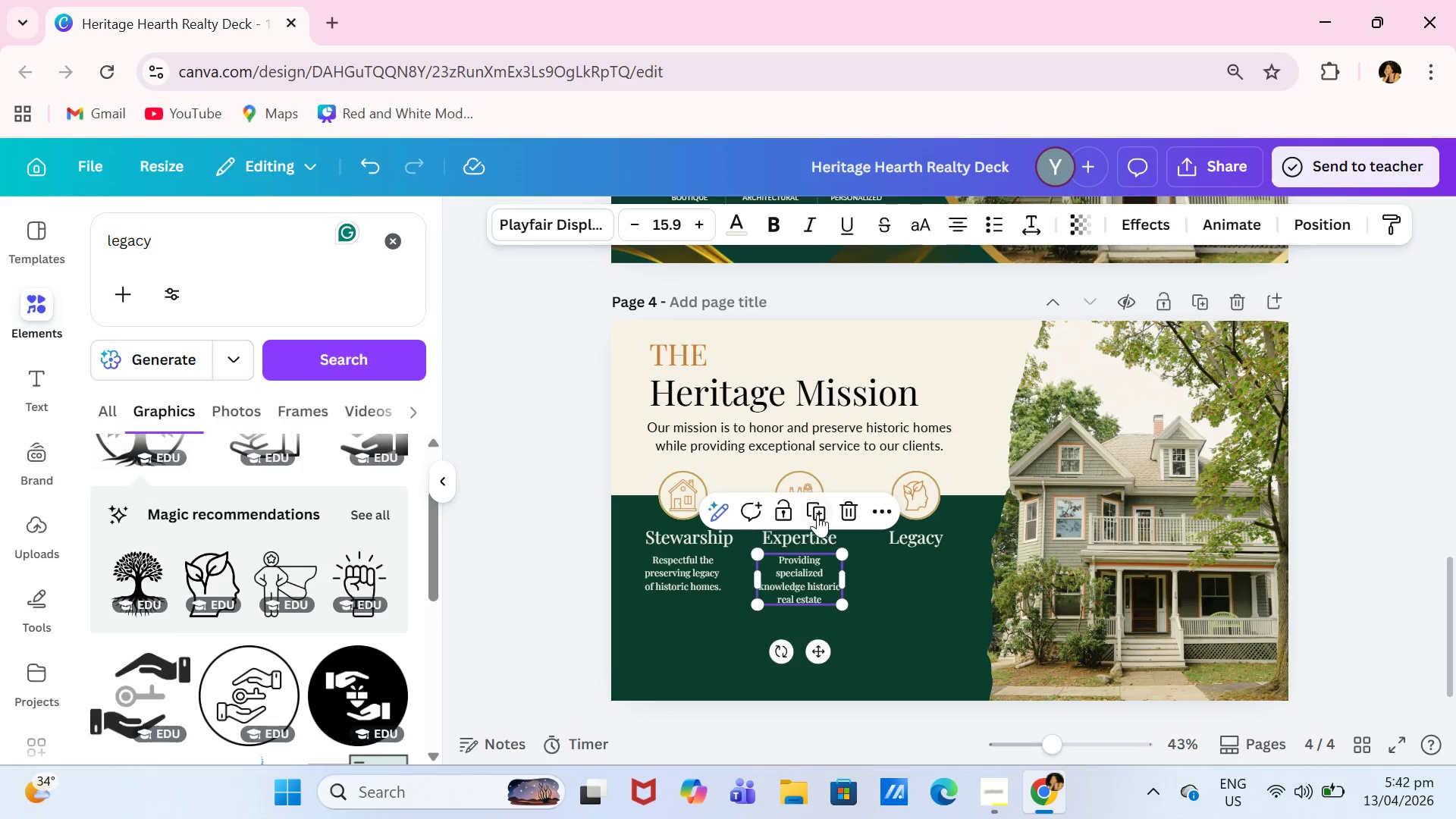 
left_click([817, 514])
 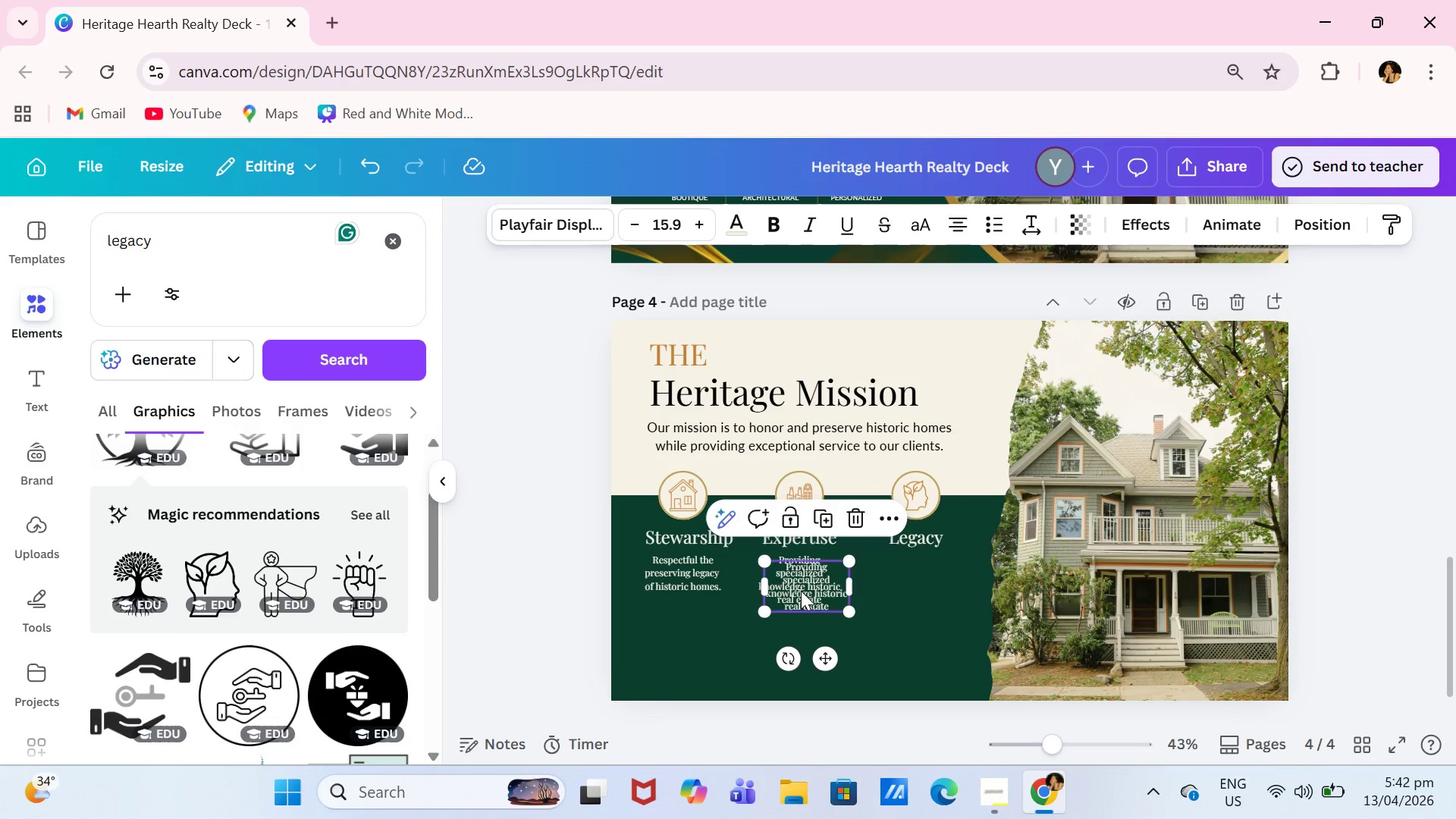 
left_click_drag(start_coordinate=[801, 592], to_coordinate=[911, 592])
 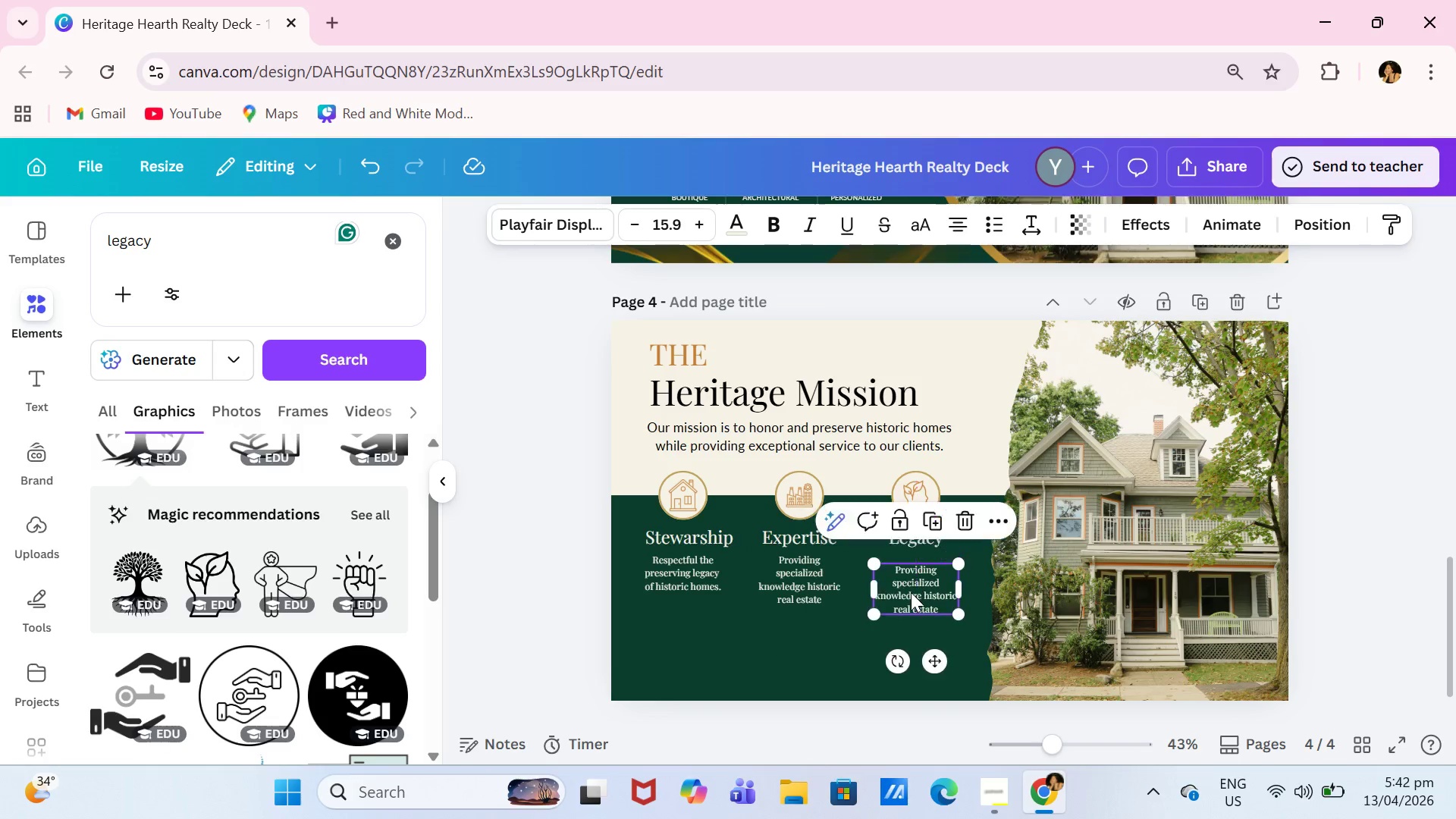 
triple_click([911, 592])
 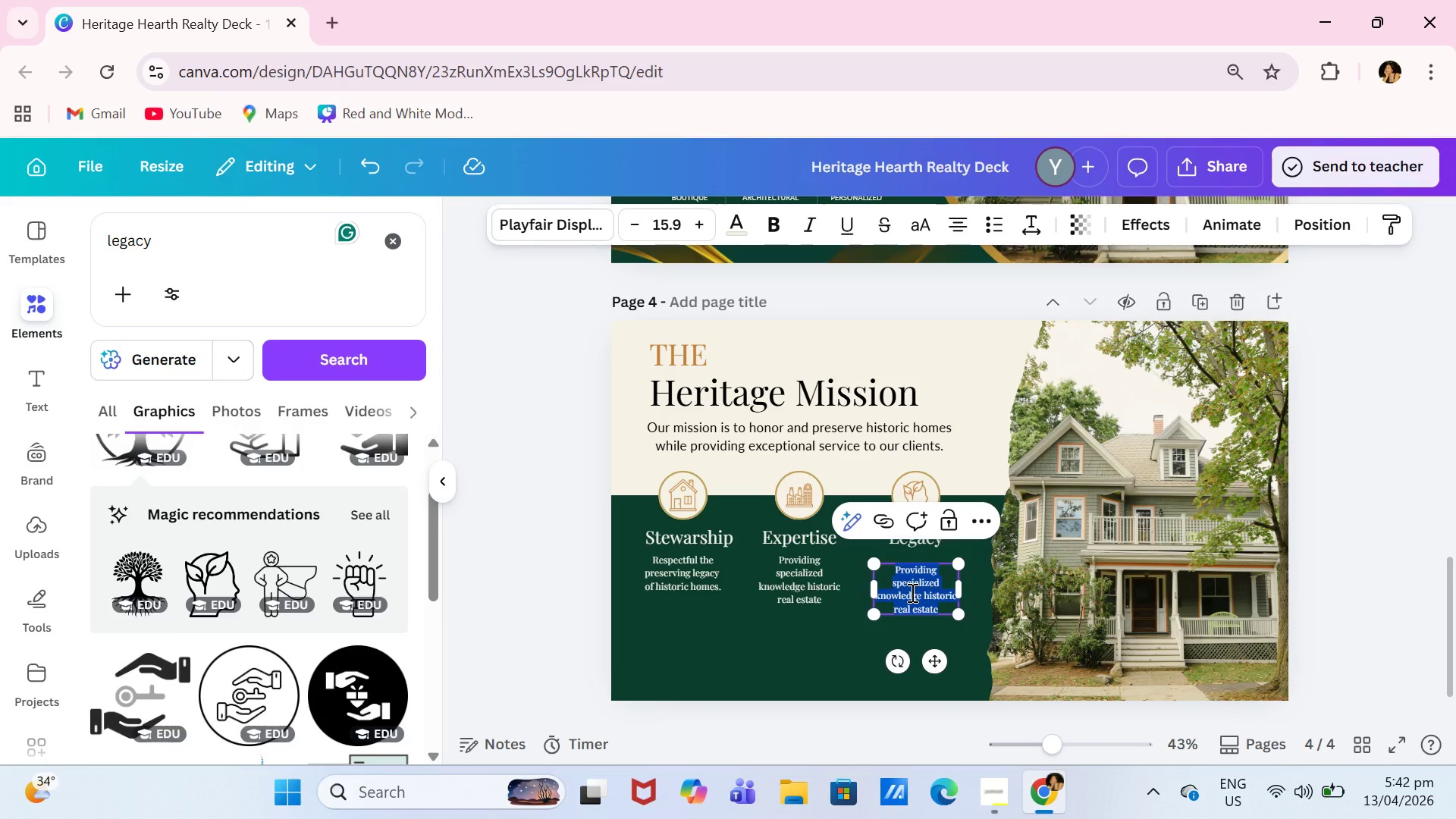 
type(Connecting clients timeless properties)
 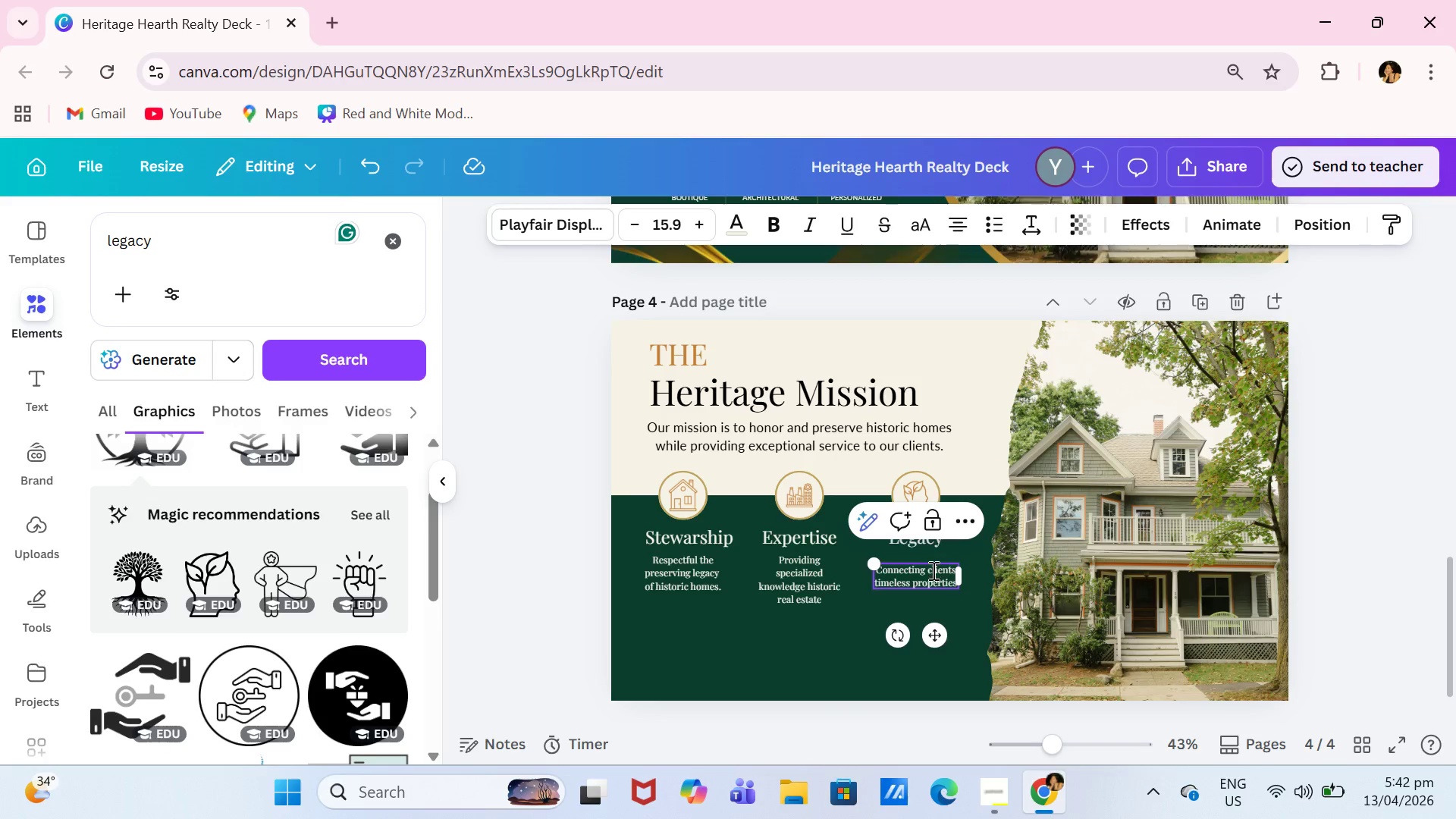 
wait(5.47)
 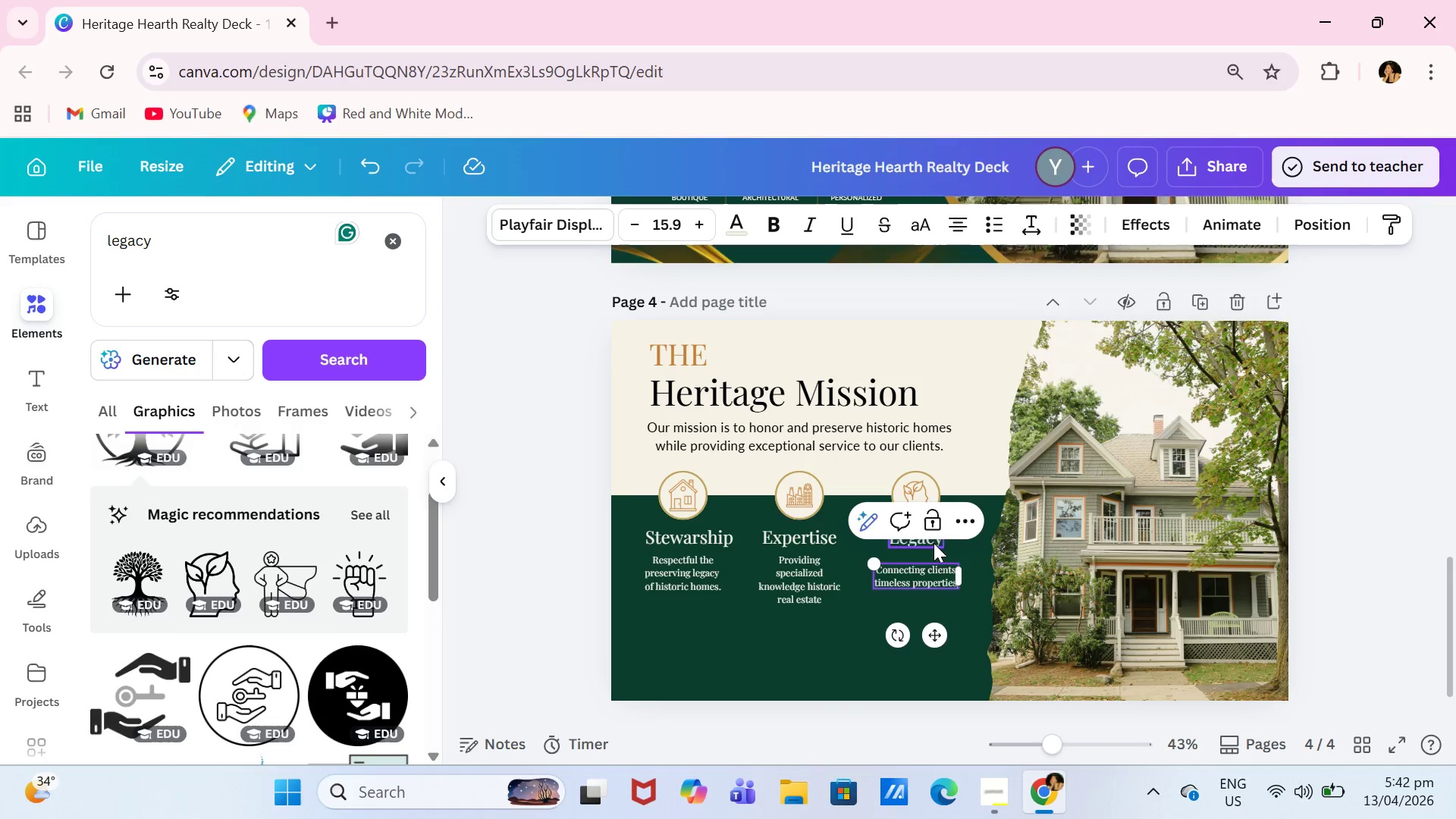 
left_click([929, 571])
 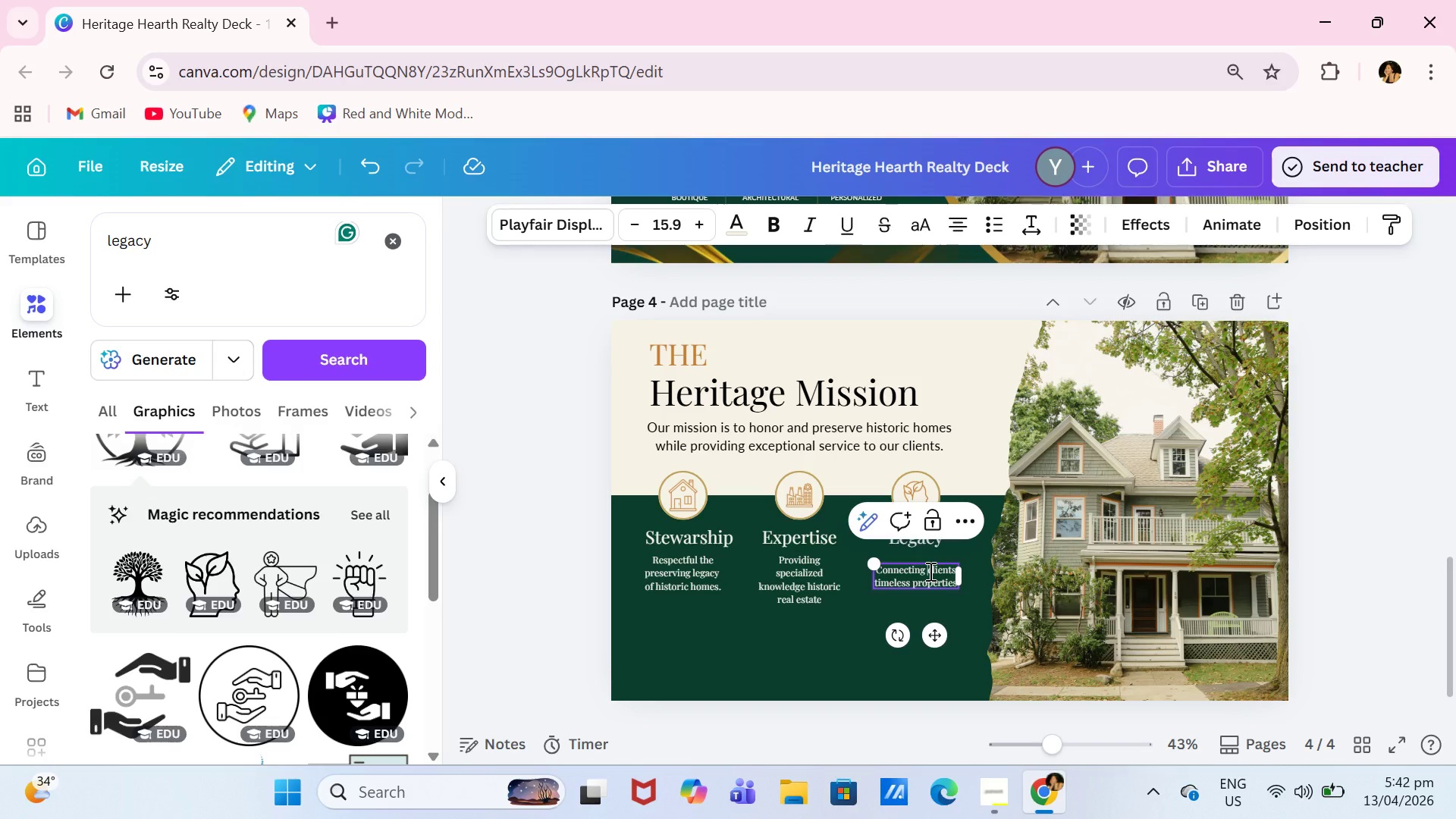 
key(Enter)
 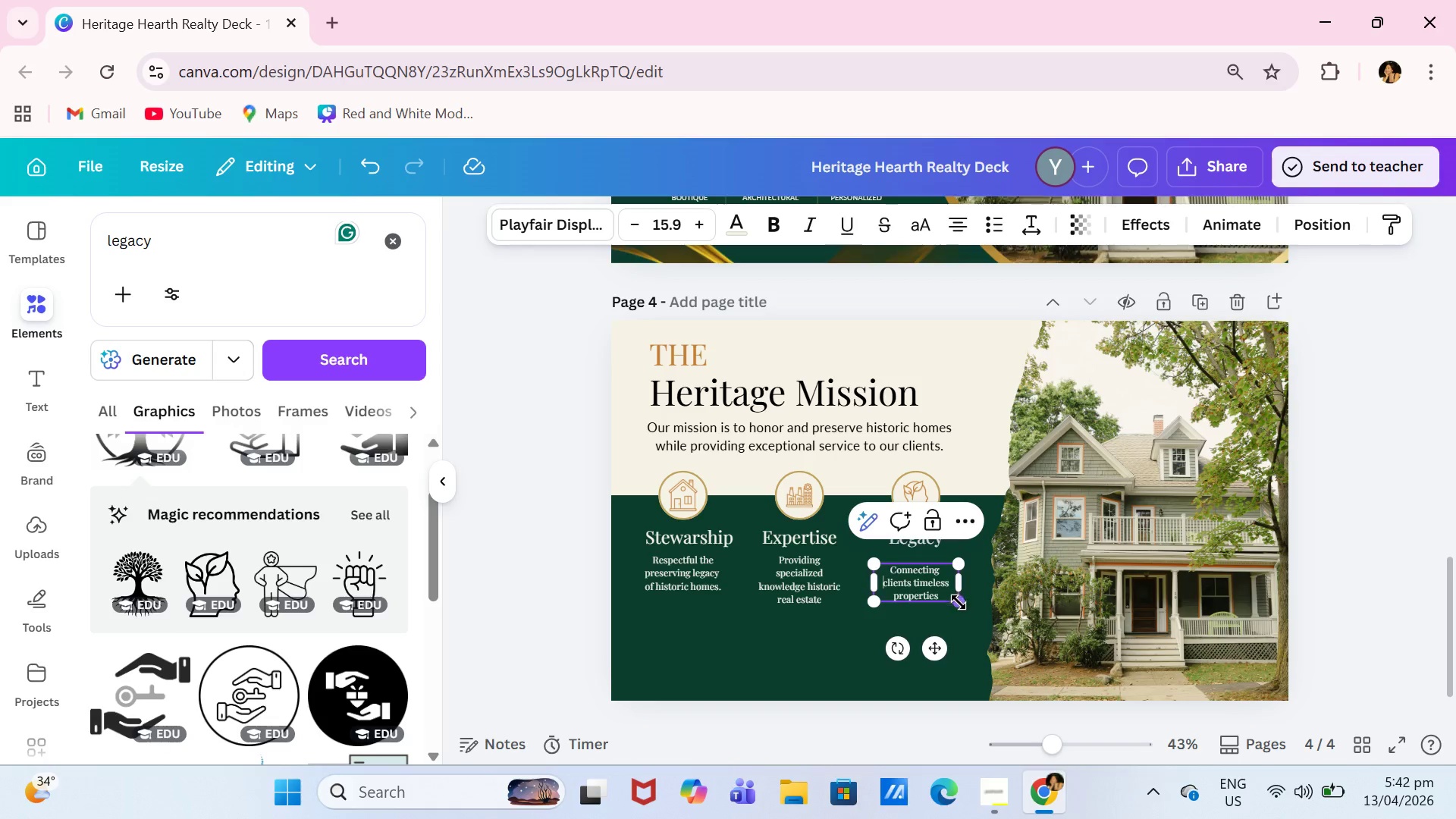 
left_click([959, 610])
 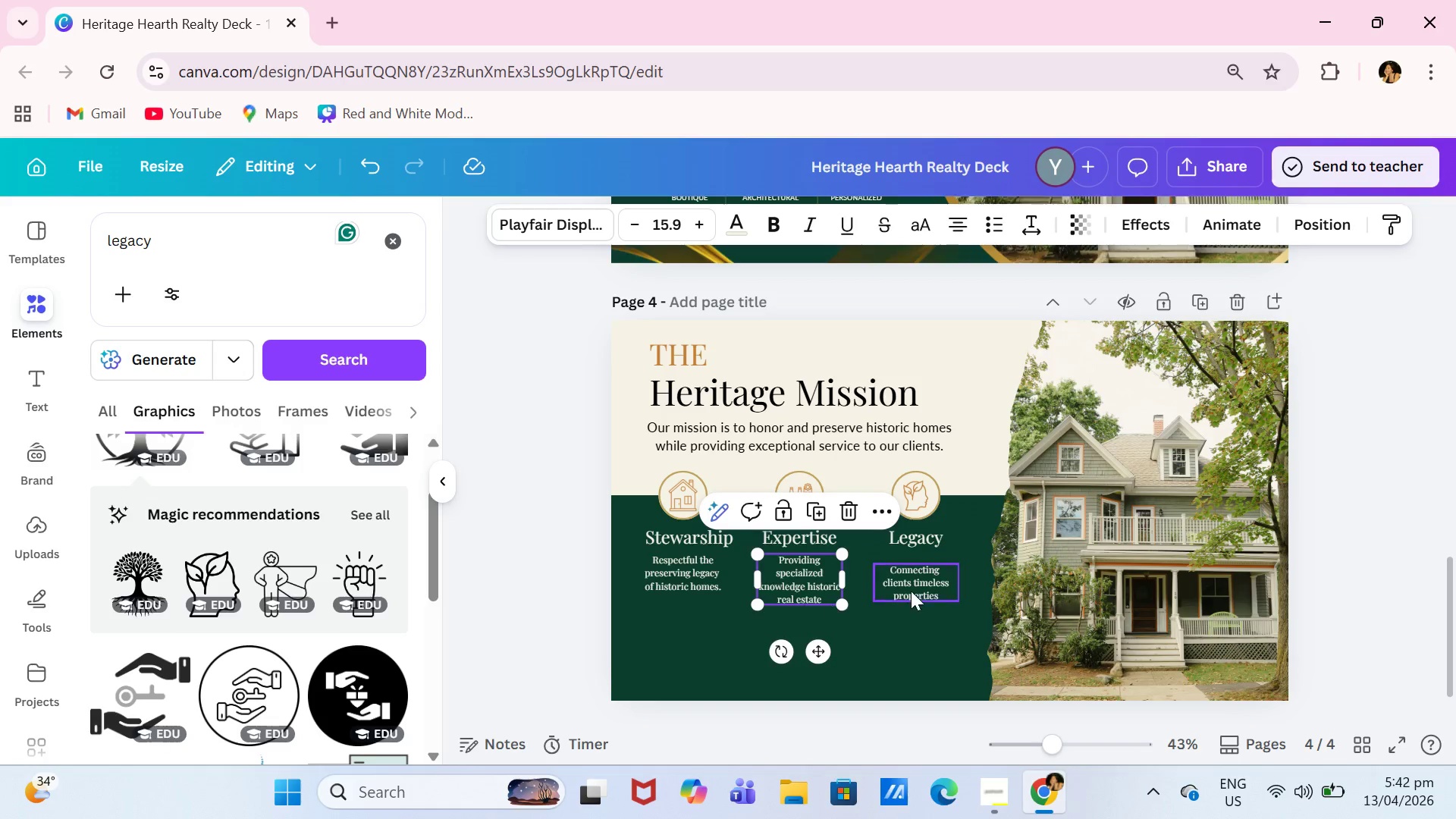 
left_click_drag(start_coordinate=[915, 579], to_coordinate=[915, 570])
 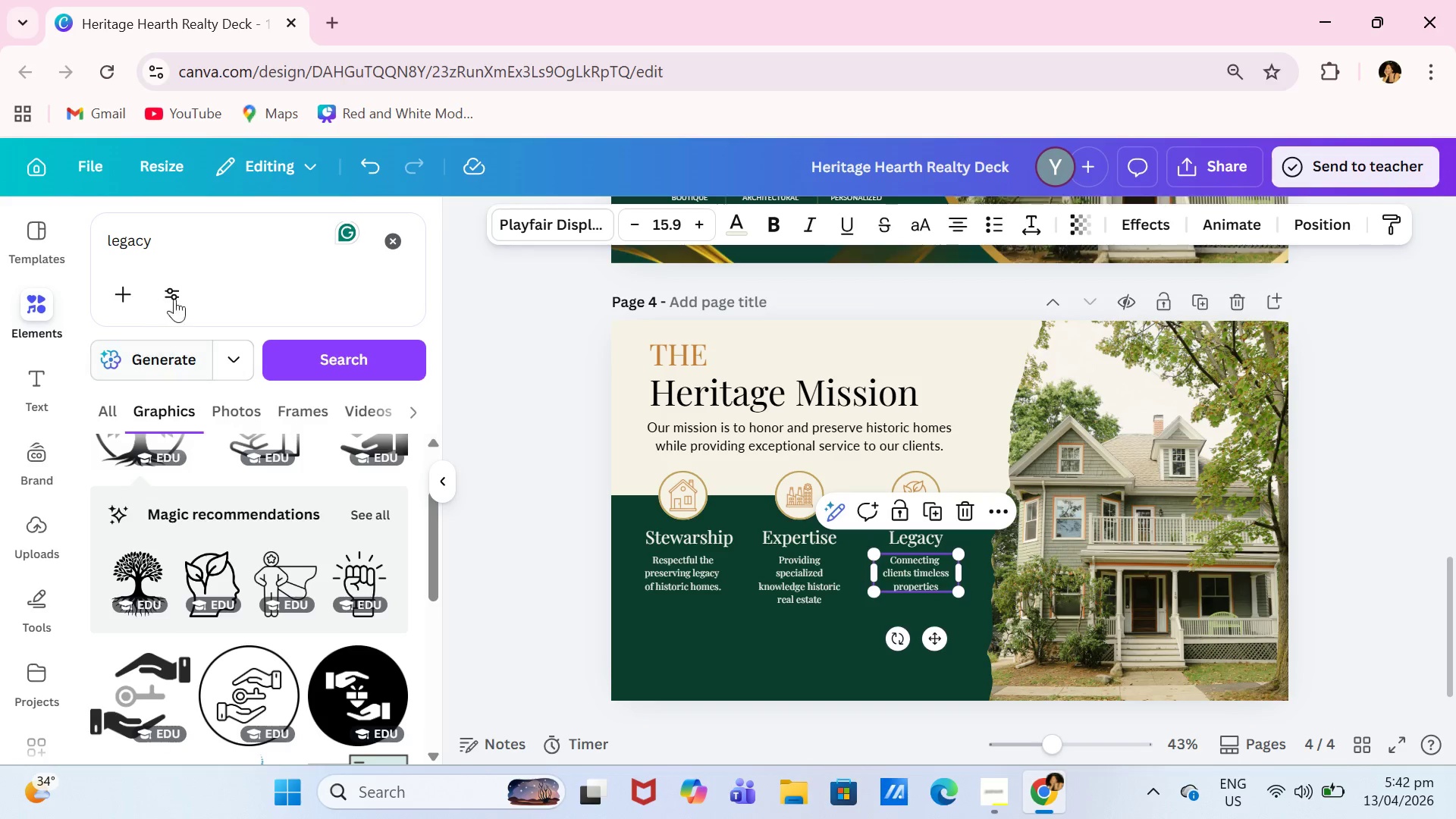 
left_click_drag(start_coordinate=[228, 243], to_coordinate=[107, 240])
 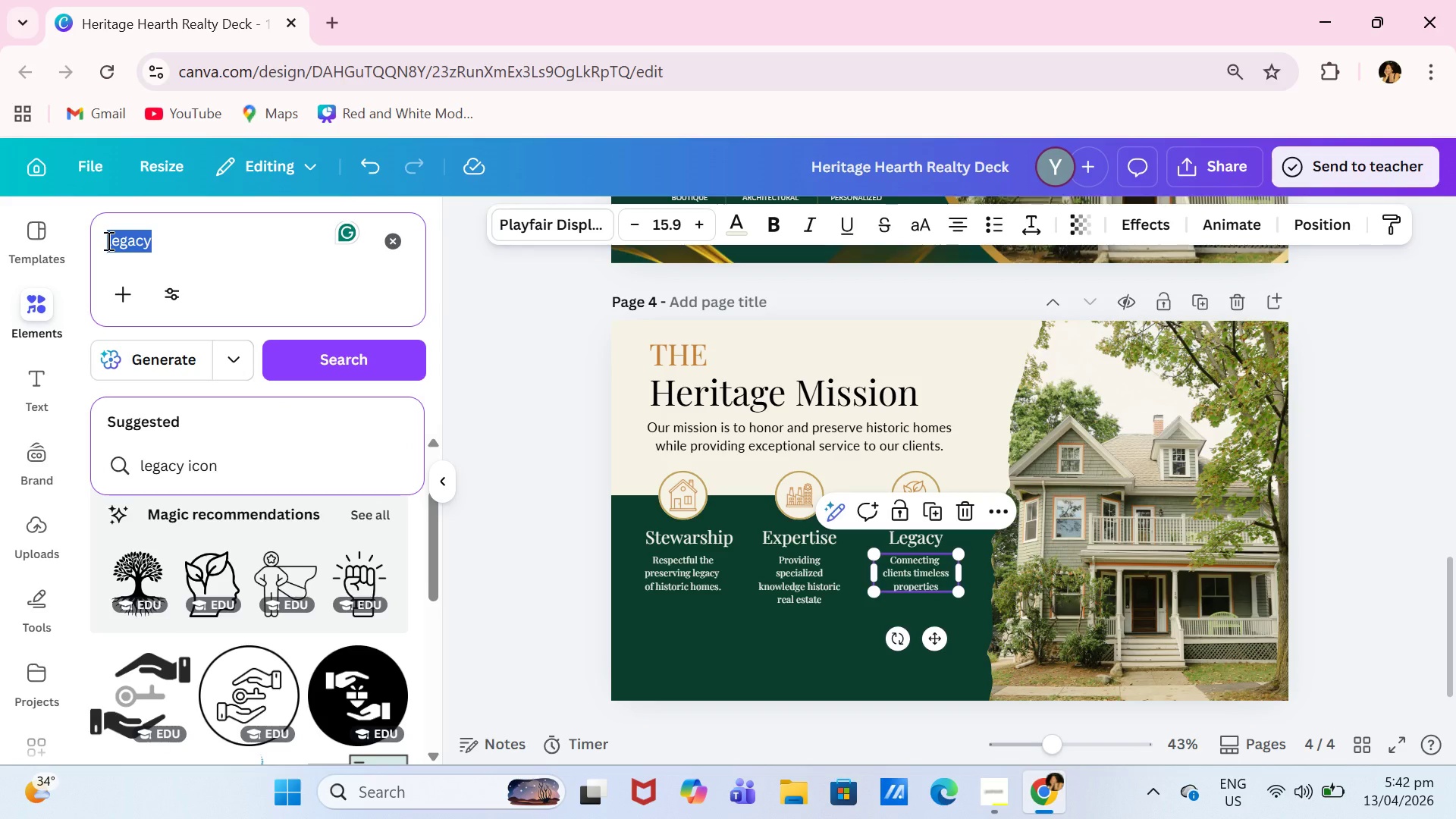 
type(border lone)
 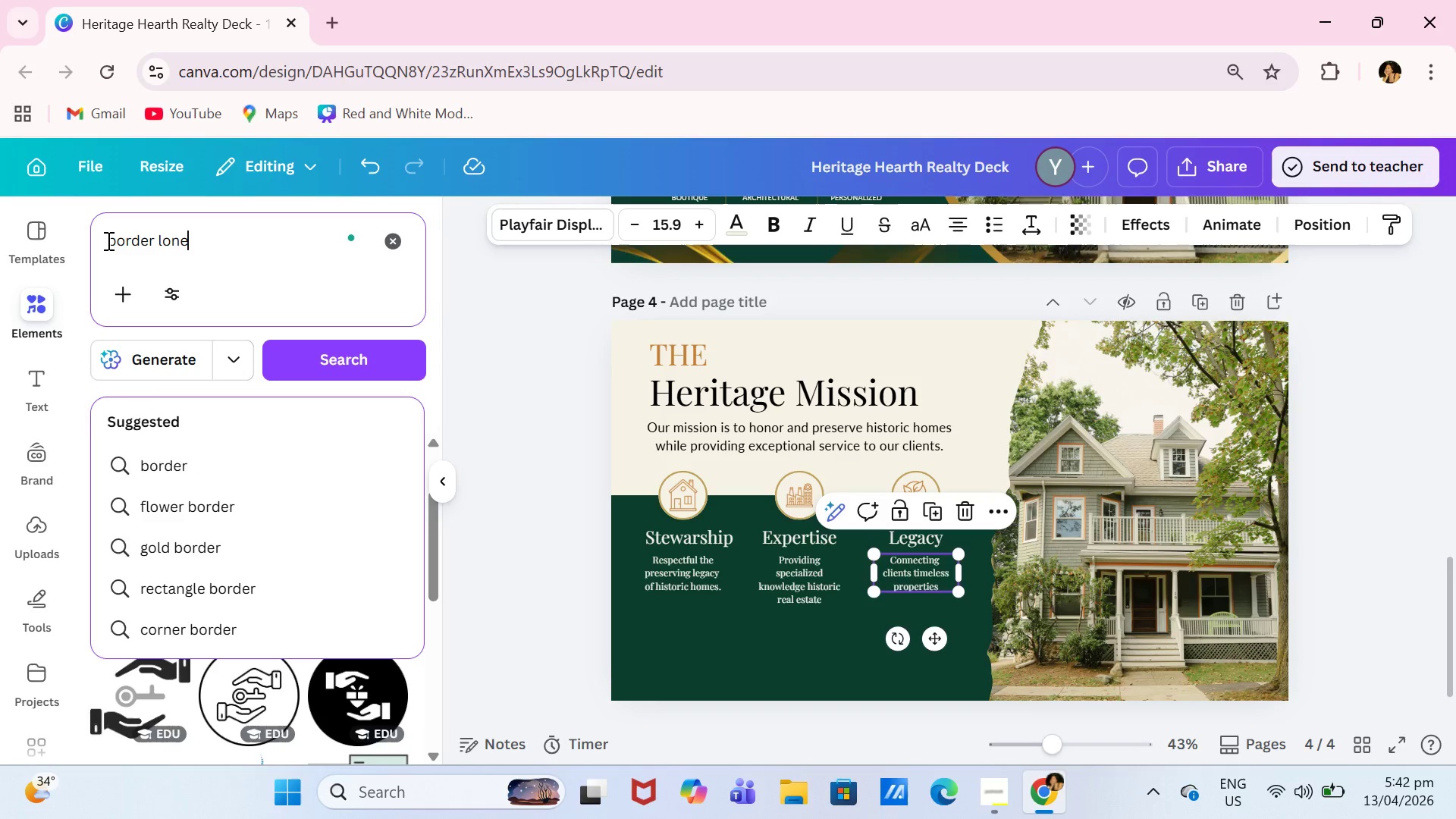 
key(Enter)
 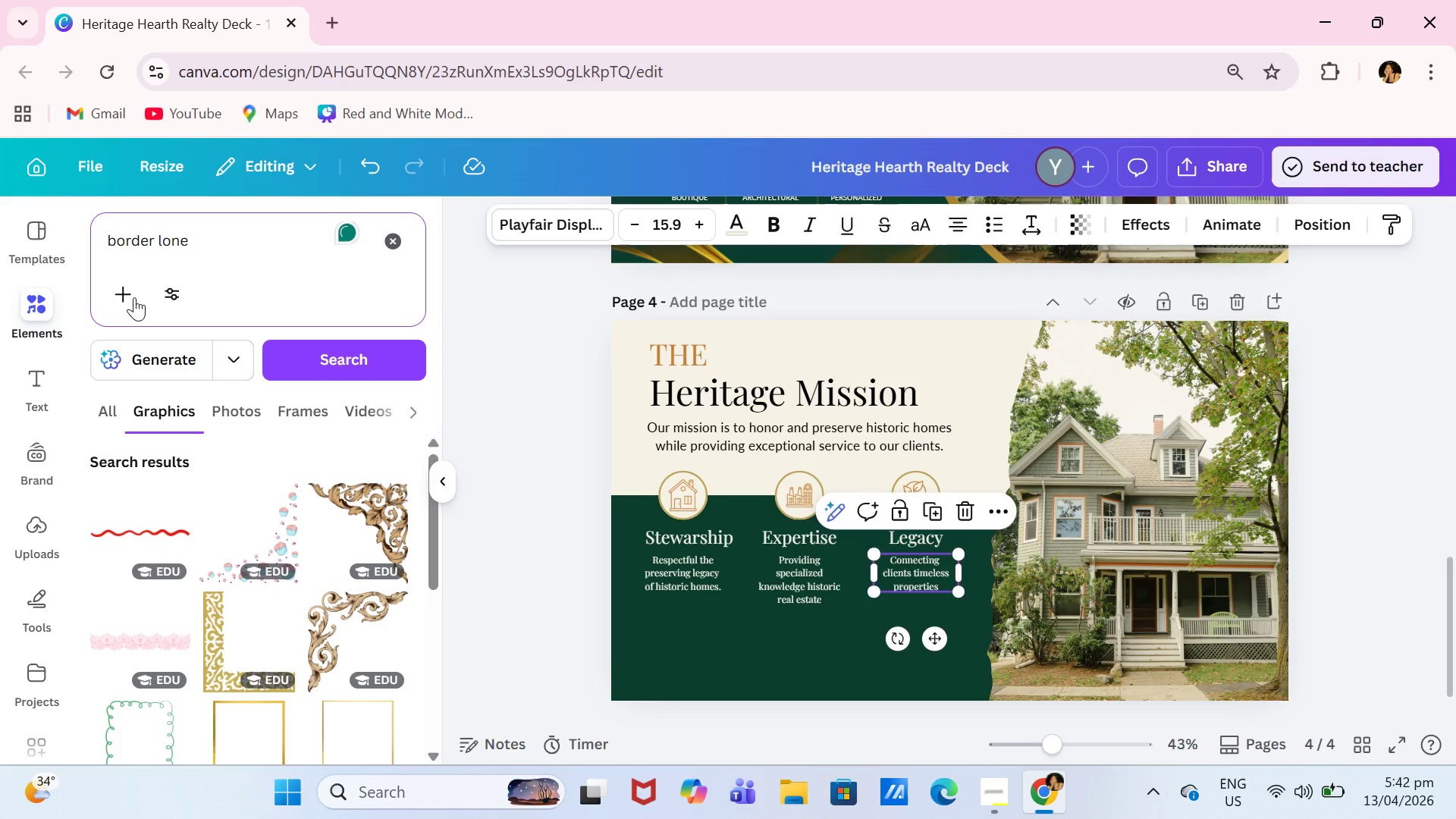 
scroll: coordinate [362, 605], scroll_direction: down, amount: 3.0
 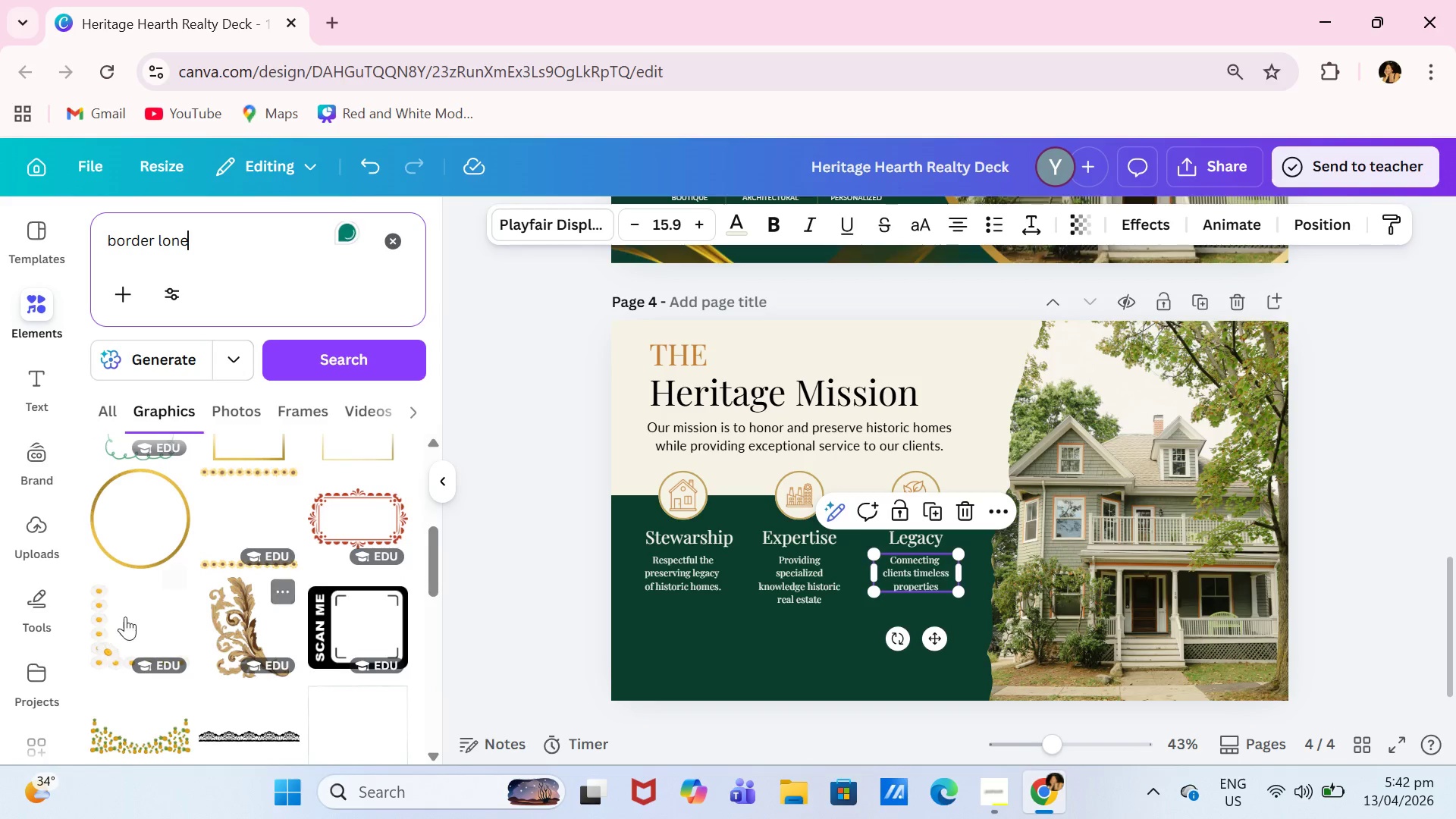 
scroll: coordinate [214, 613], scroll_direction: none, amount: 0.0
 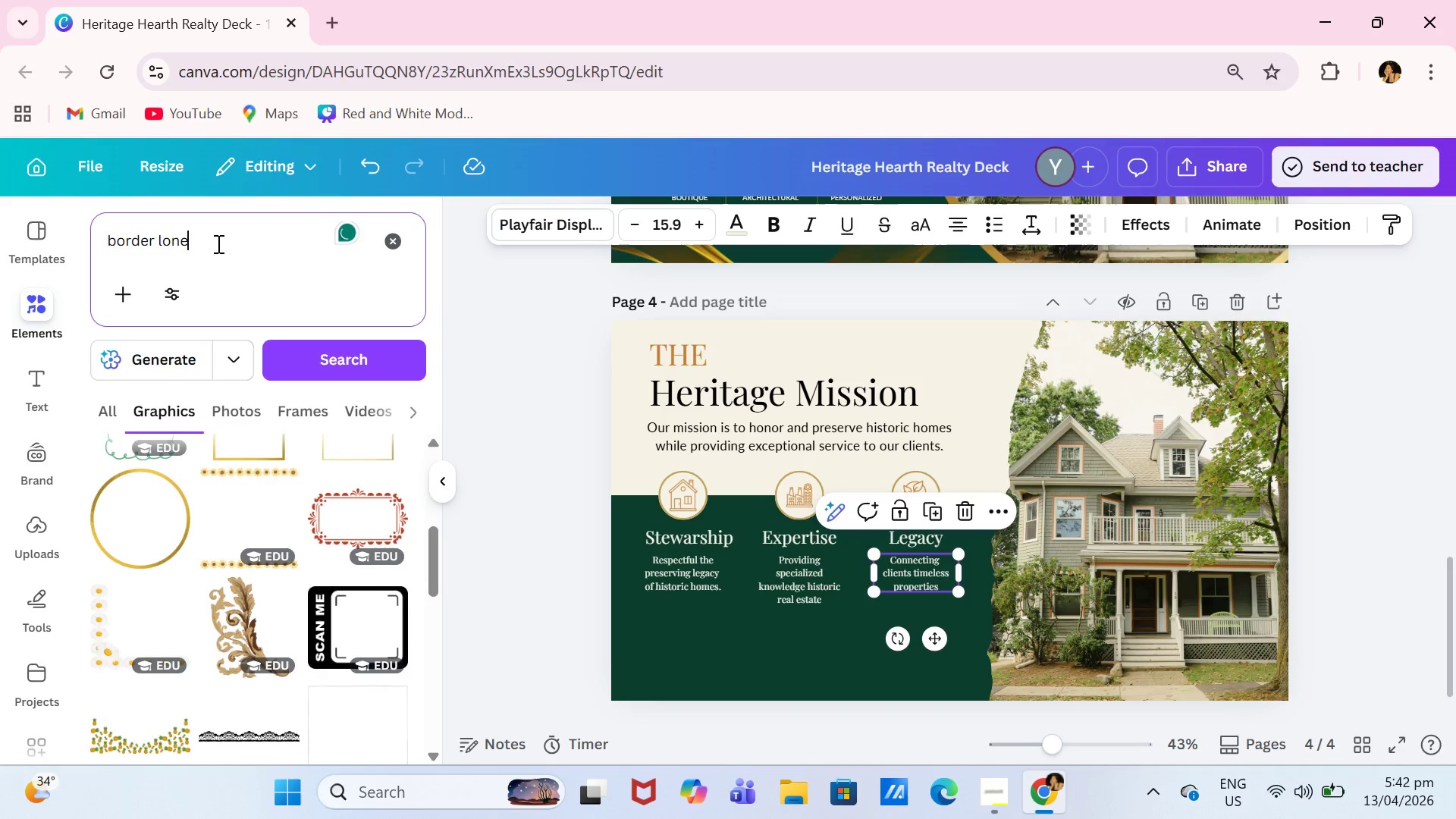 
key(Backspace)
key(Backspace)
key(Backspace)
type(in )
key(Backspace)
type(e gold)
 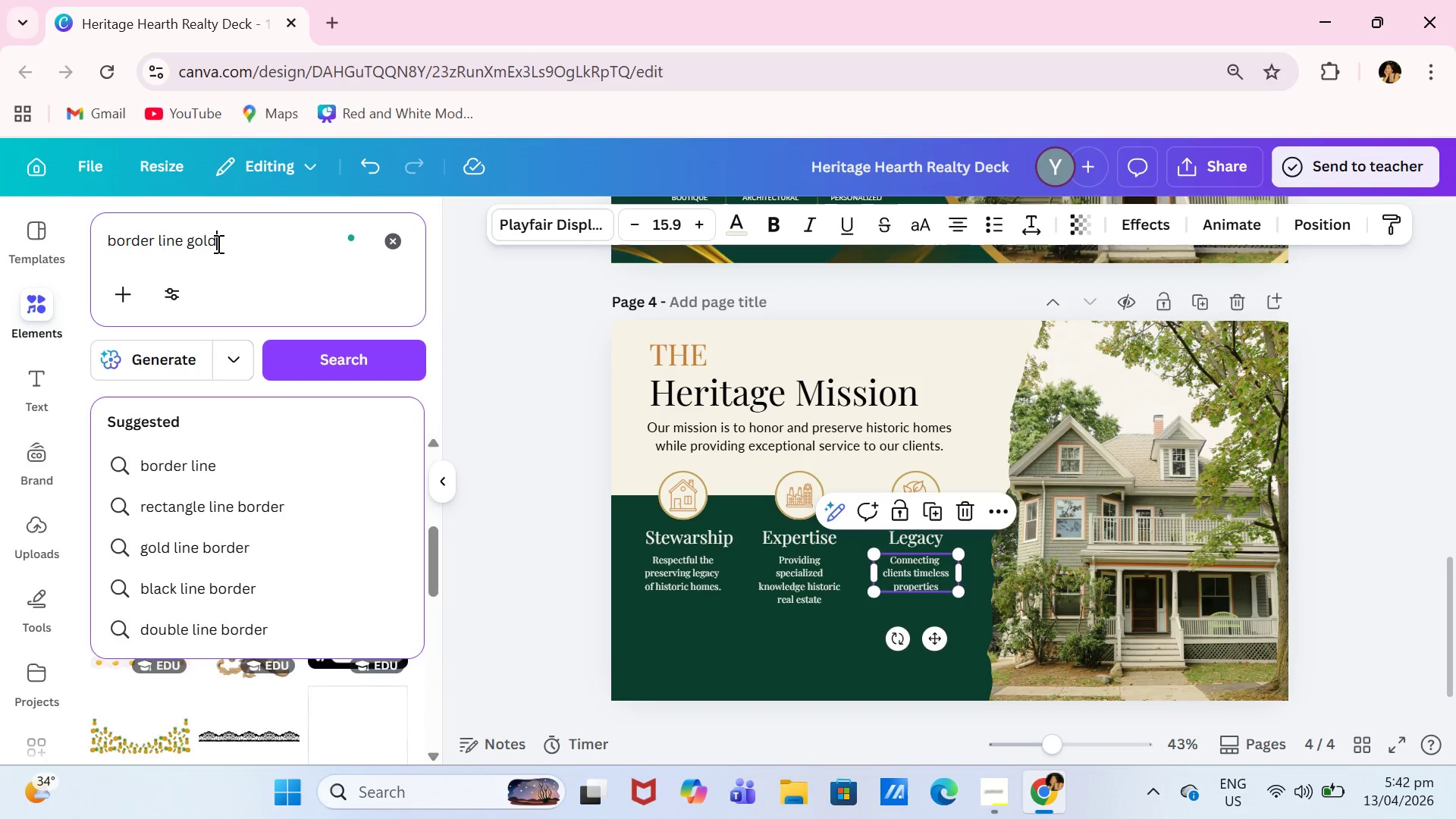 
key(Enter)
 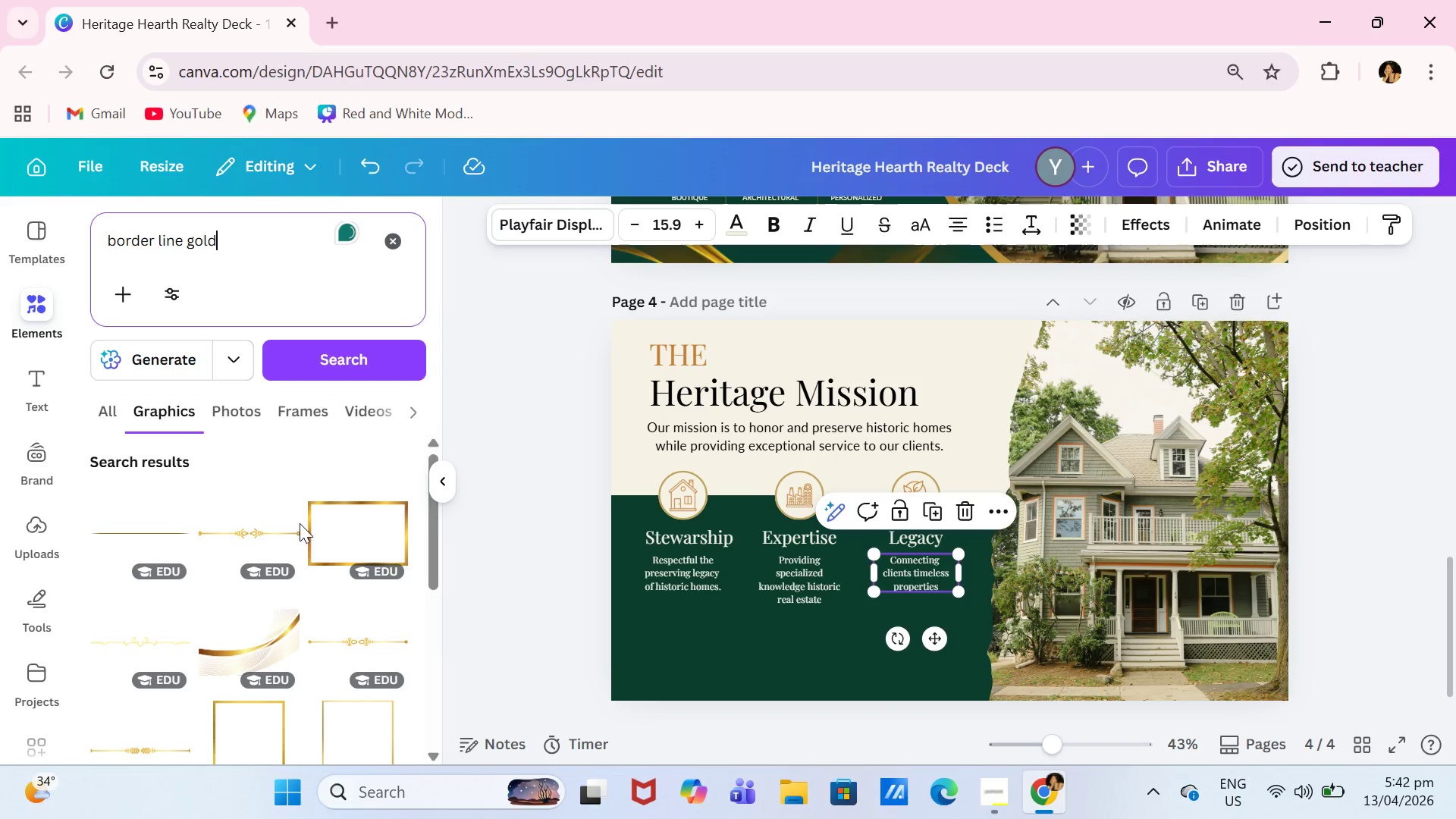 
scroll: coordinate [325, 601], scroll_direction: down, amount: 4.0
 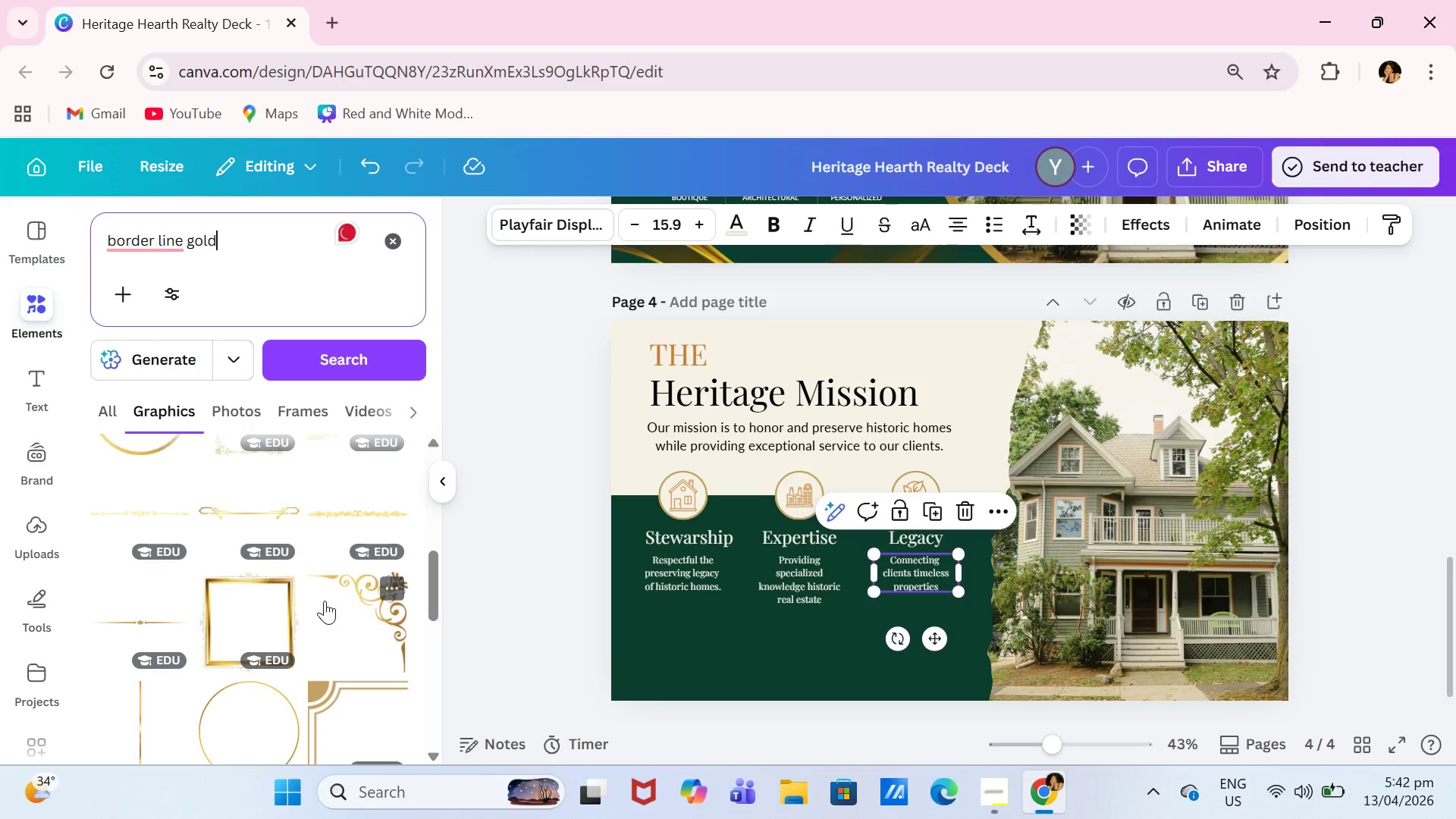 
scroll: coordinate [326, 601], scroll_direction: up, amount: 1.0
 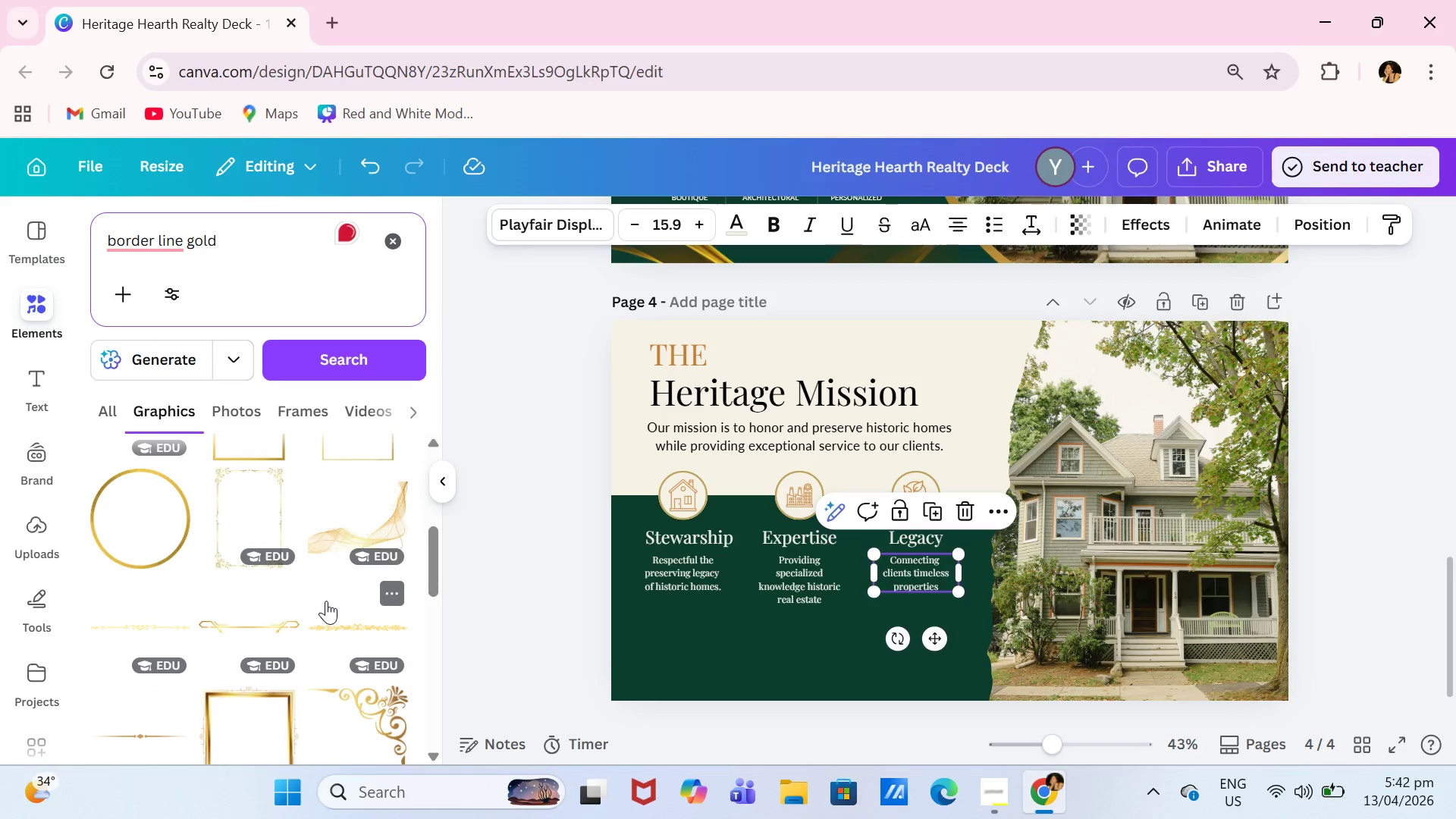 
scroll: coordinate [326, 601], scroll_direction: down, amount: 3.0
 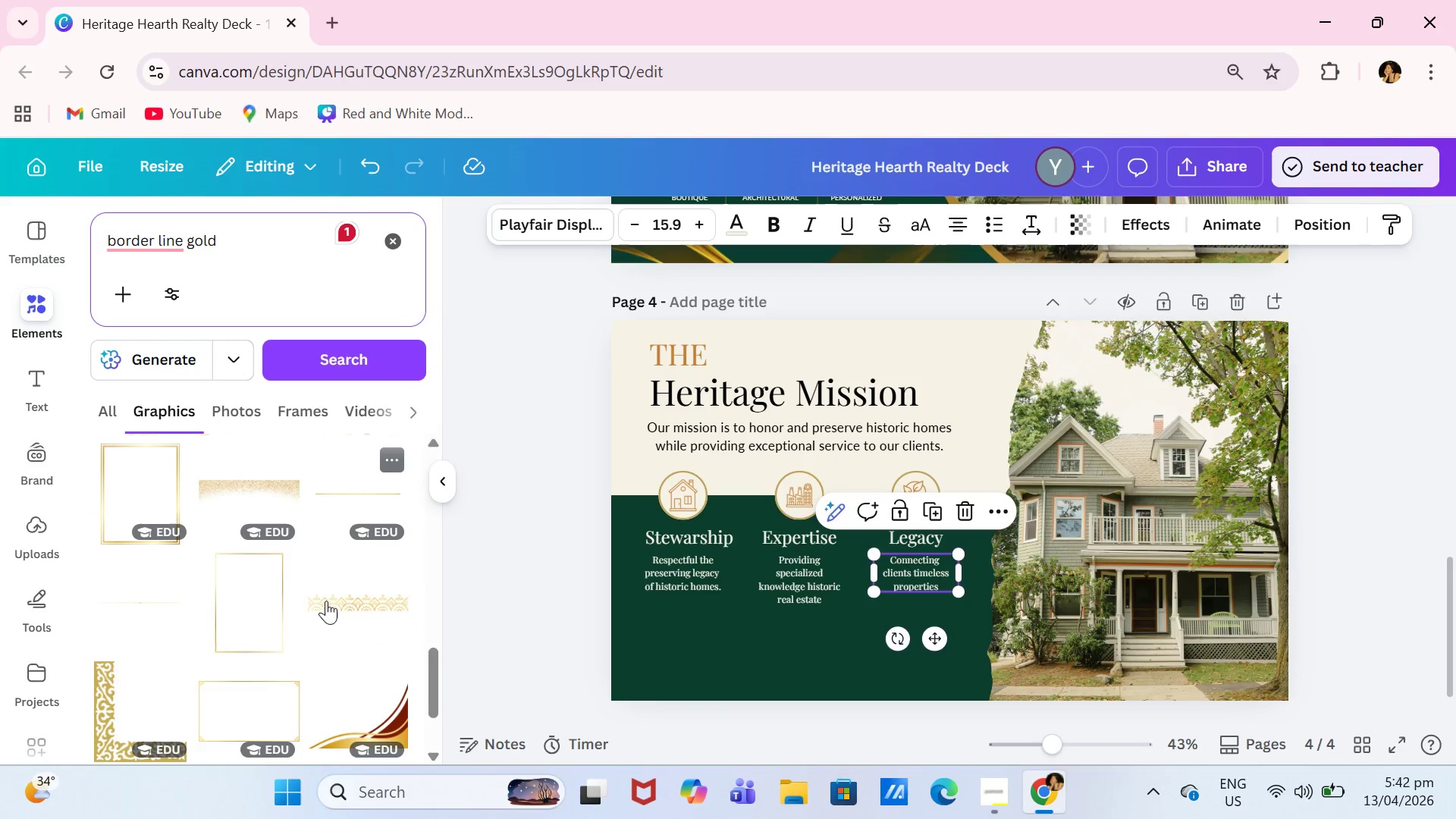 
scroll: coordinate [326, 601], scroll_direction: up, amount: 3.0
 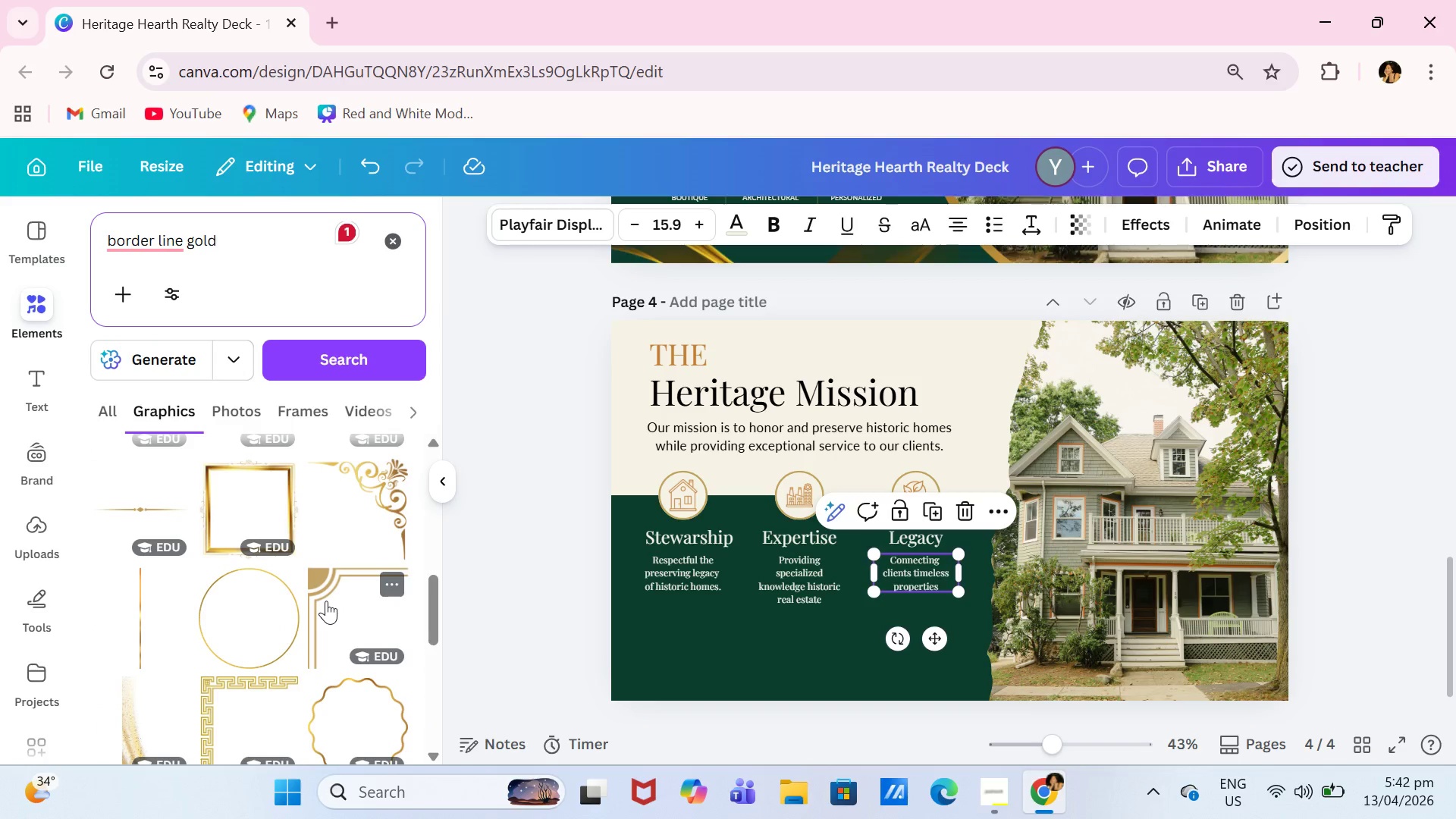 
scroll: coordinate [326, 601], scroll_direction: none, amount: 0.0
 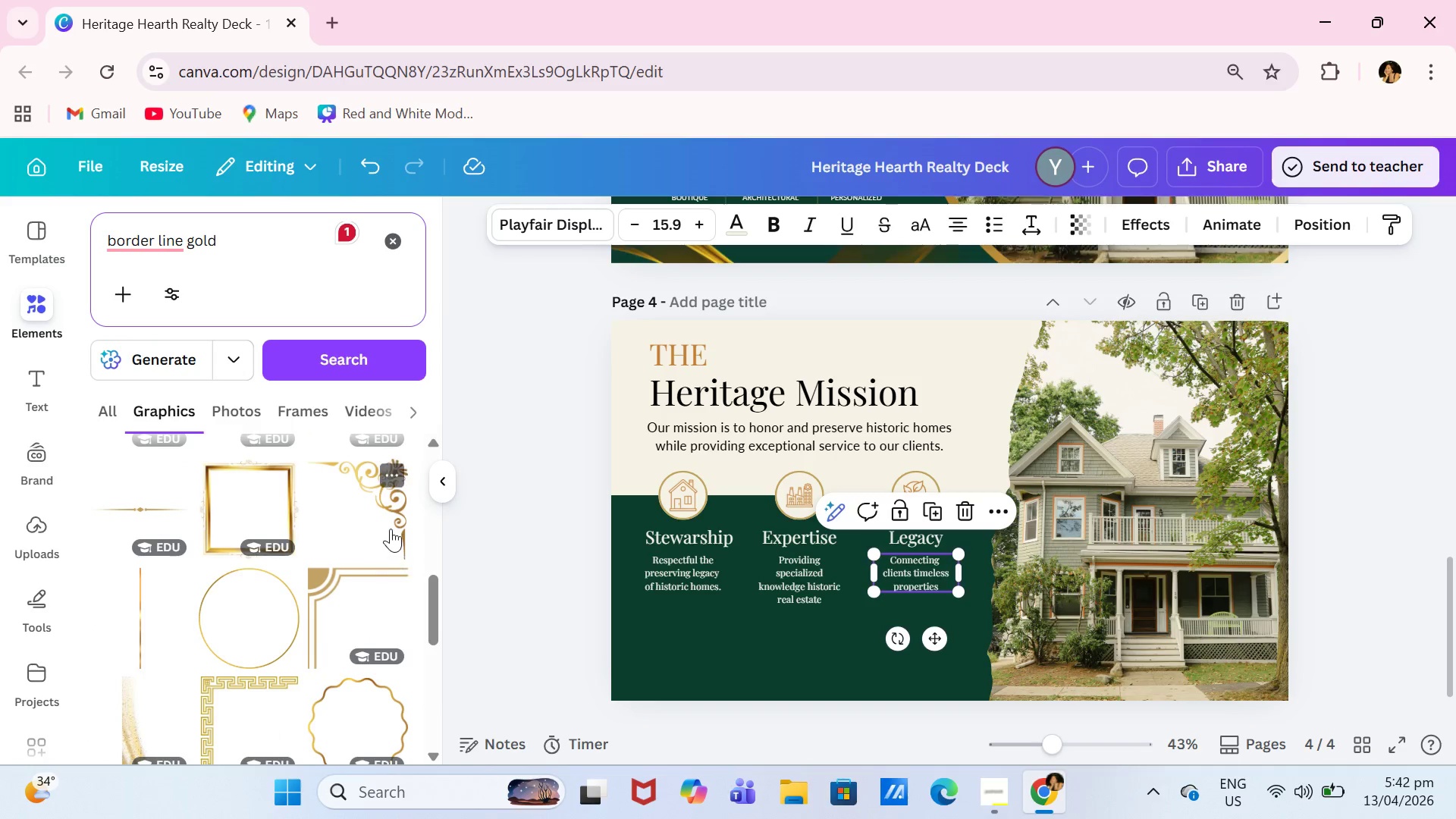 
left_click([394, 521])
 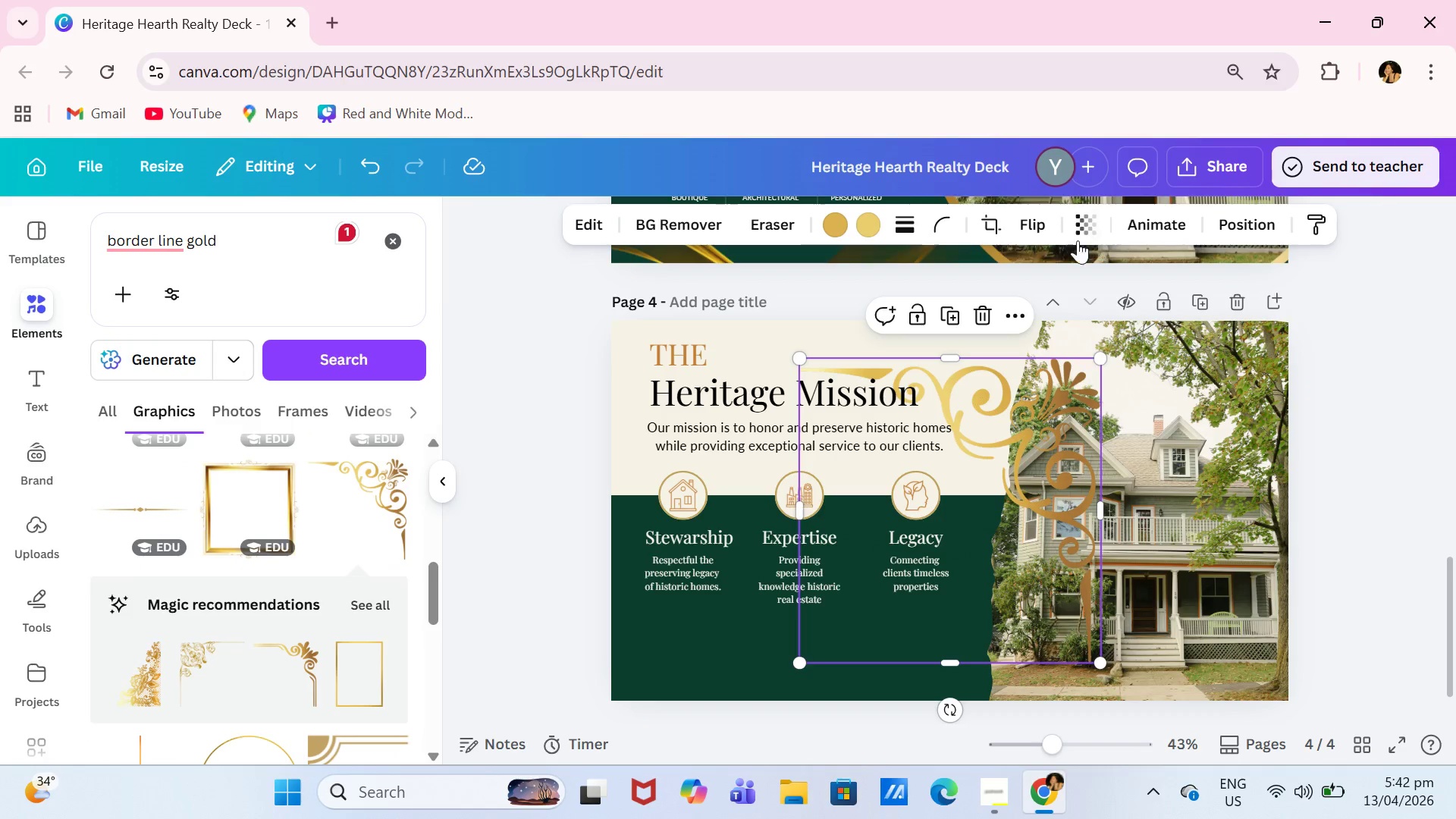 
left_click([1025, 229])
 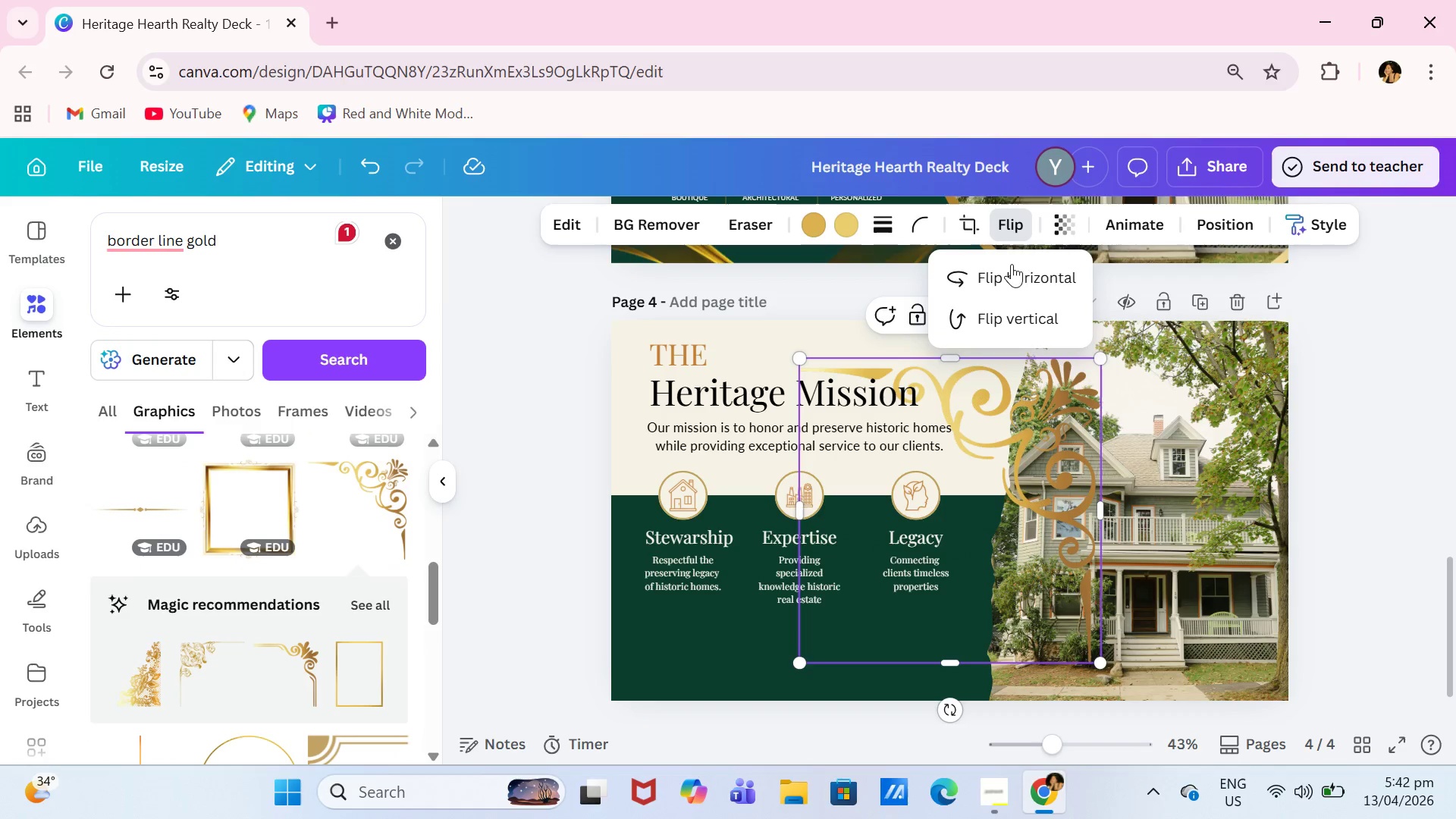 
left_click([1012, 271])
 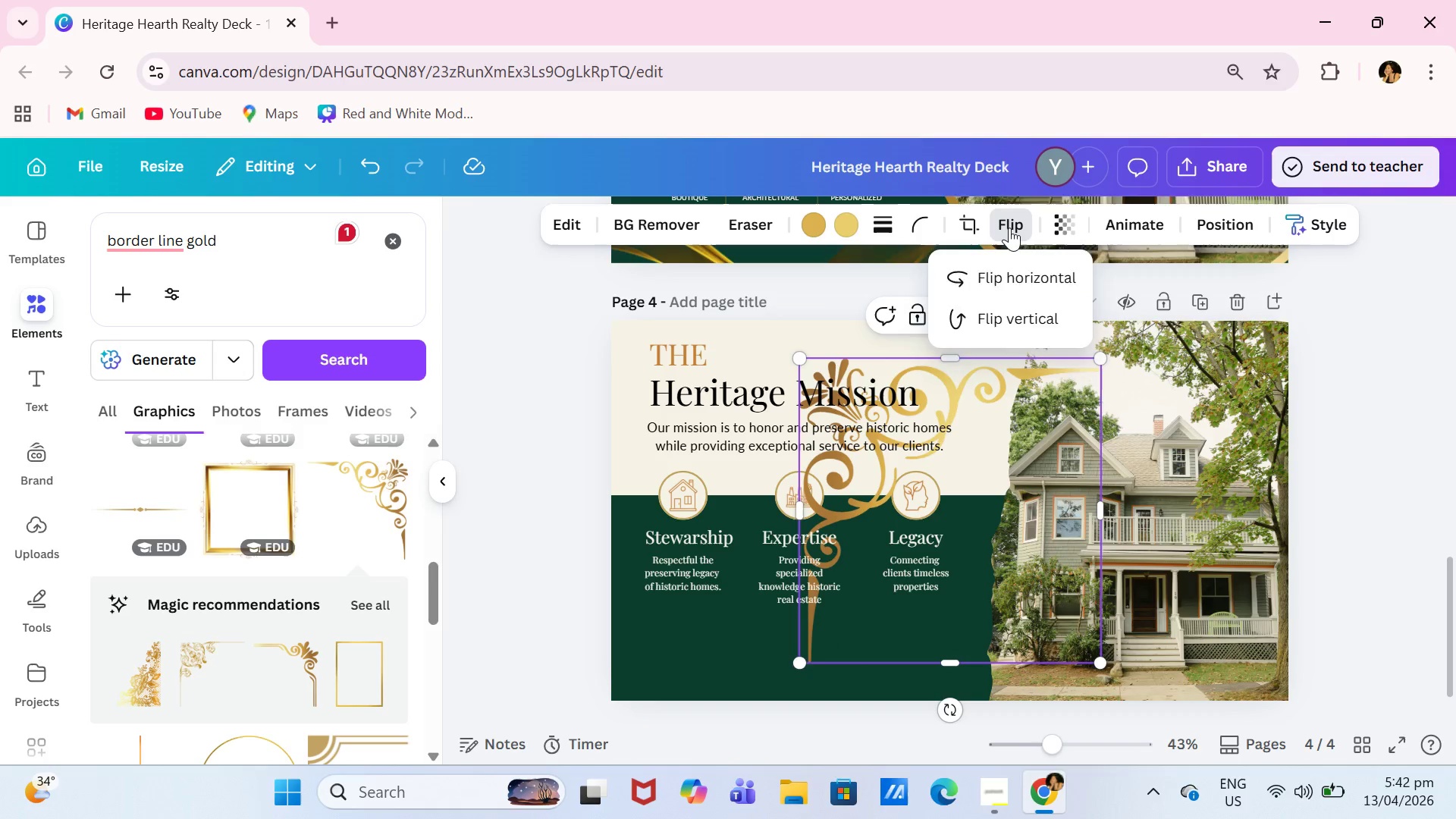 
double_click([1009, 228])
 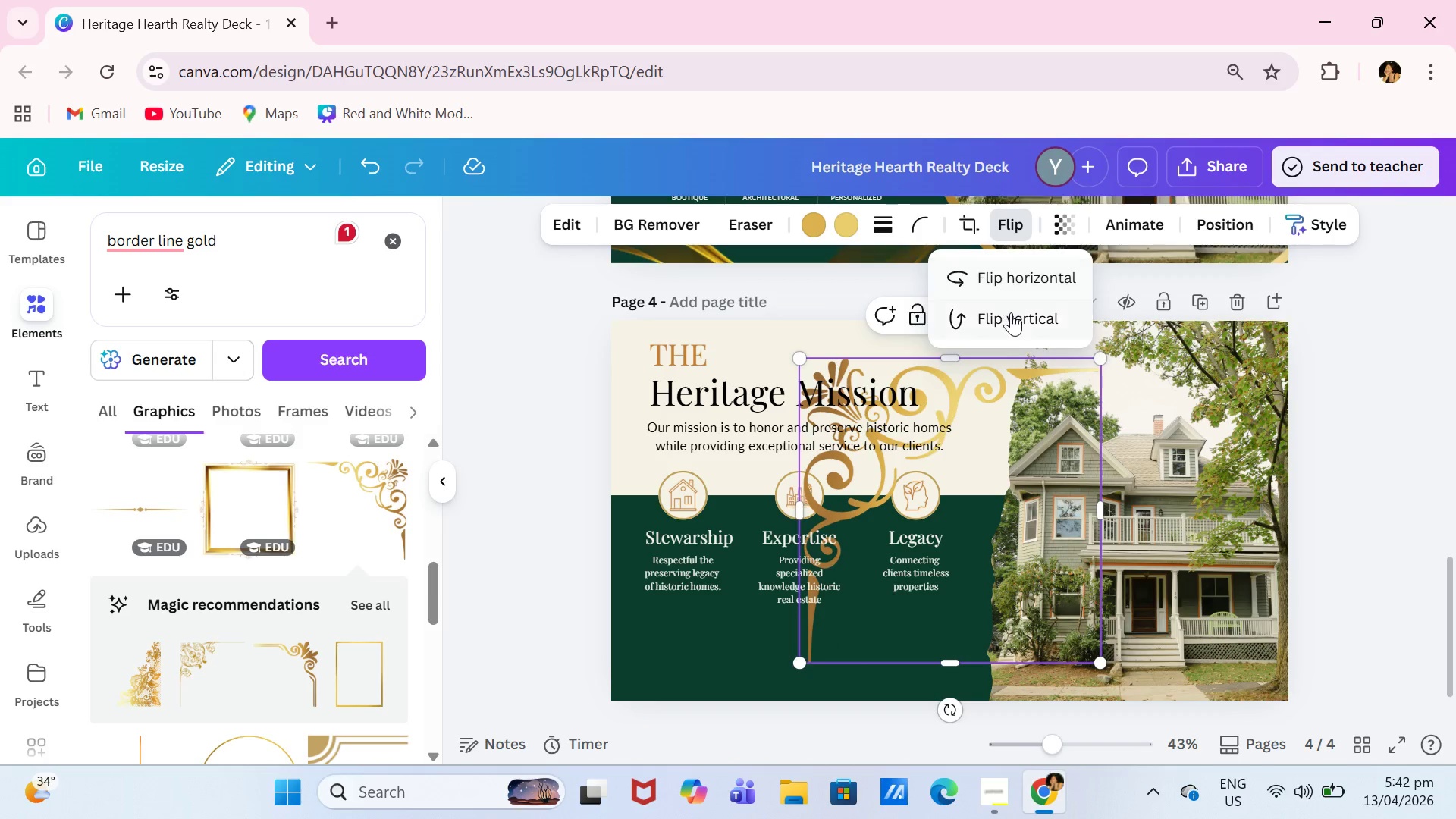 
left_click([1011, 312])
 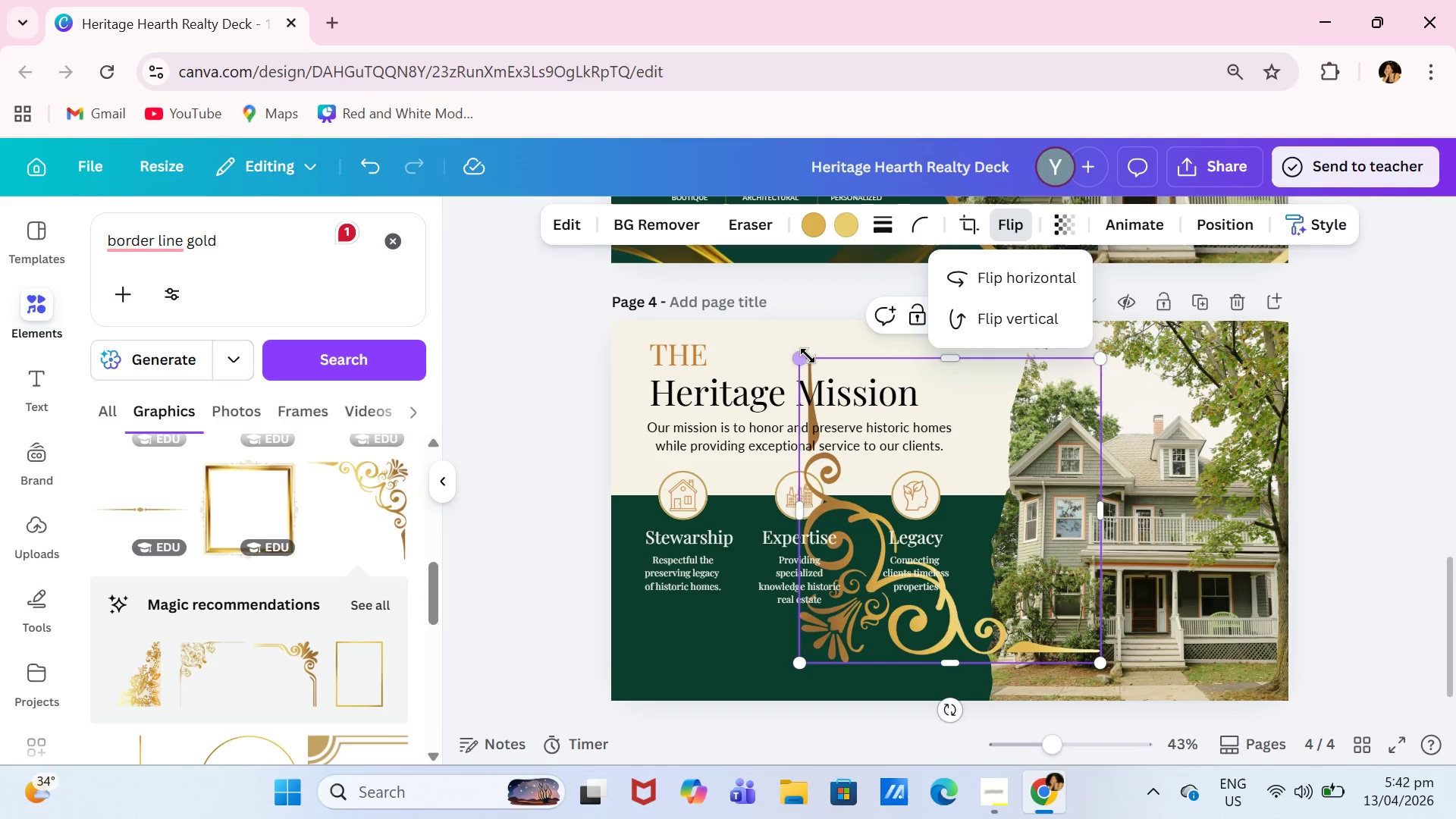 
left_click_drag(start_coordinate=[808, 356], to_coordinate=[952, 524])
 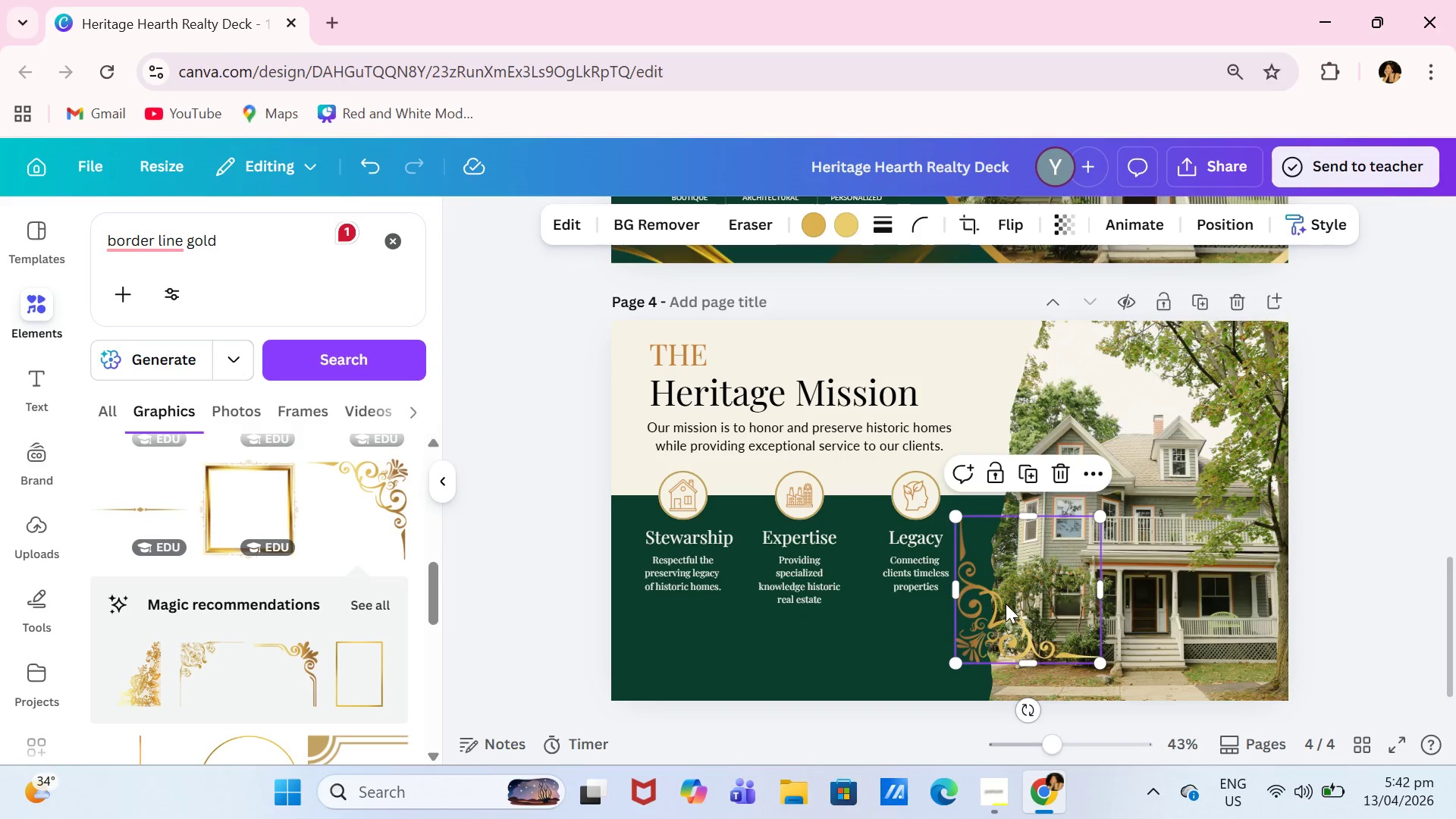 
left_click_drag(start_coordinate=[1003, 607], to_coordinate=[667, 632])
 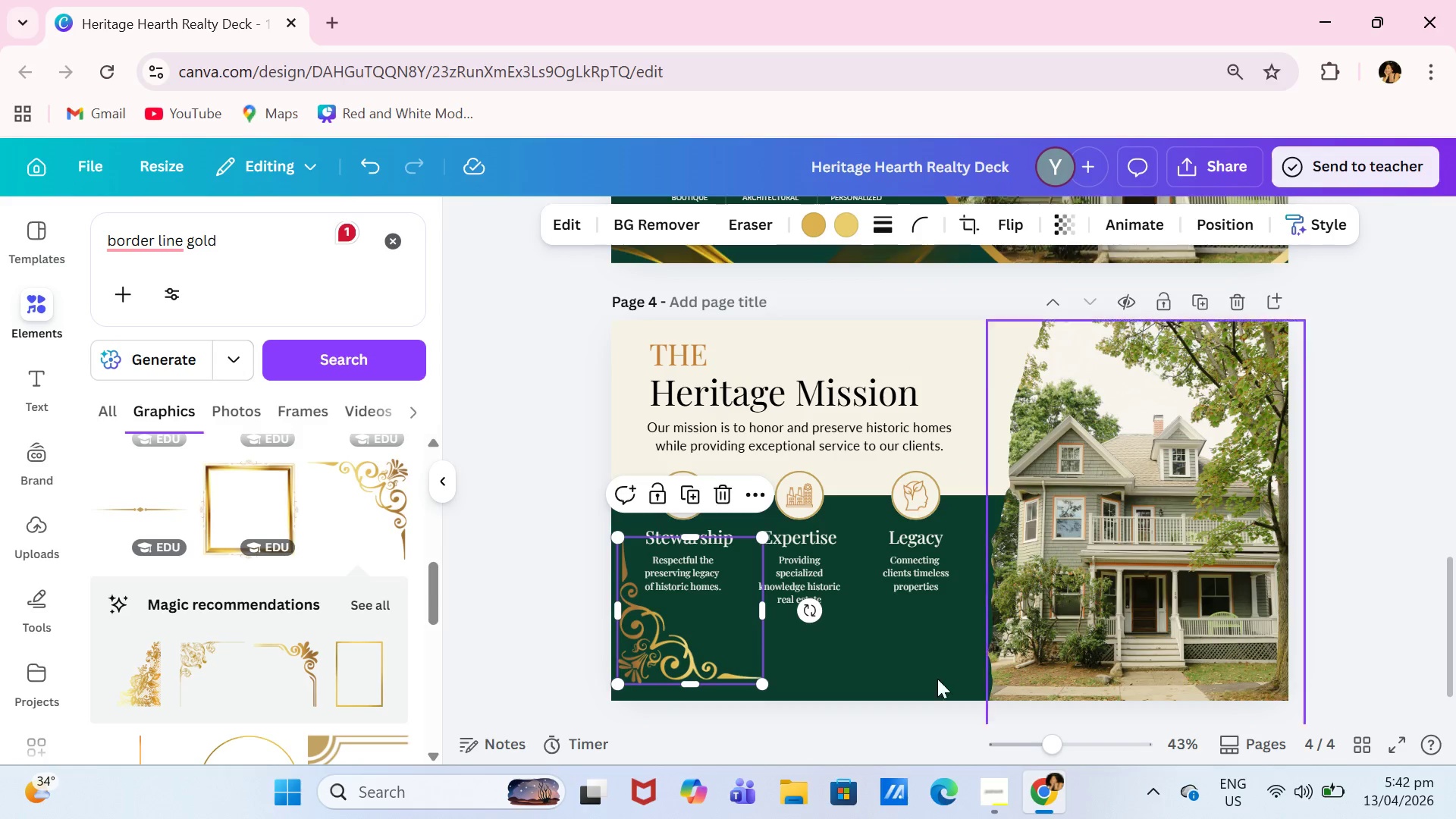 
left_click_drag(start_coordinate=[694, 635], to_coordinate=[692, 648])
 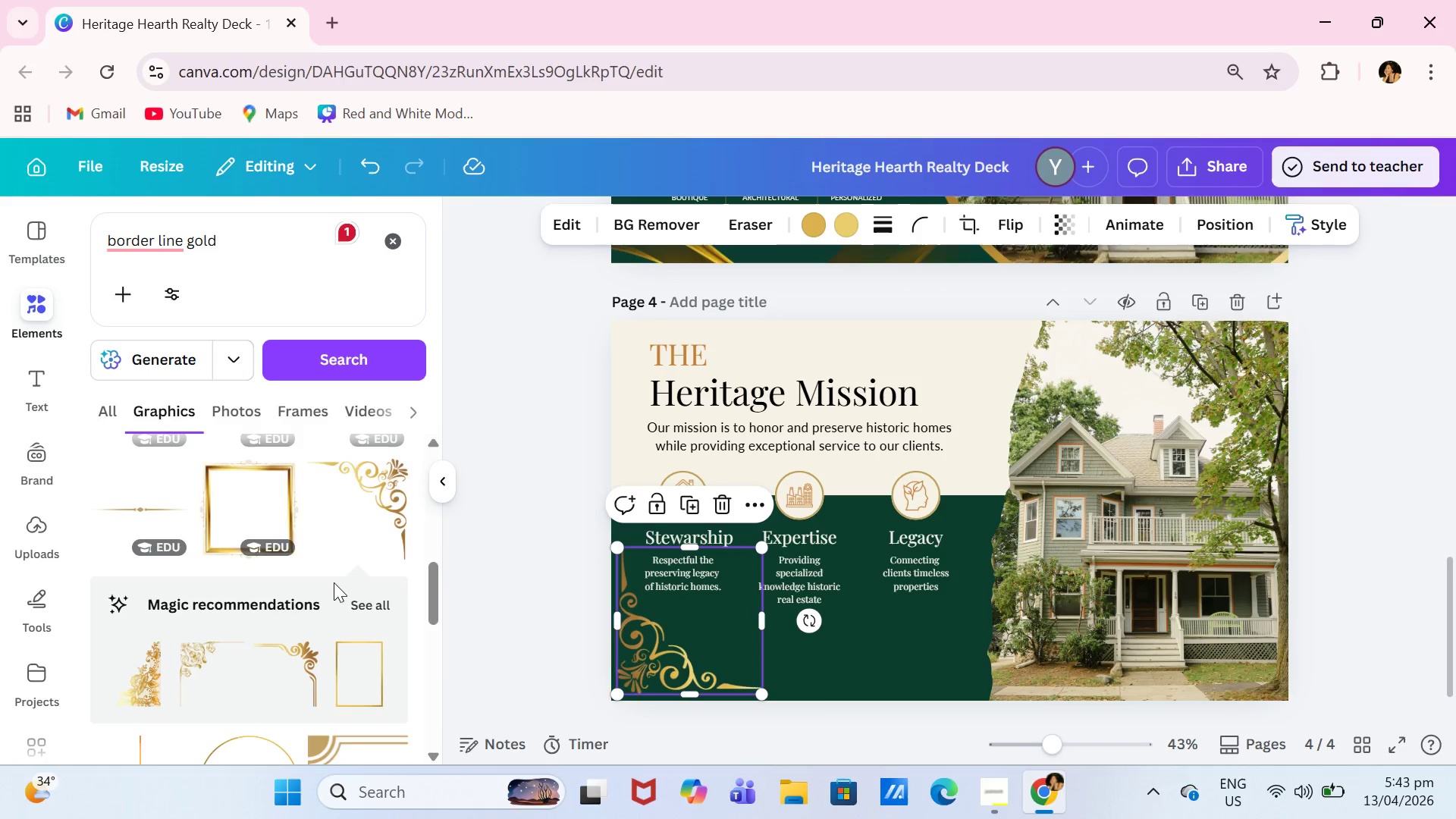 
scroll: coordinate [334, 577], scroll_direction: down, amount: 8.0
 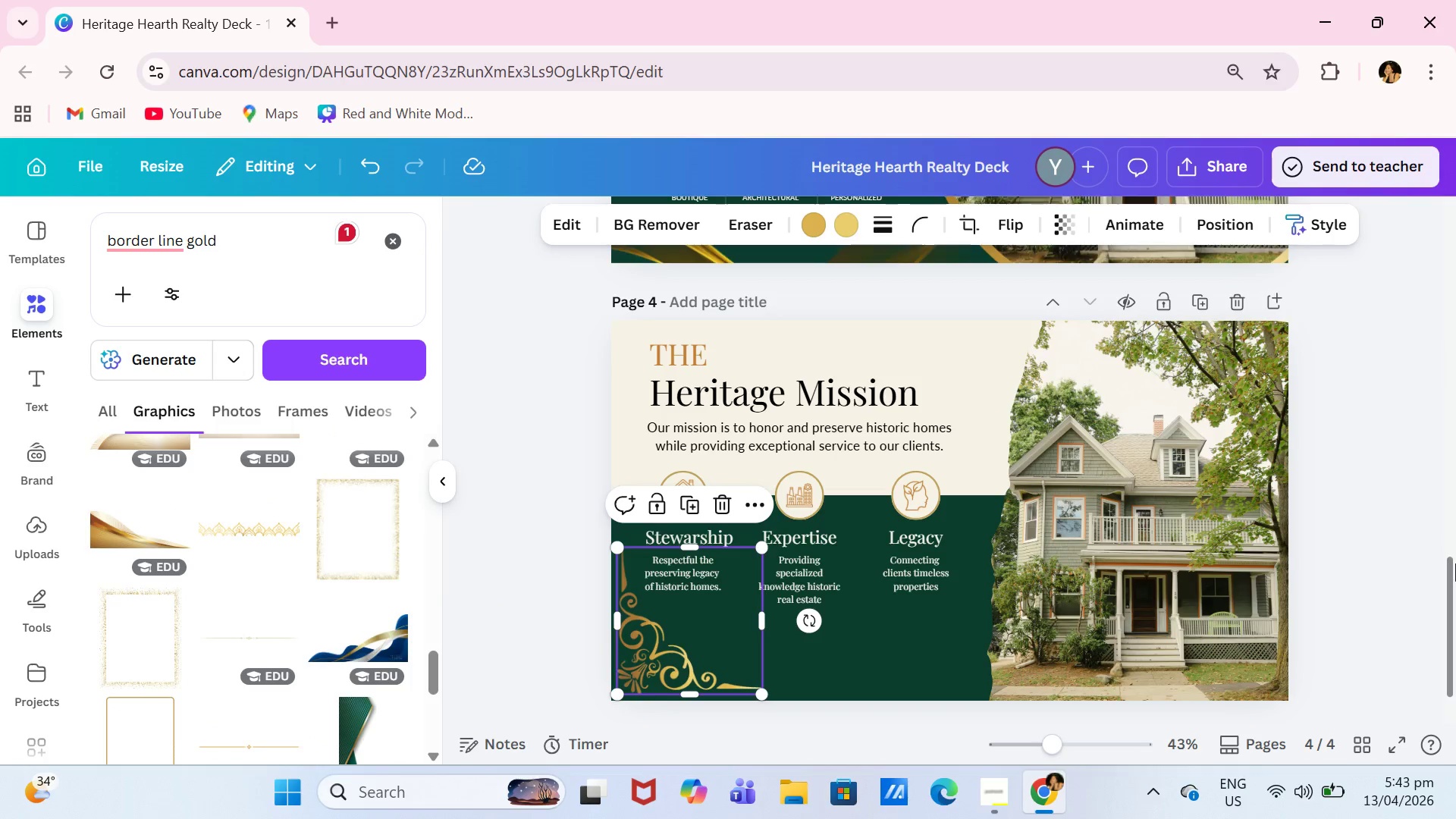 
left_click([1413, 519])
 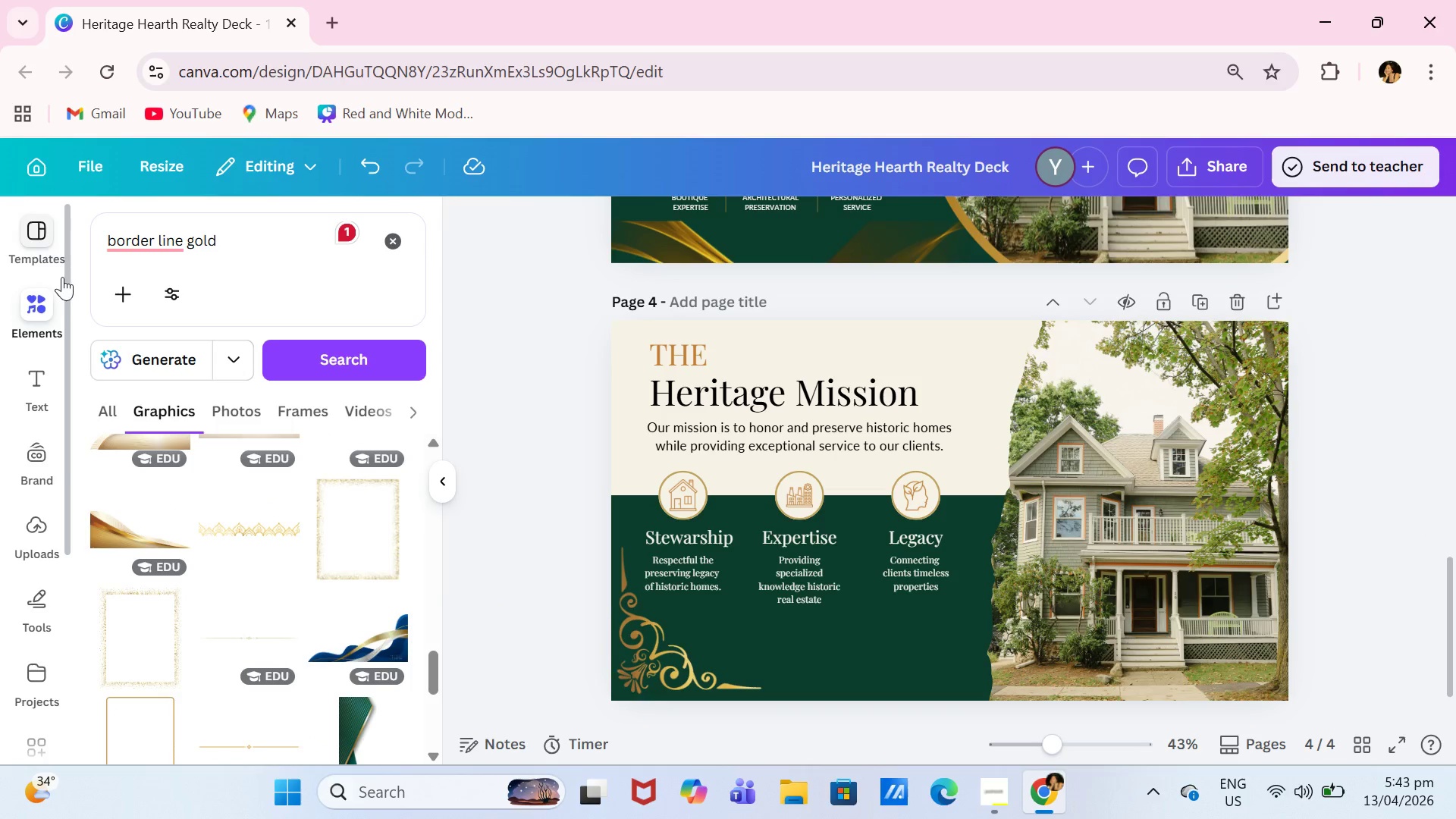 
left_click([49, 303])
 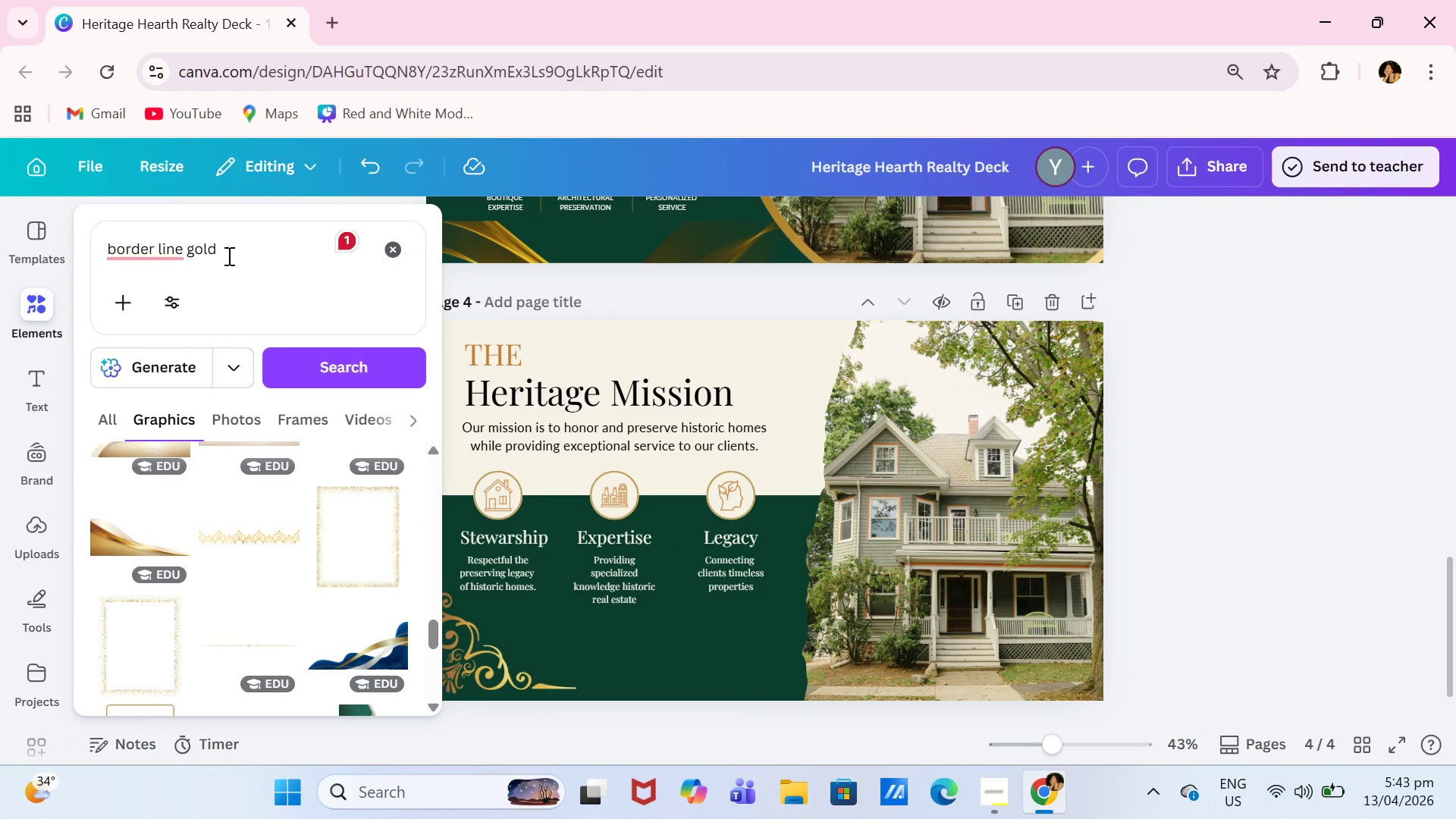 
left_click_drag(start_coordinate=[231, 256], to_coordinate=[71, 256])
 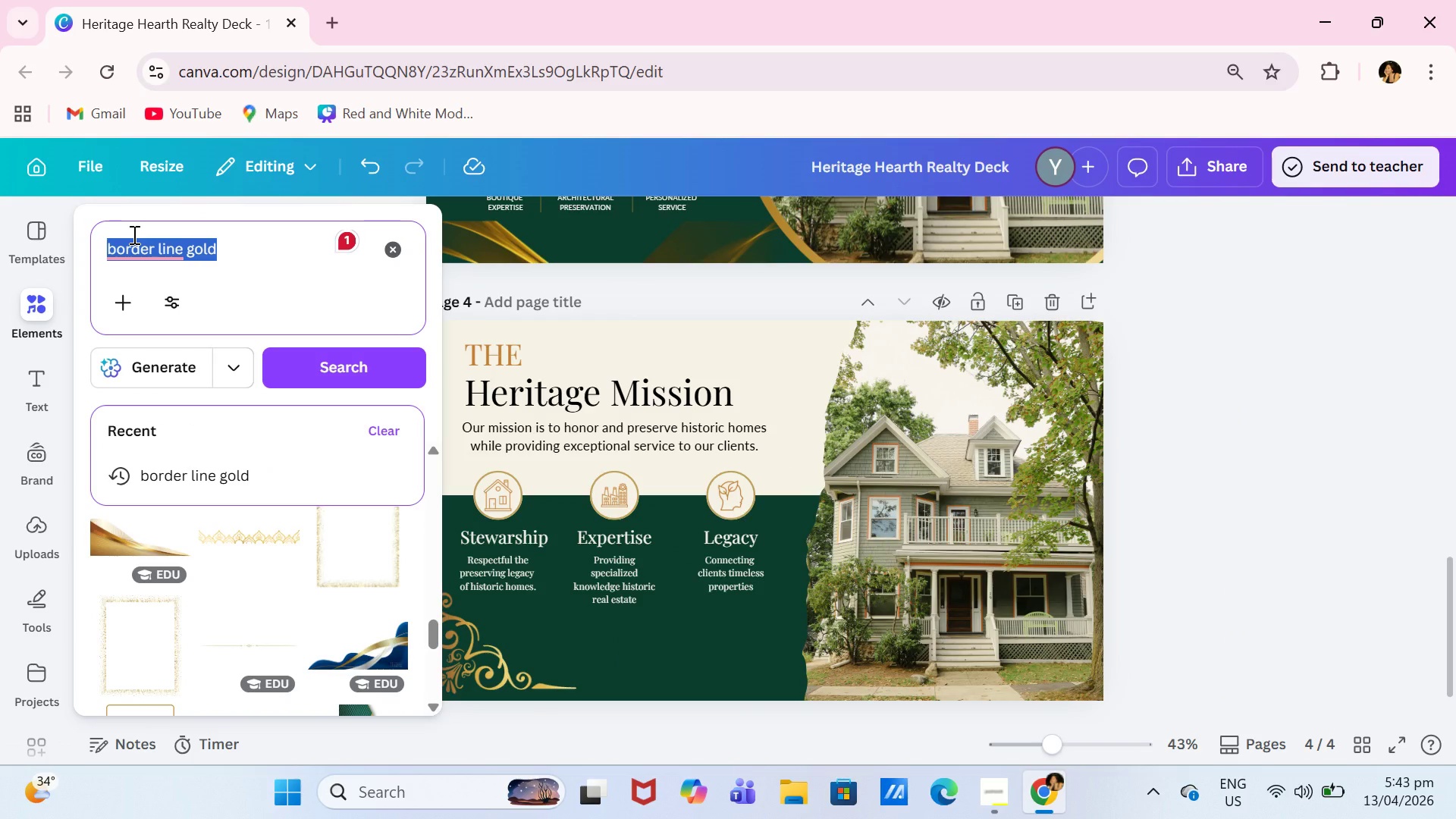 
type(paper texture)
 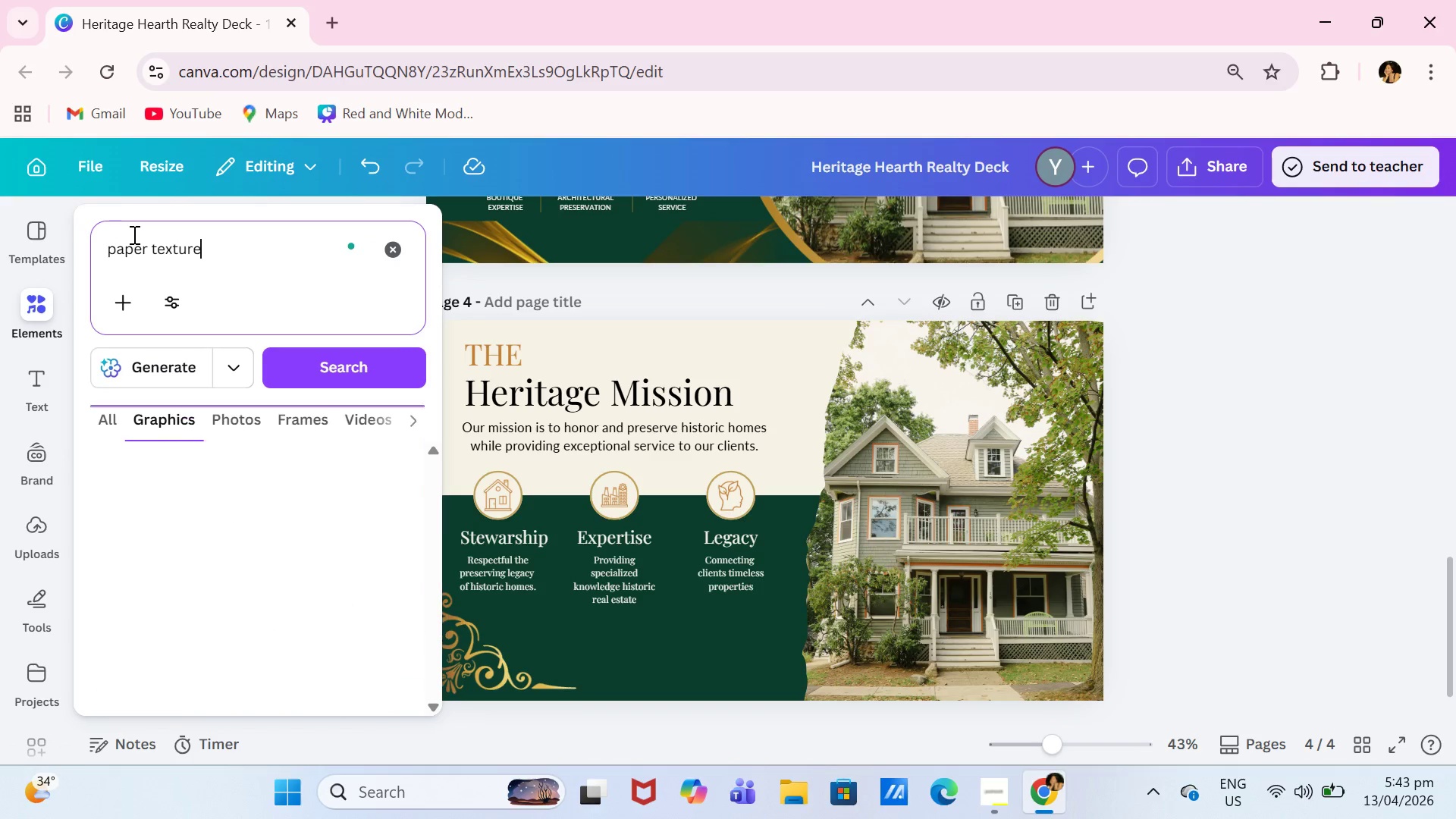 
key(Enter)
 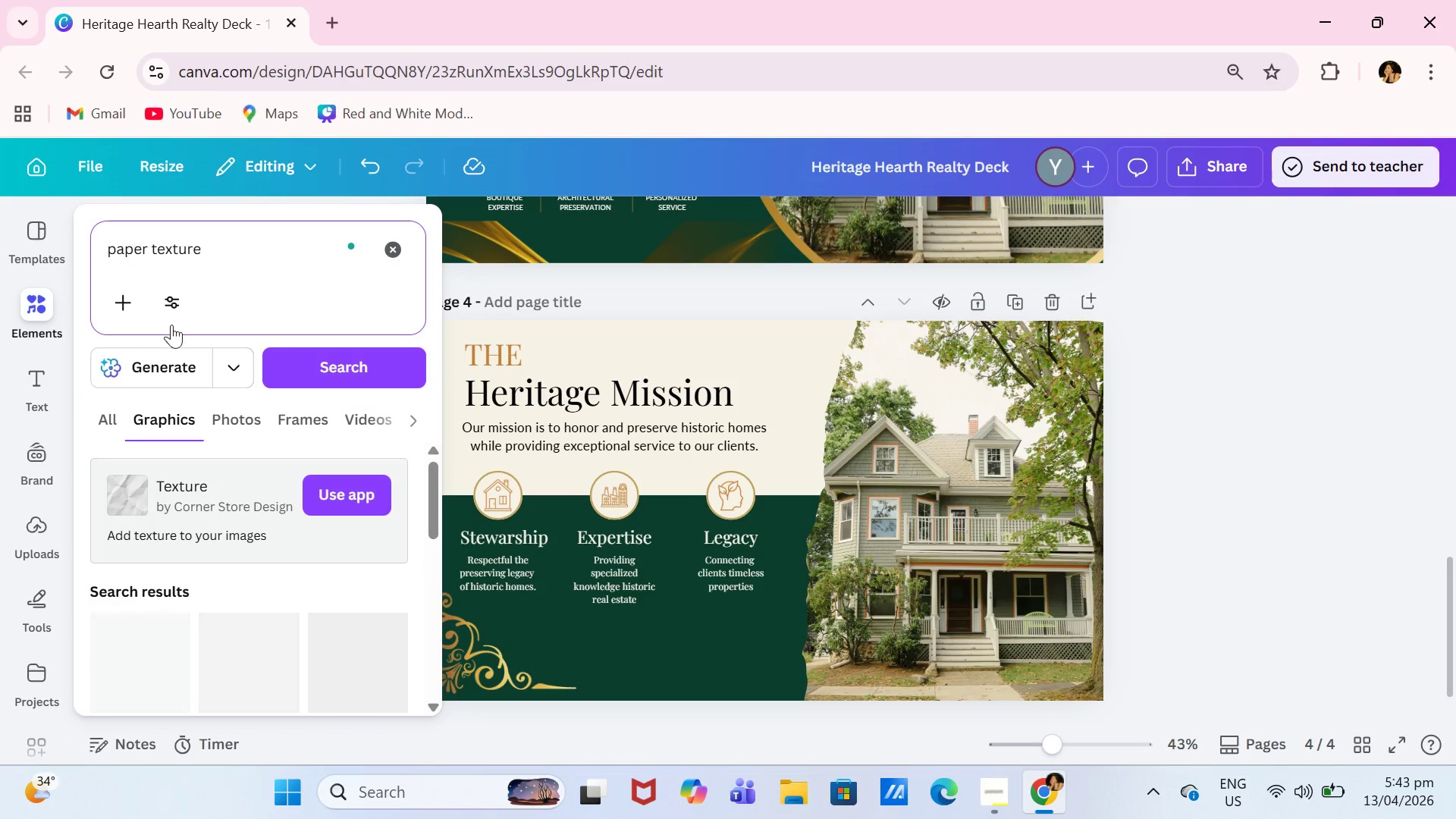 
scroll: coordinate [253, 554], scroll_direction: down, amount: 2.0
 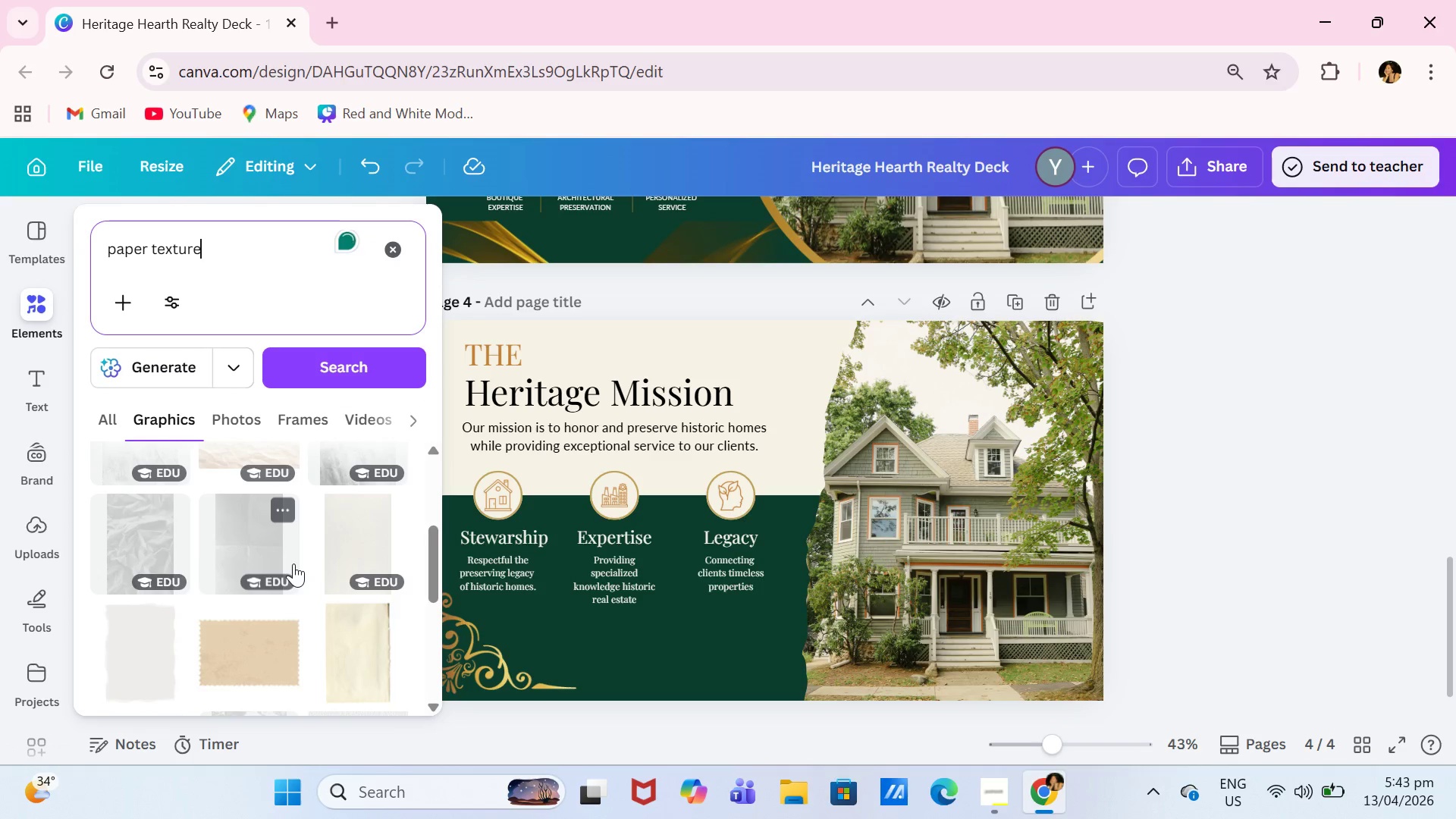 
scroll: coordinate [293, 563], scroll_direction: up, amount: 1.0
 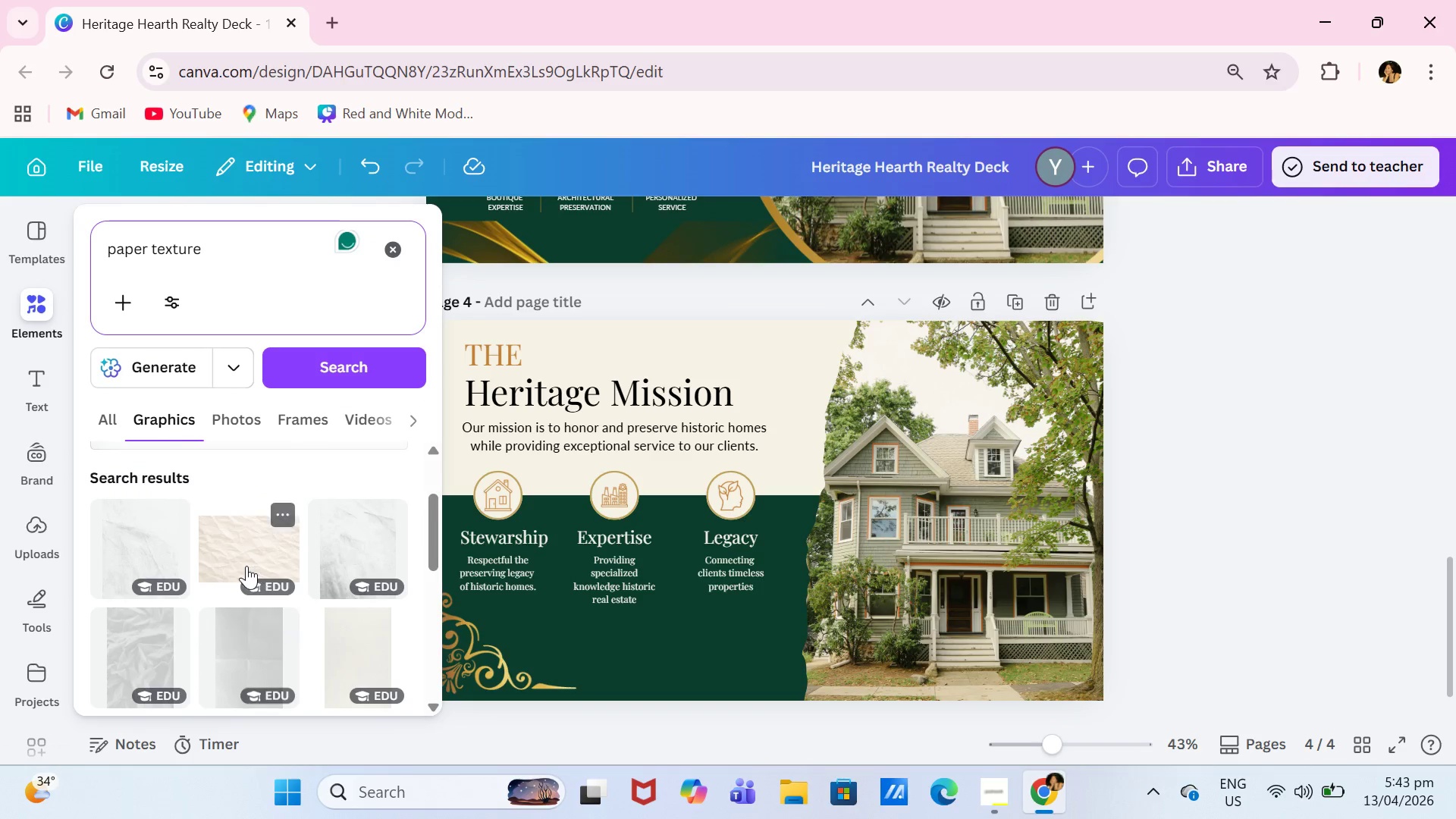 
left_click([243, 561])
 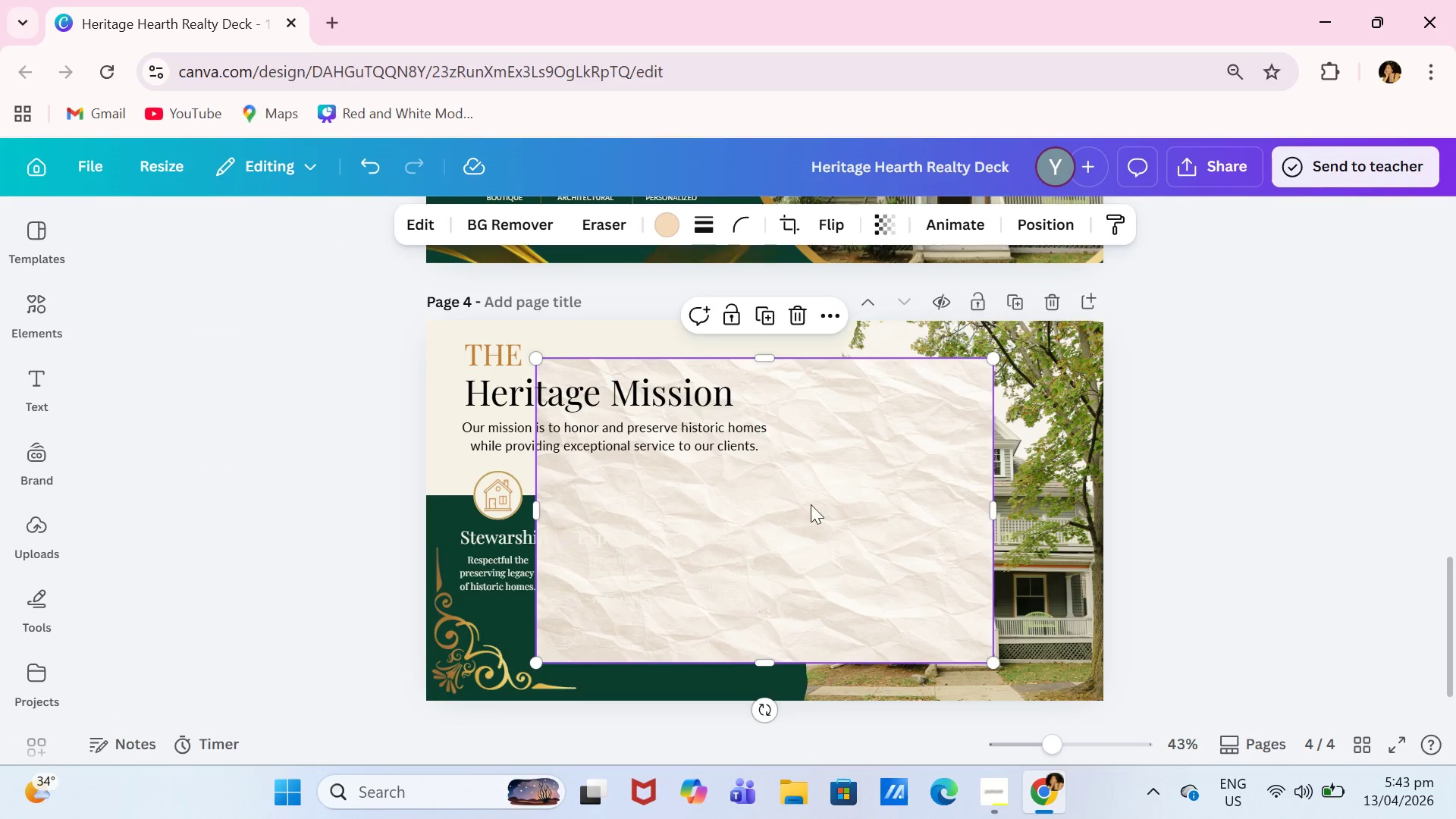 
left_click_drag(start_coordinate=[835, 497], to_coordinate=[726, 538])
 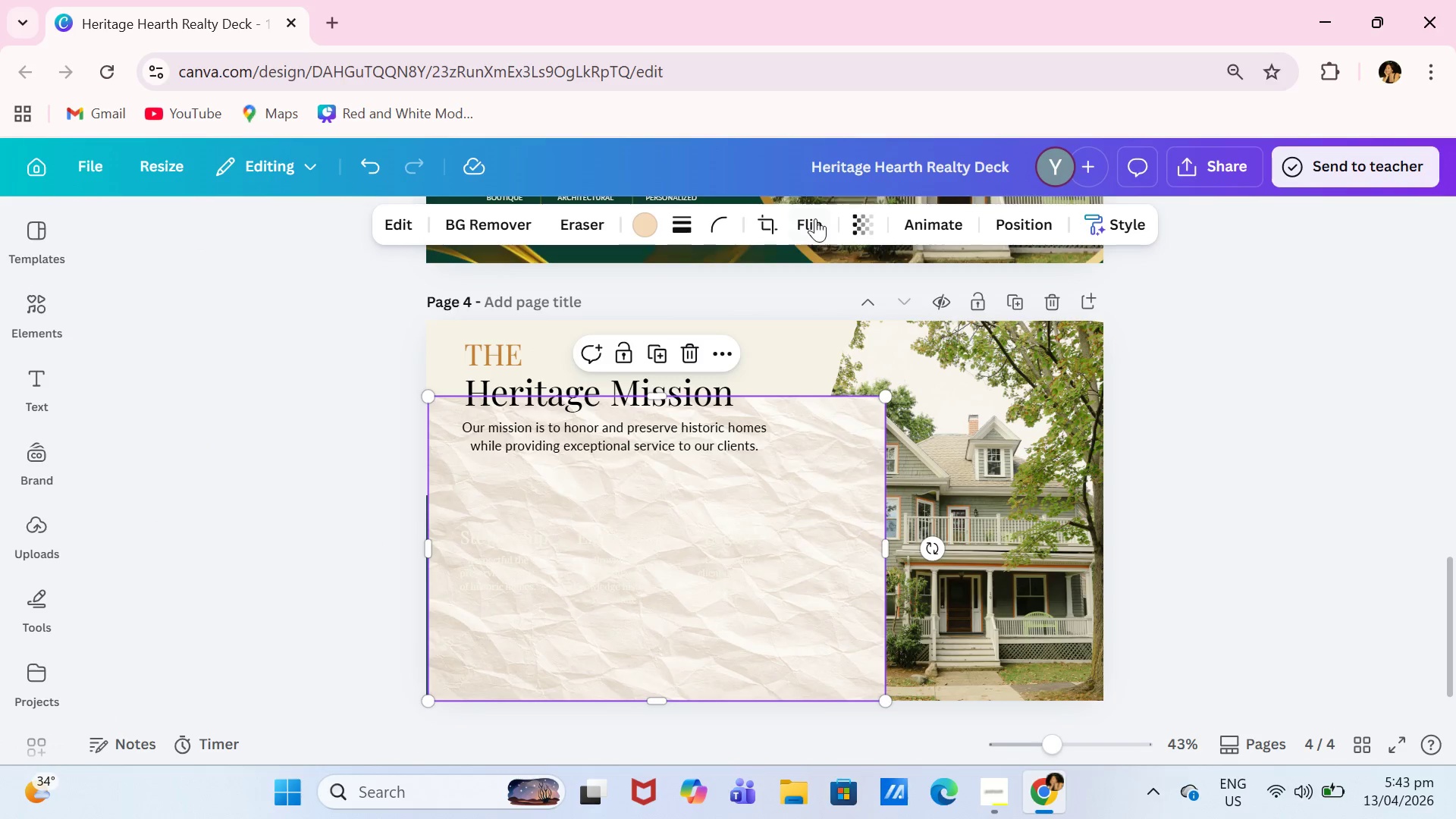 
left_click([853, 220])
 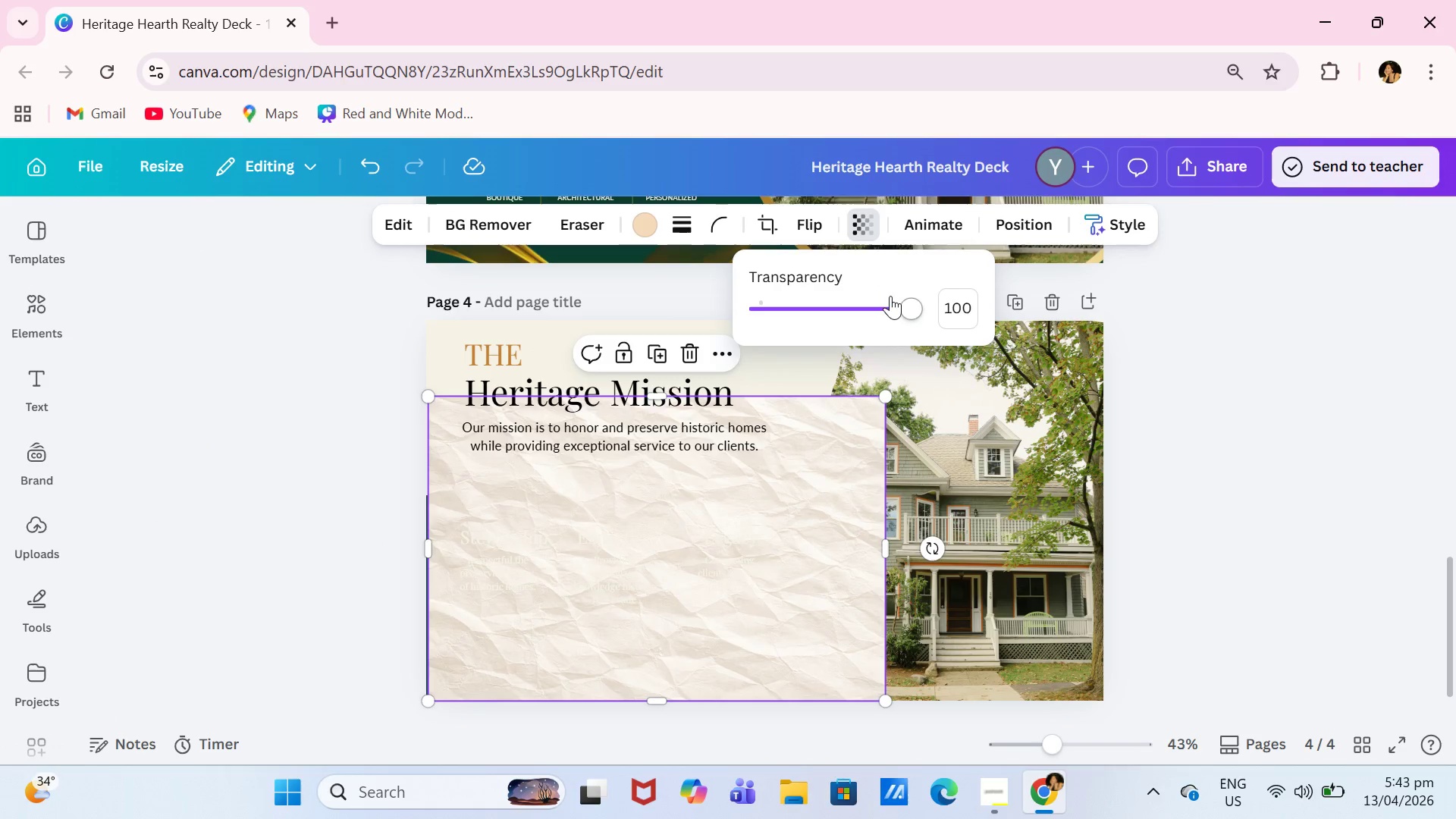 
left_click_drag(start_coordinate=[890, 302], to_coordinate=[786, 356])
 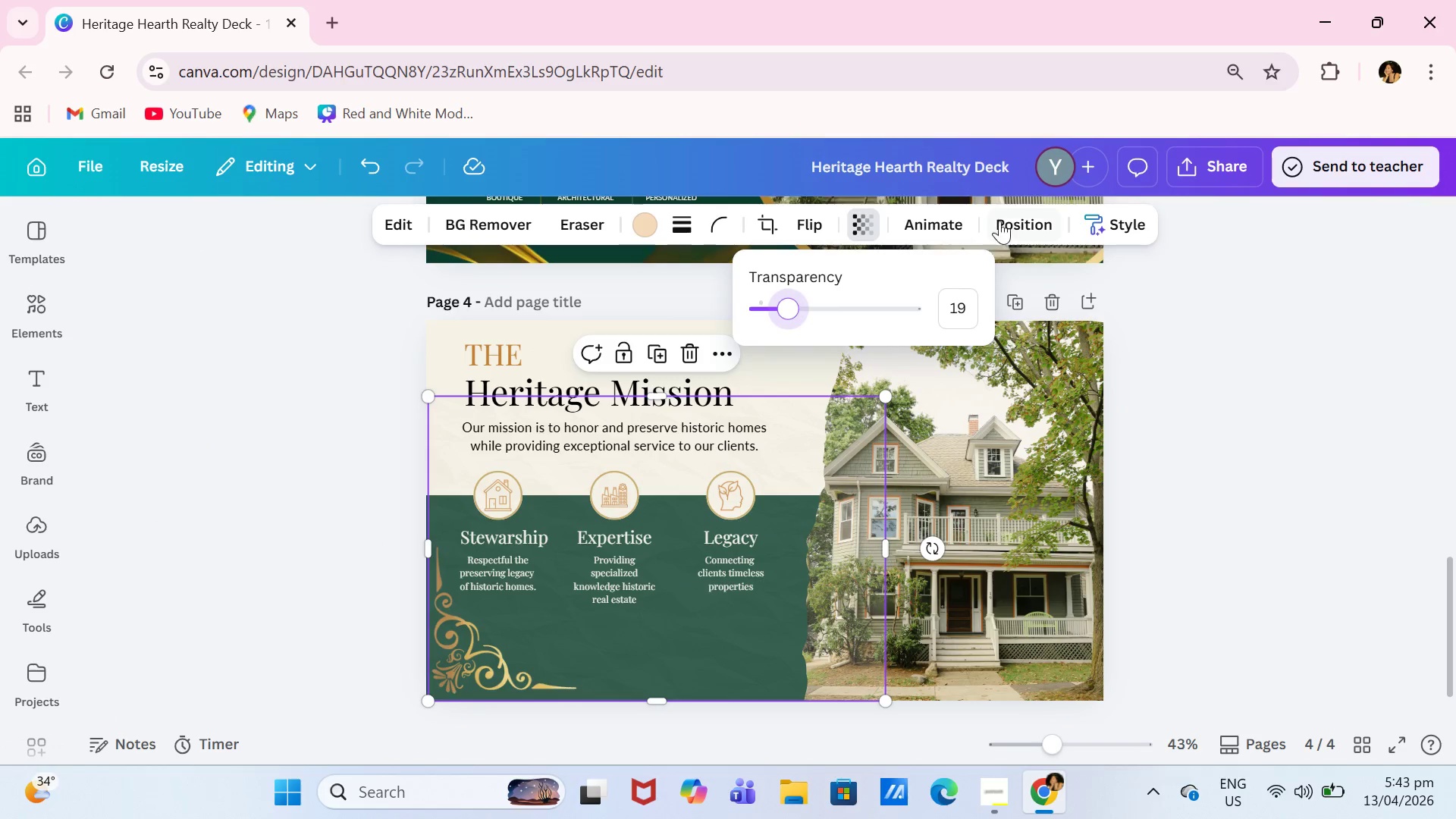 
left_click([1005, 215])
 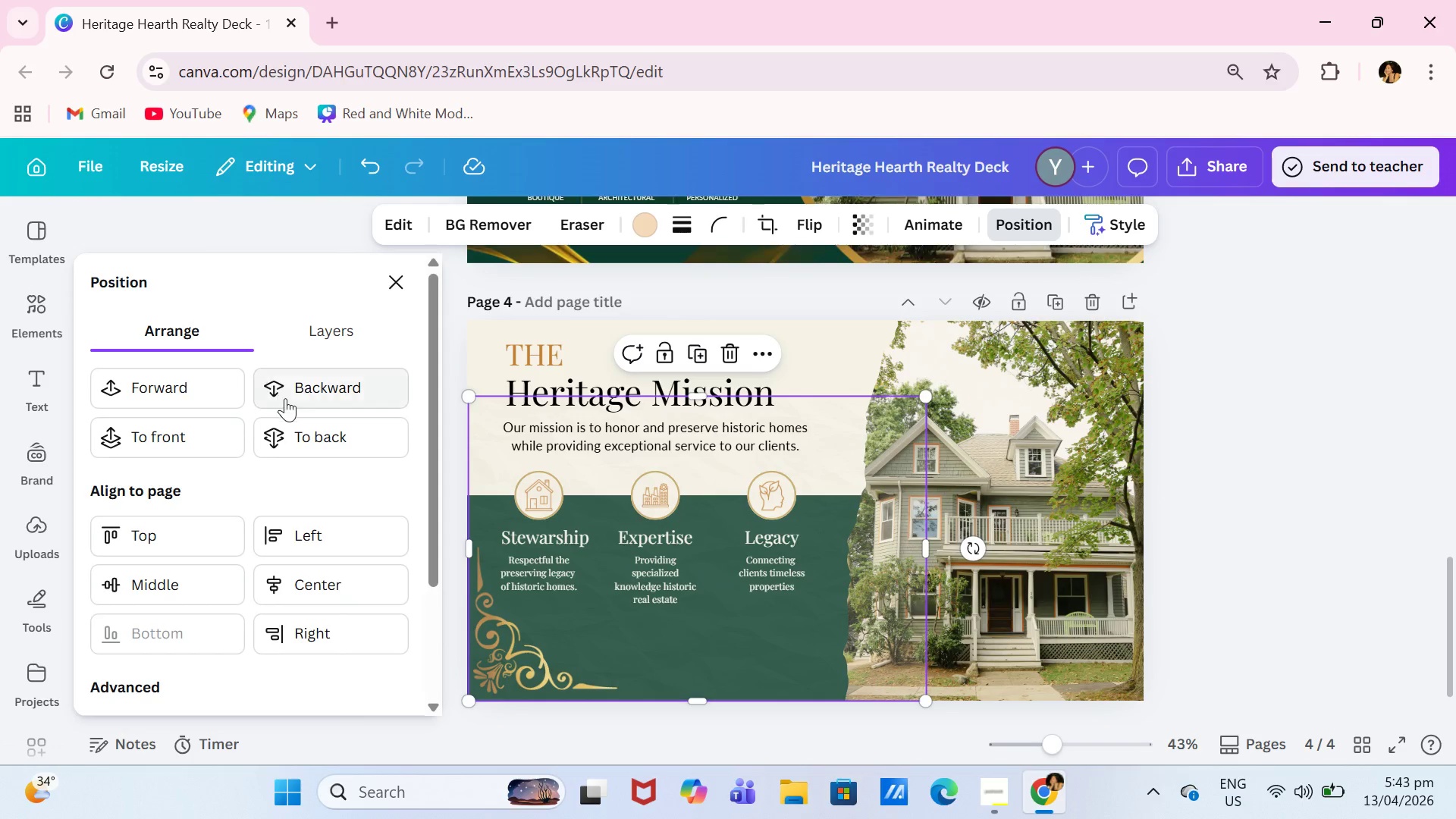 
left_click([316, 421])
 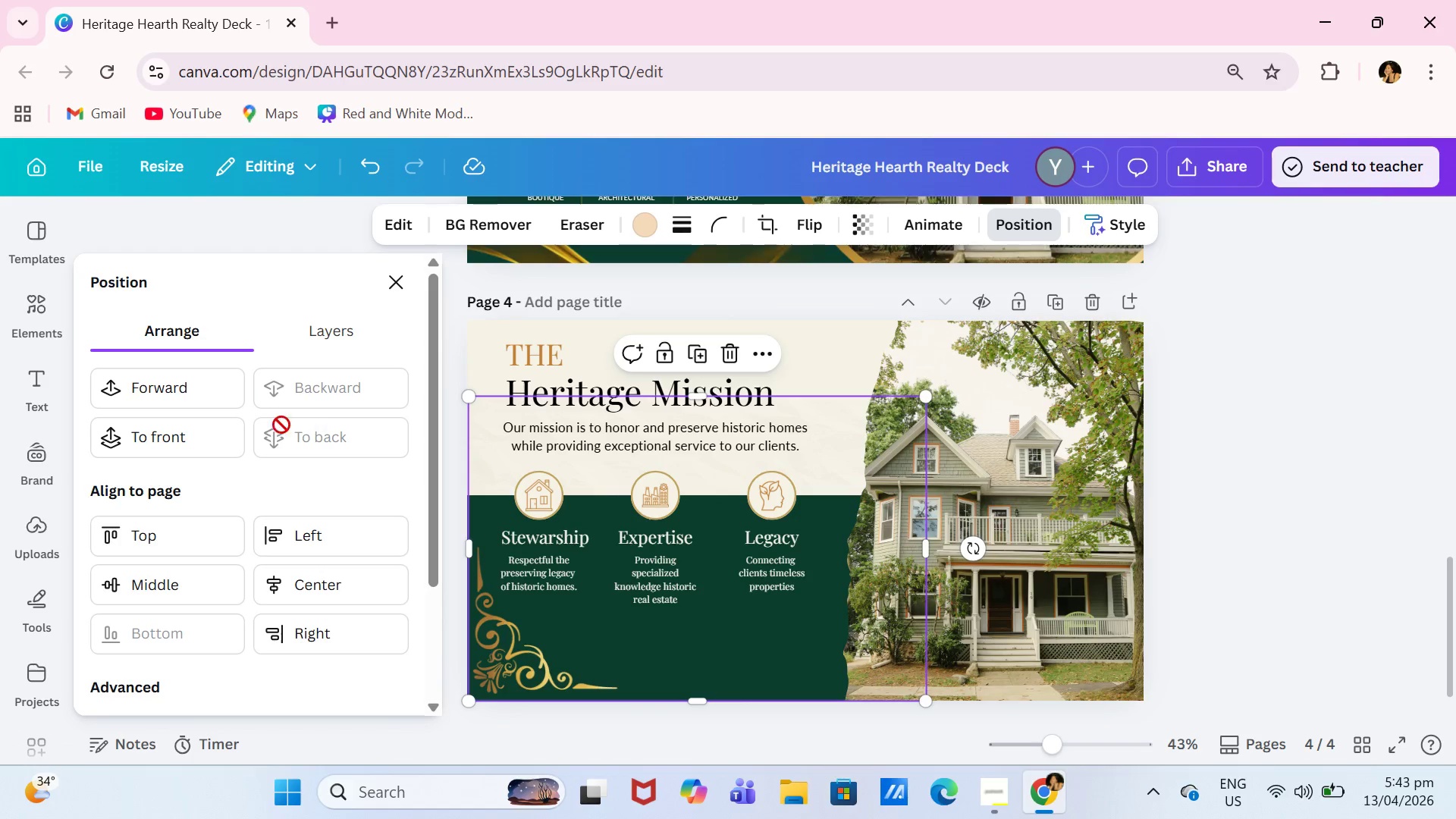 
double_click([212, 406])
 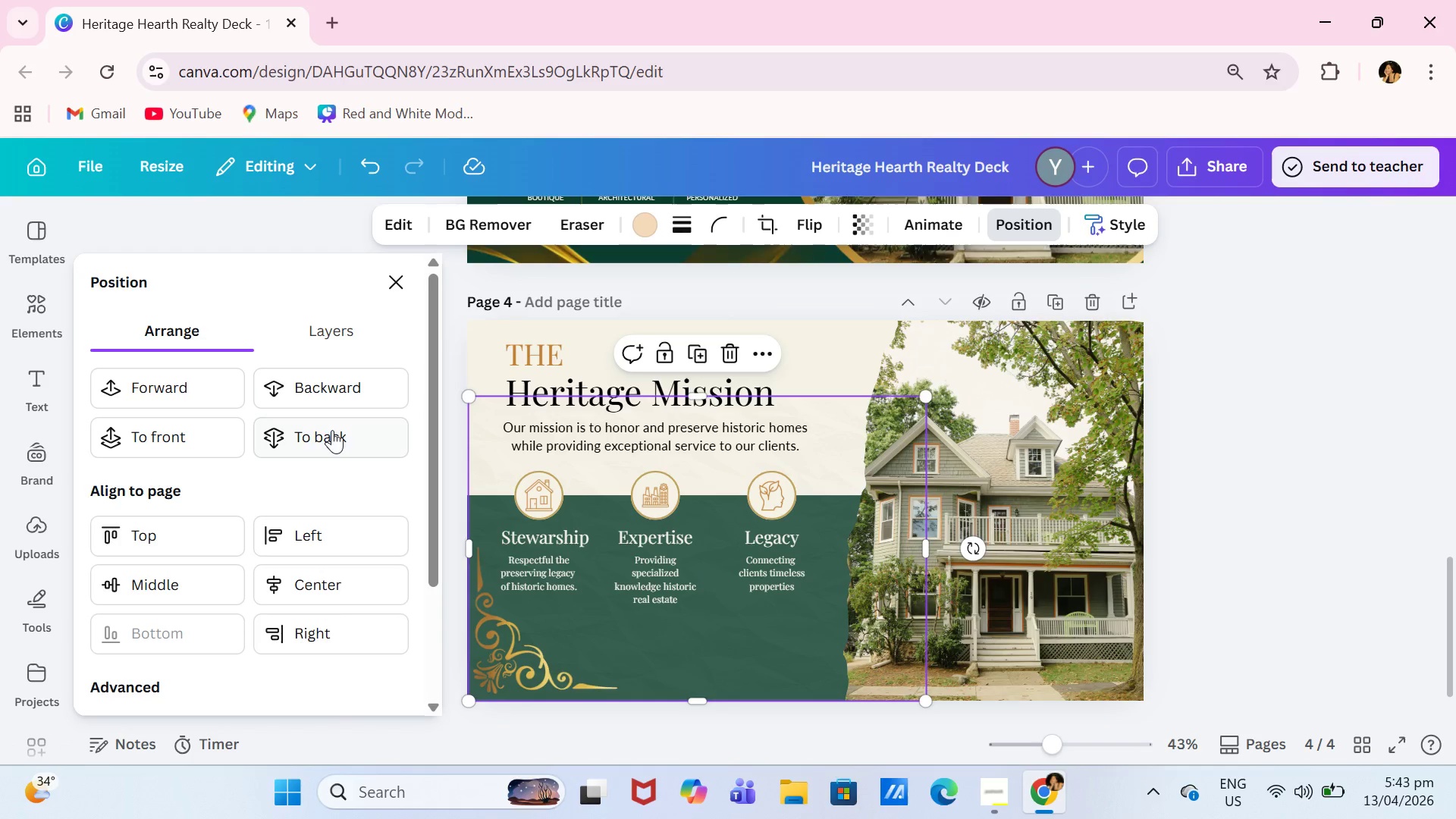 
left_click([313, 392])
 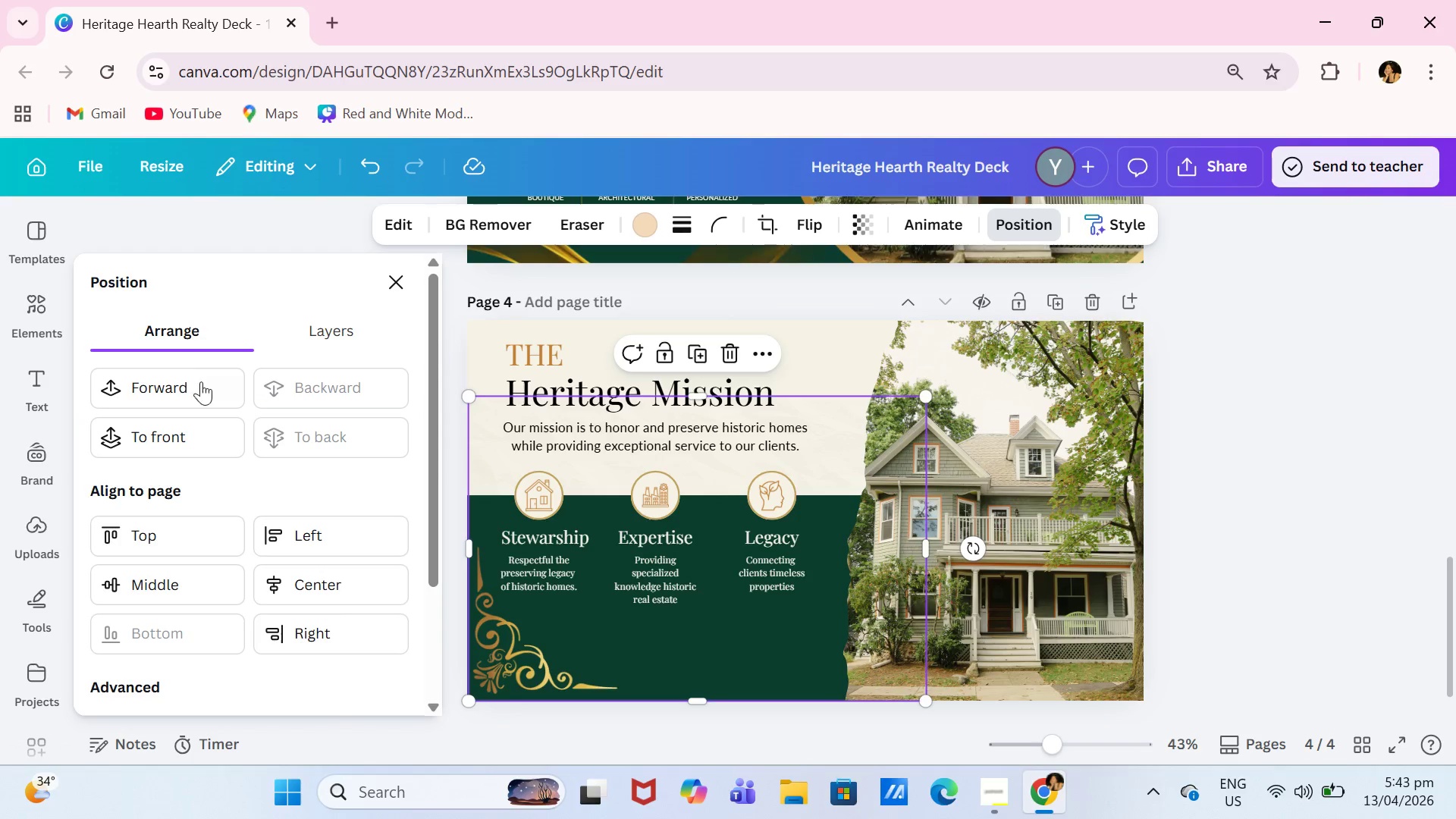 
left_click([188, 381])
 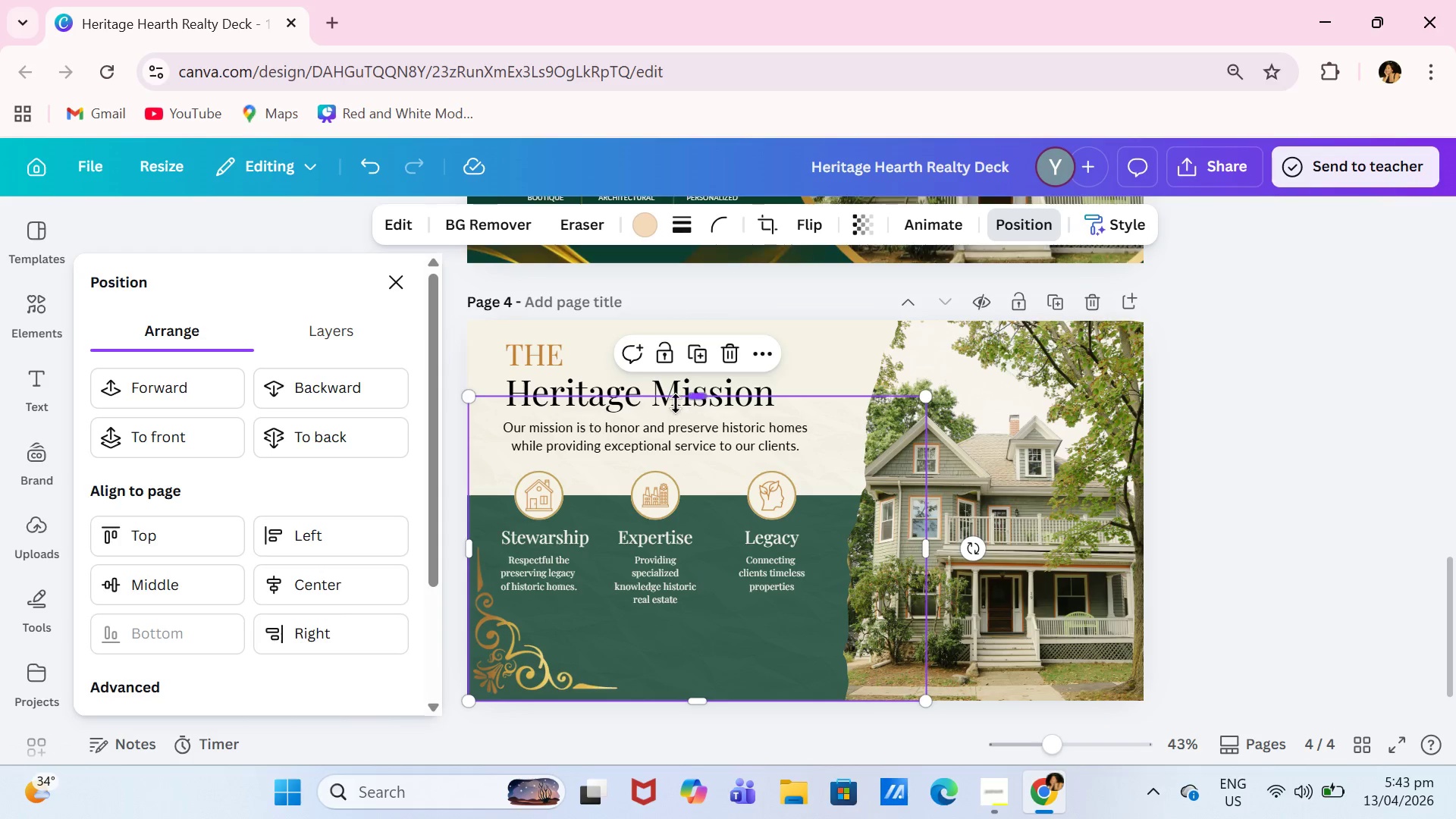 
left_click_drag(start_coordinate=[690, 397], to_coordinate=[674, 491])
 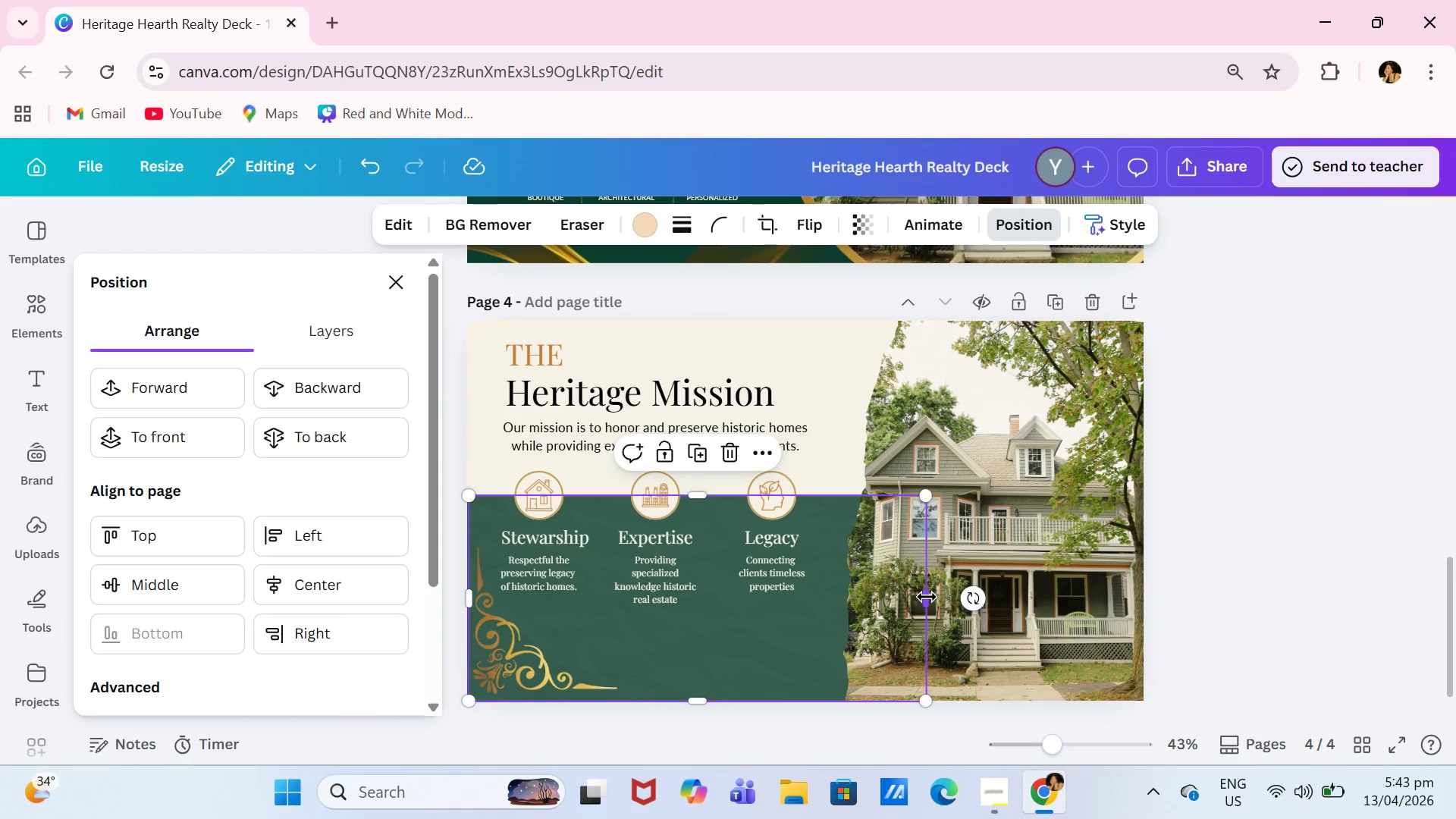 
left_click_drag(start_coordinate=[930, 598], to_coordinate=[883, 579])
 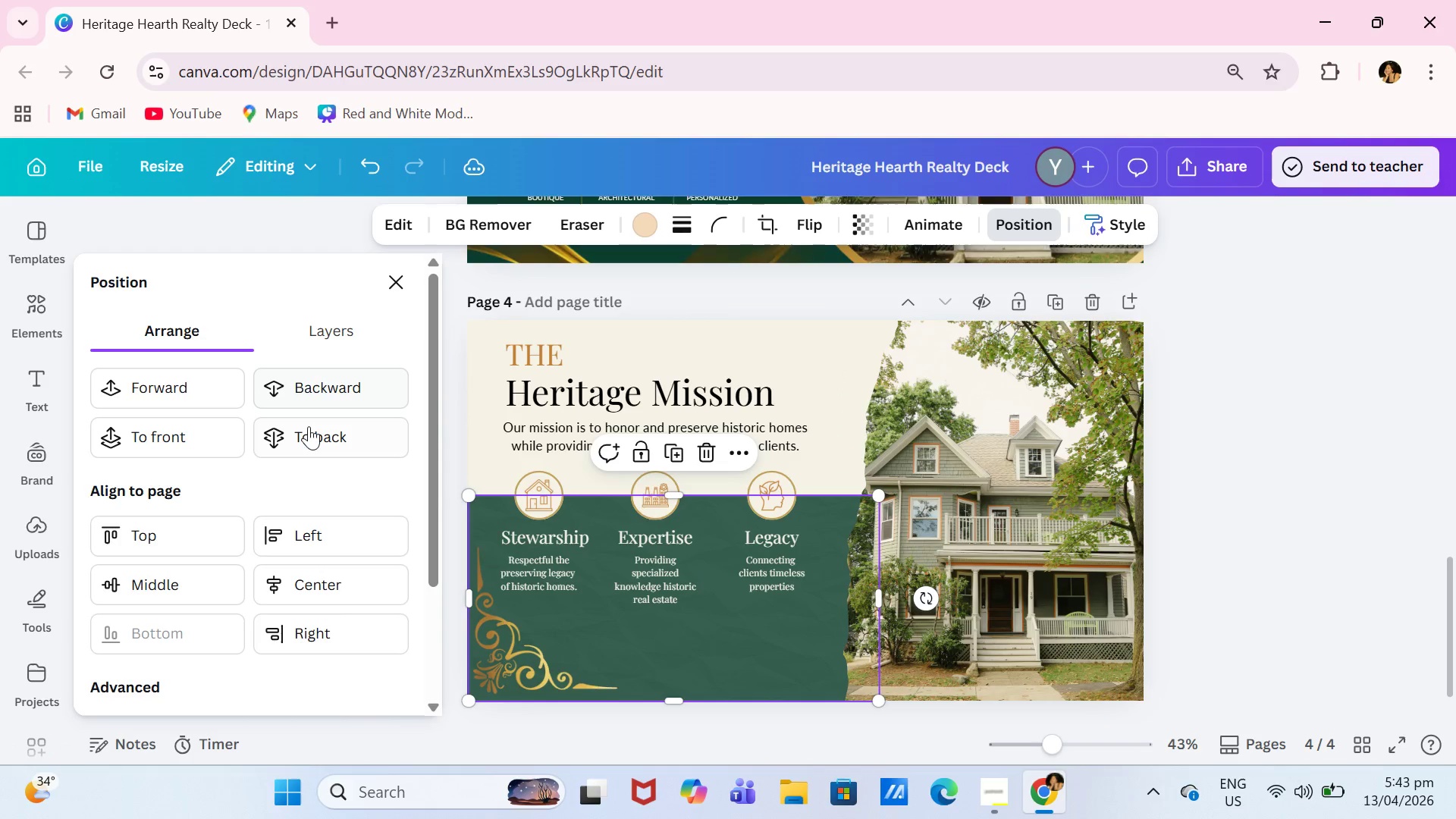 
left_click([309, 426])
 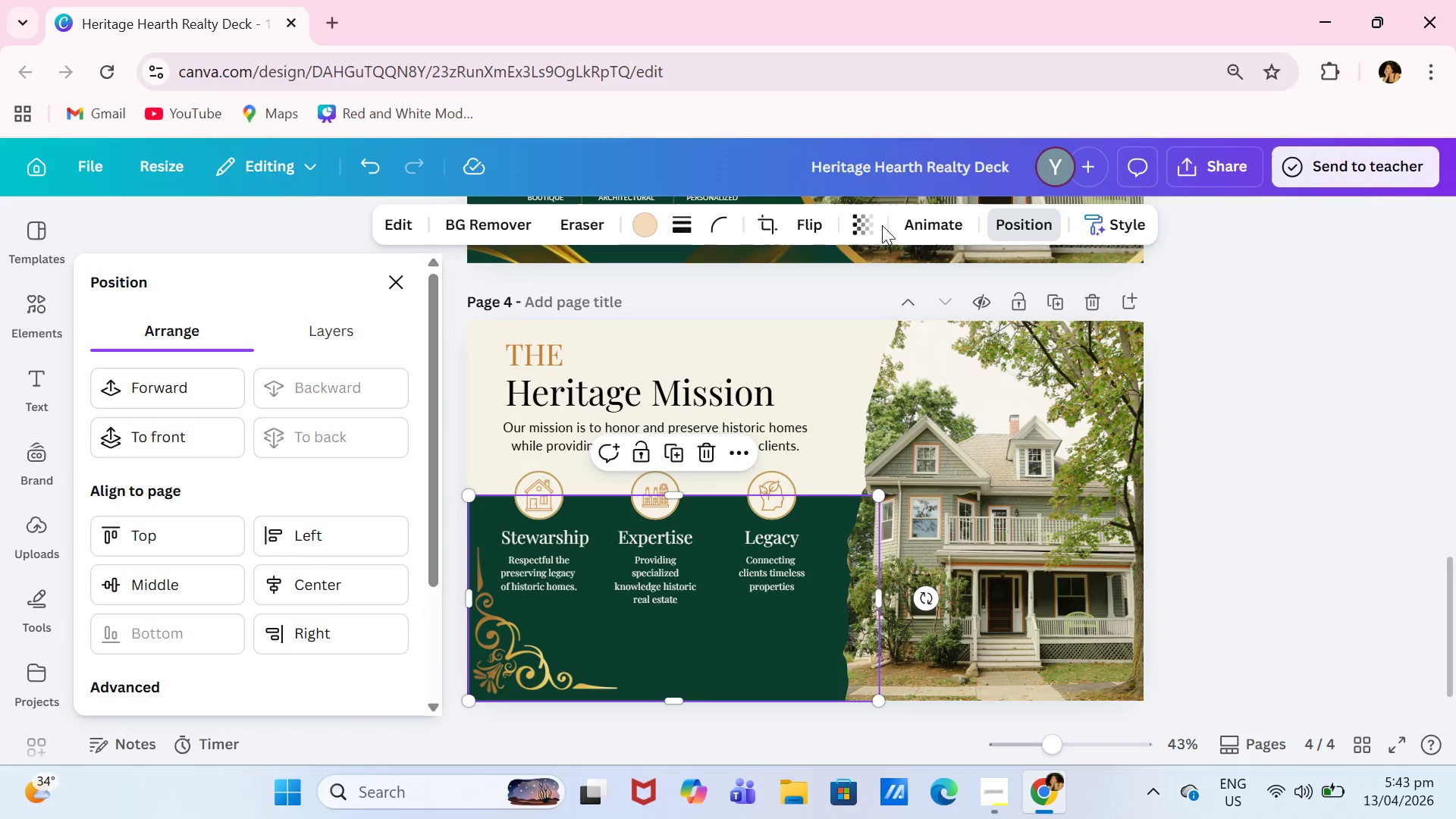 
double_click([874, 225])
 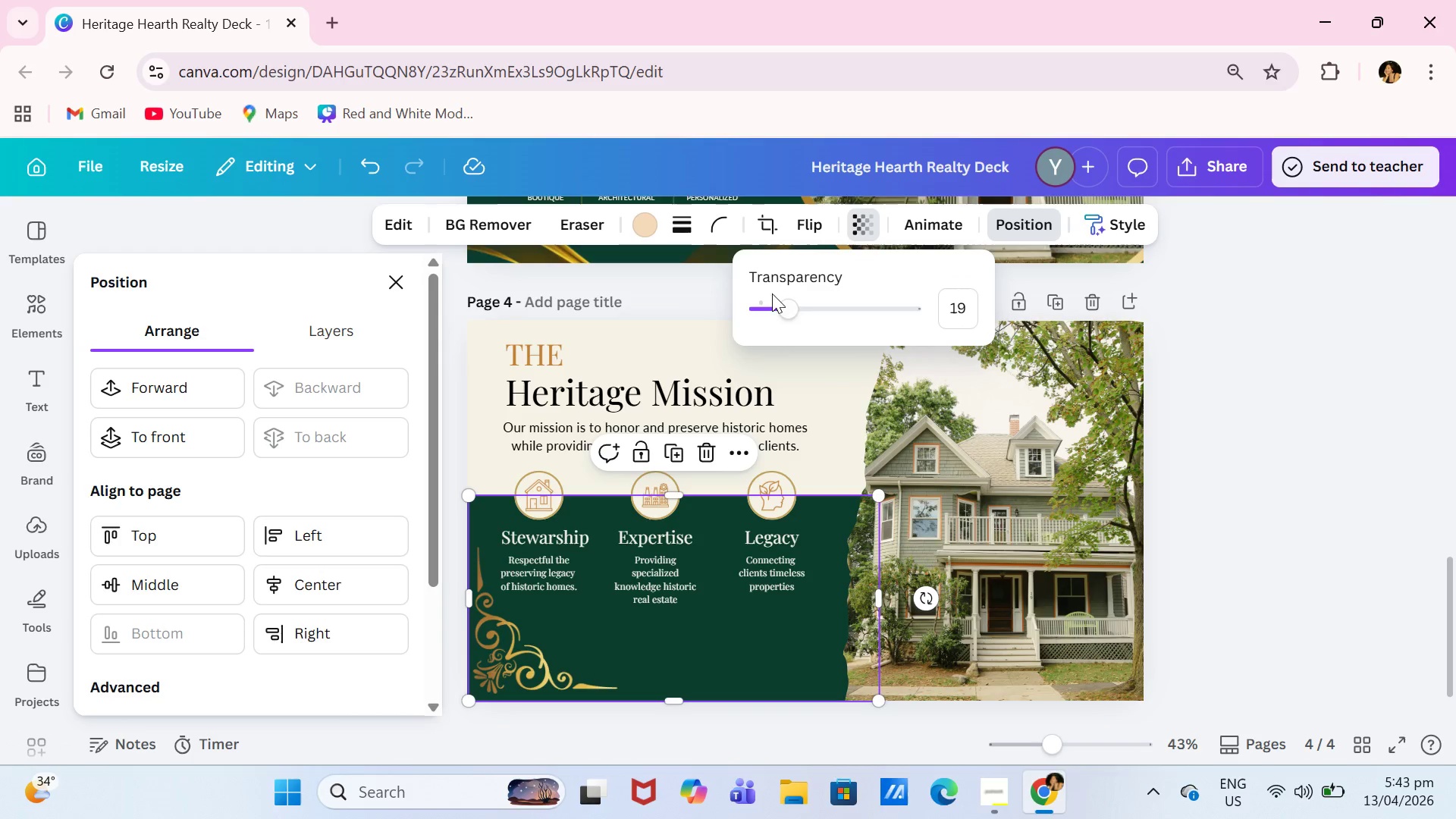 
left_click_drag(start_coordinate=[789, 301], to_coordinate=[830, 347])
 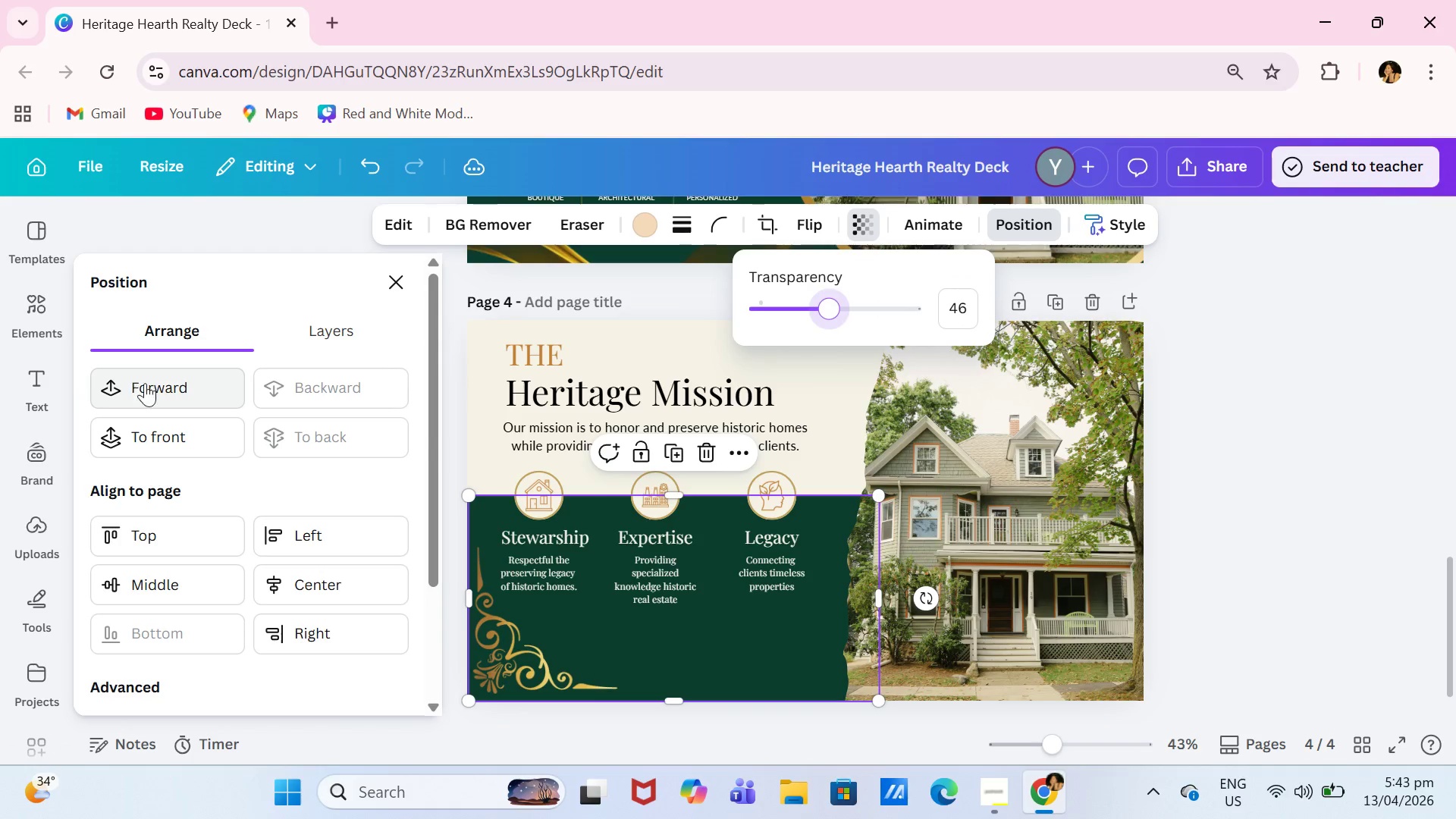 
left_click([162, 388])
 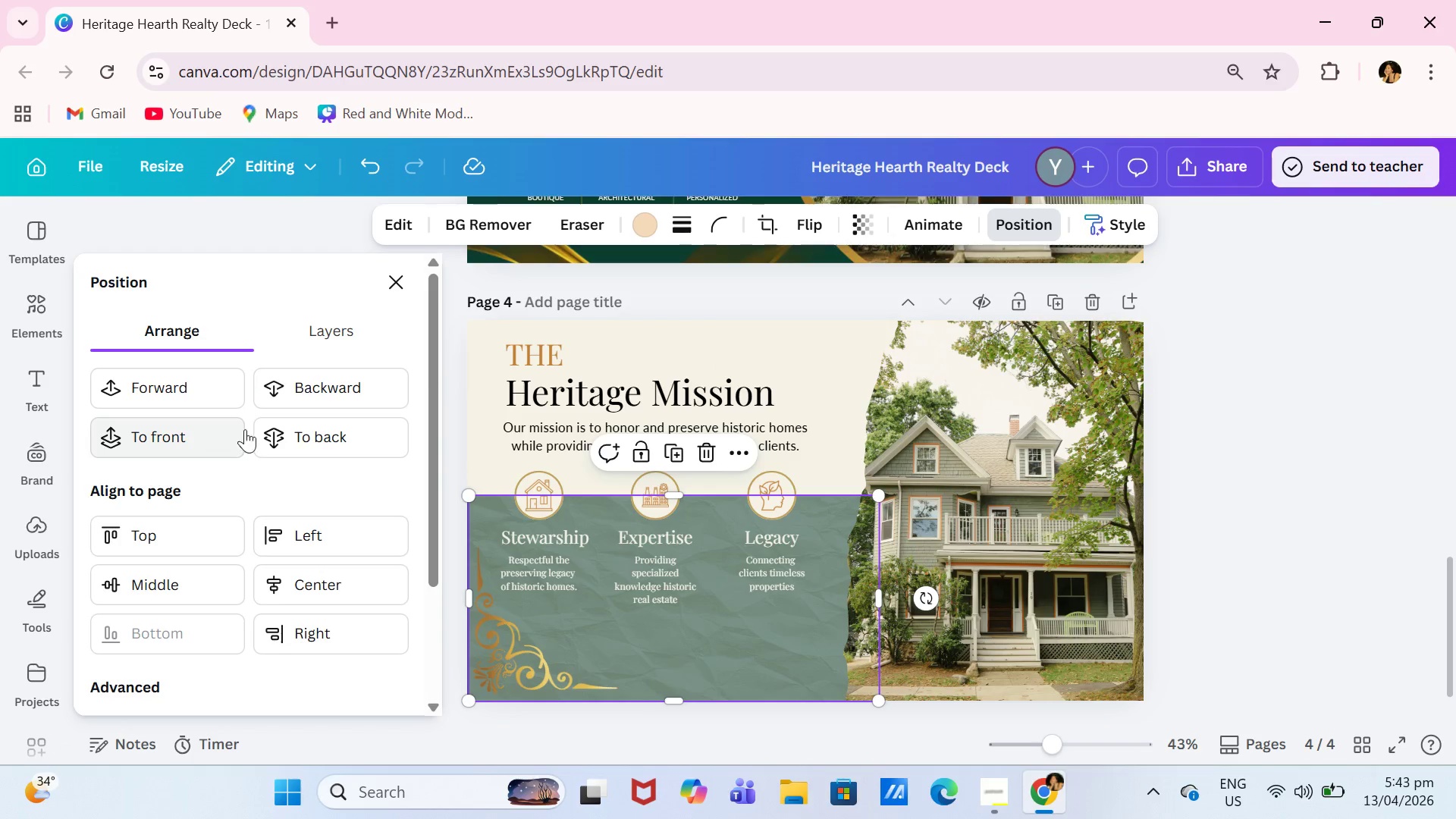 
left_click([274, 436])
 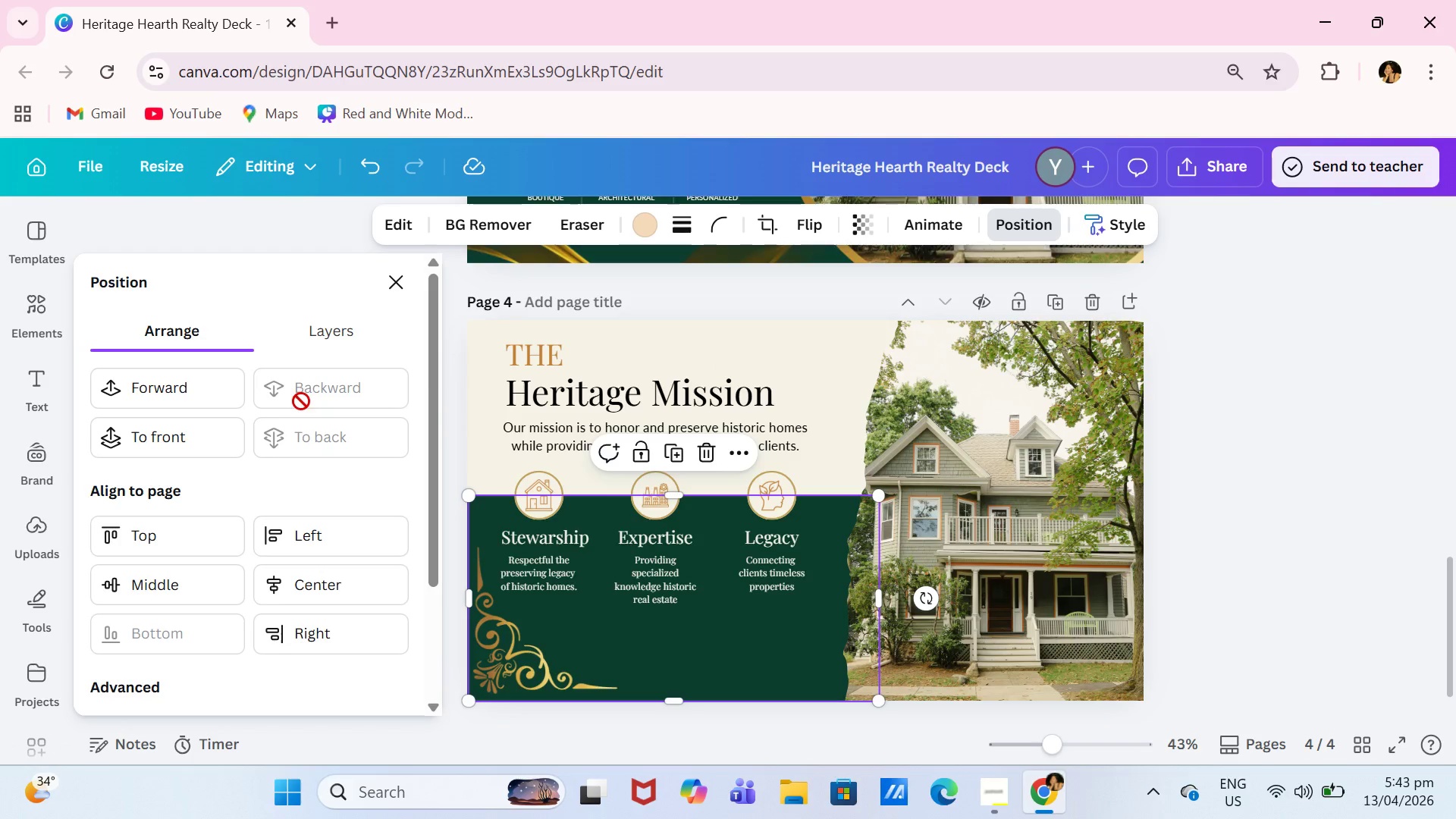 
double_click([218, 393])
 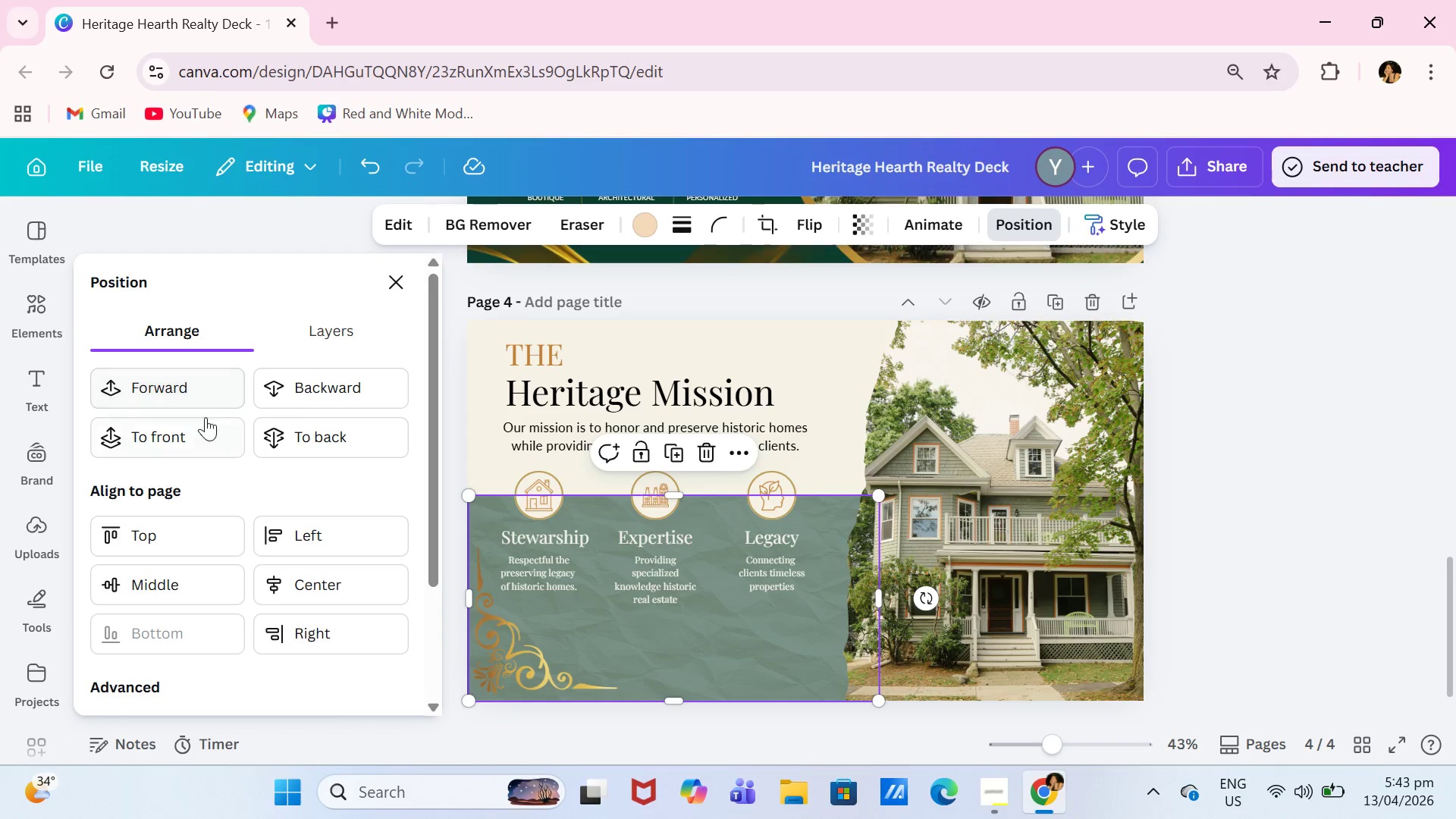 
left_click([202, 423])
 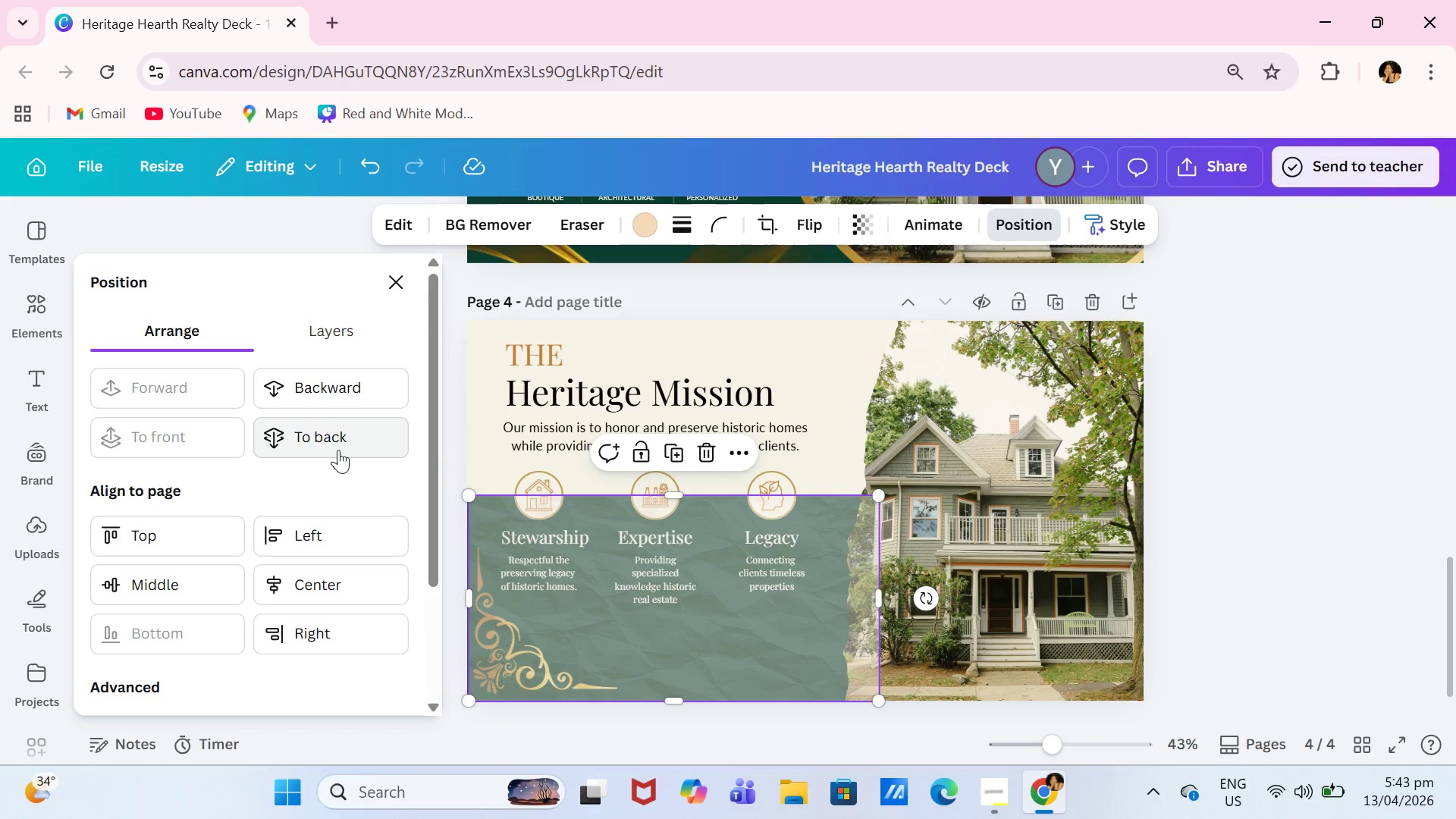 
left_click([335, 444])
 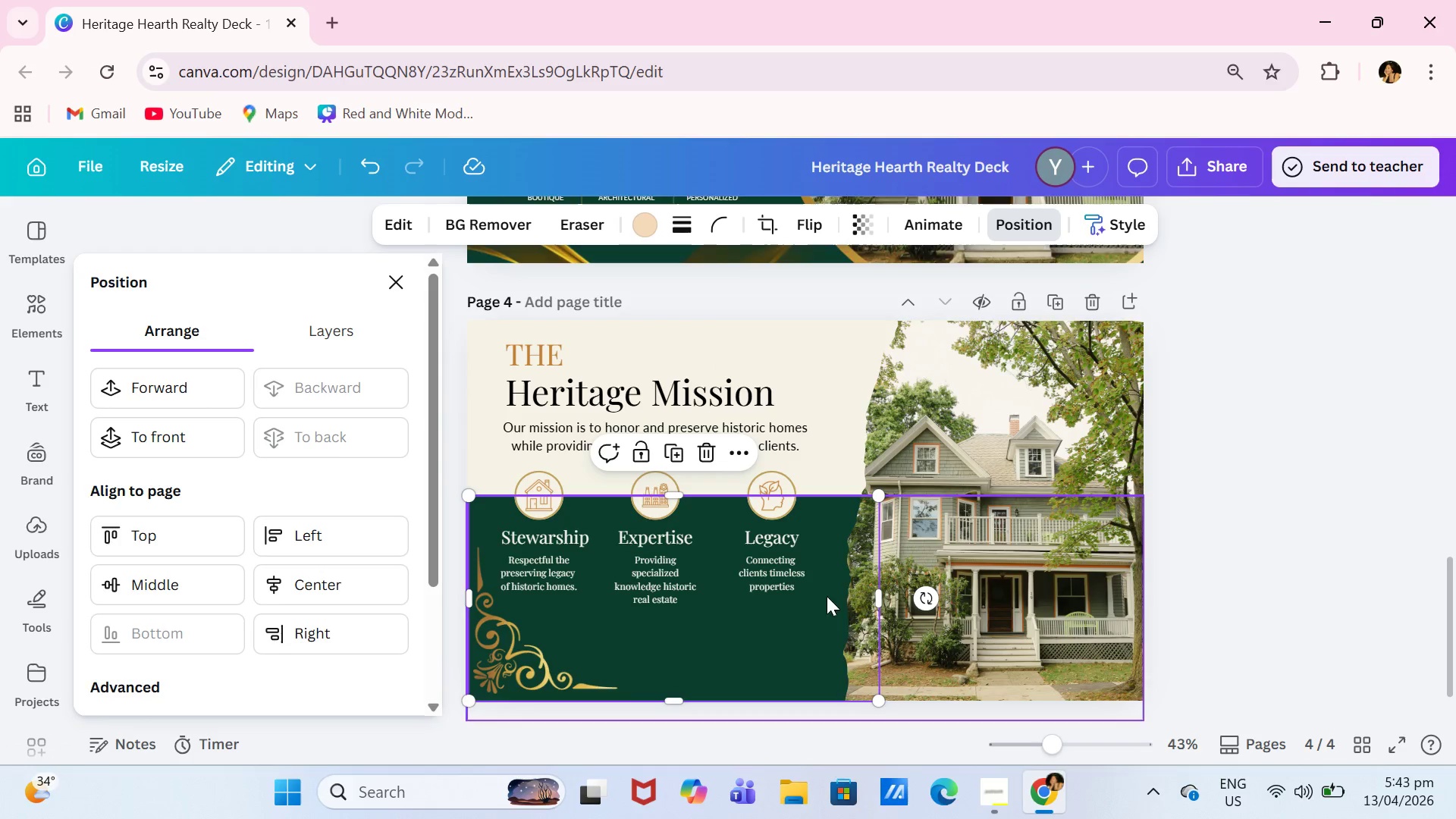 
left_click_drag(start_coordinate=[878, 601], to_coordinate=[880, 594])
 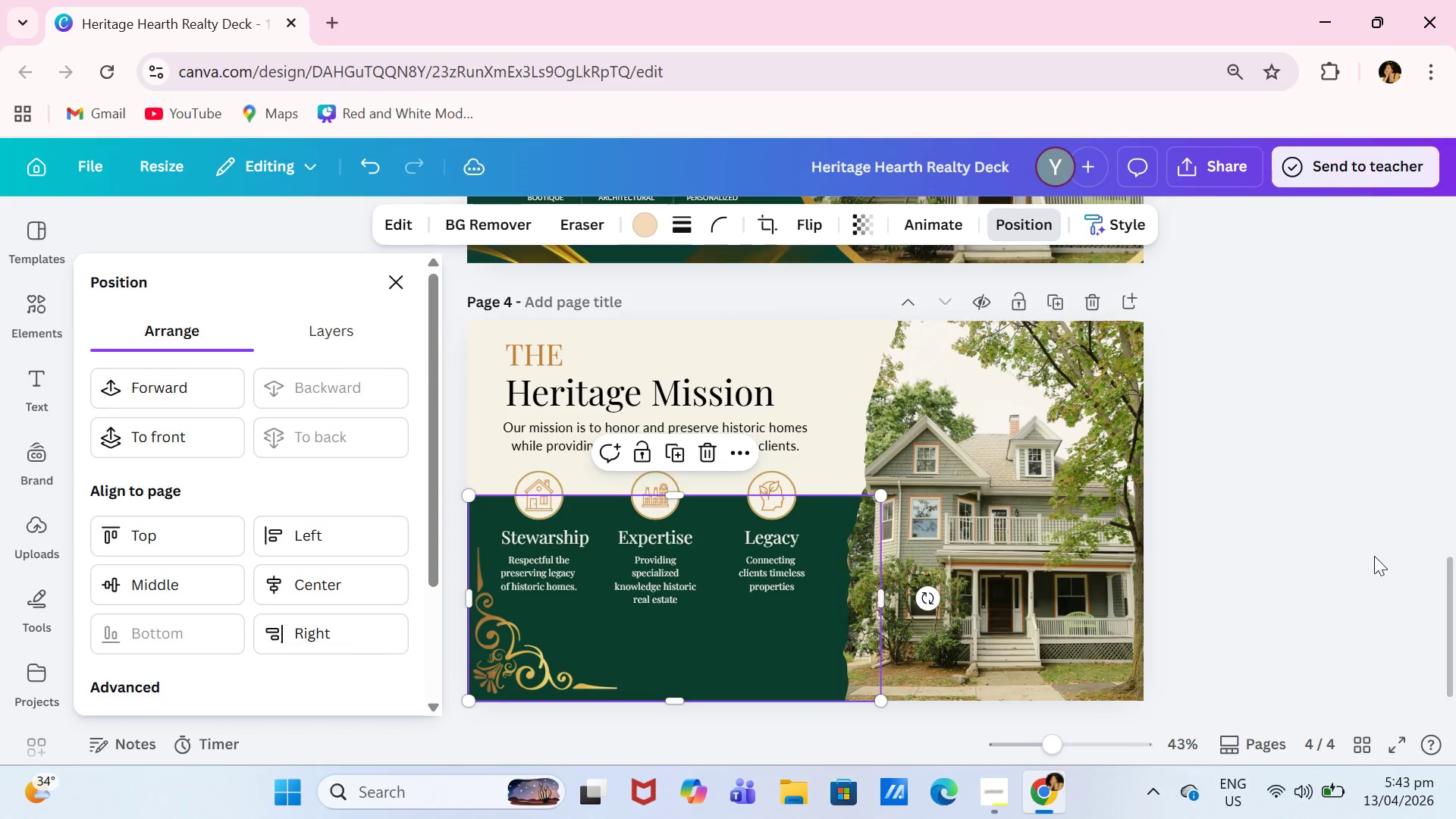 
left_click([1374, 556])
 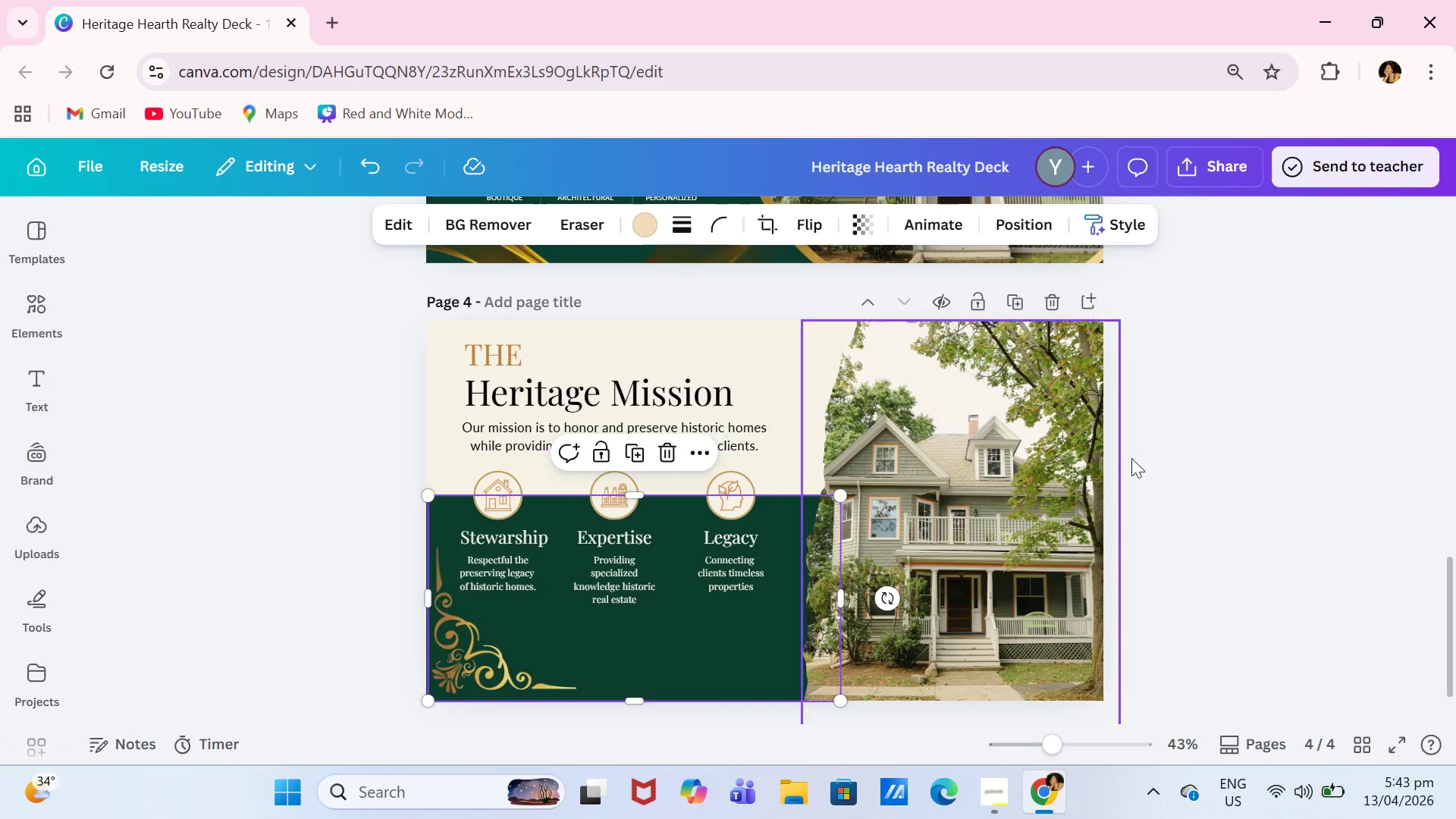 
left_click([1341, 460])
 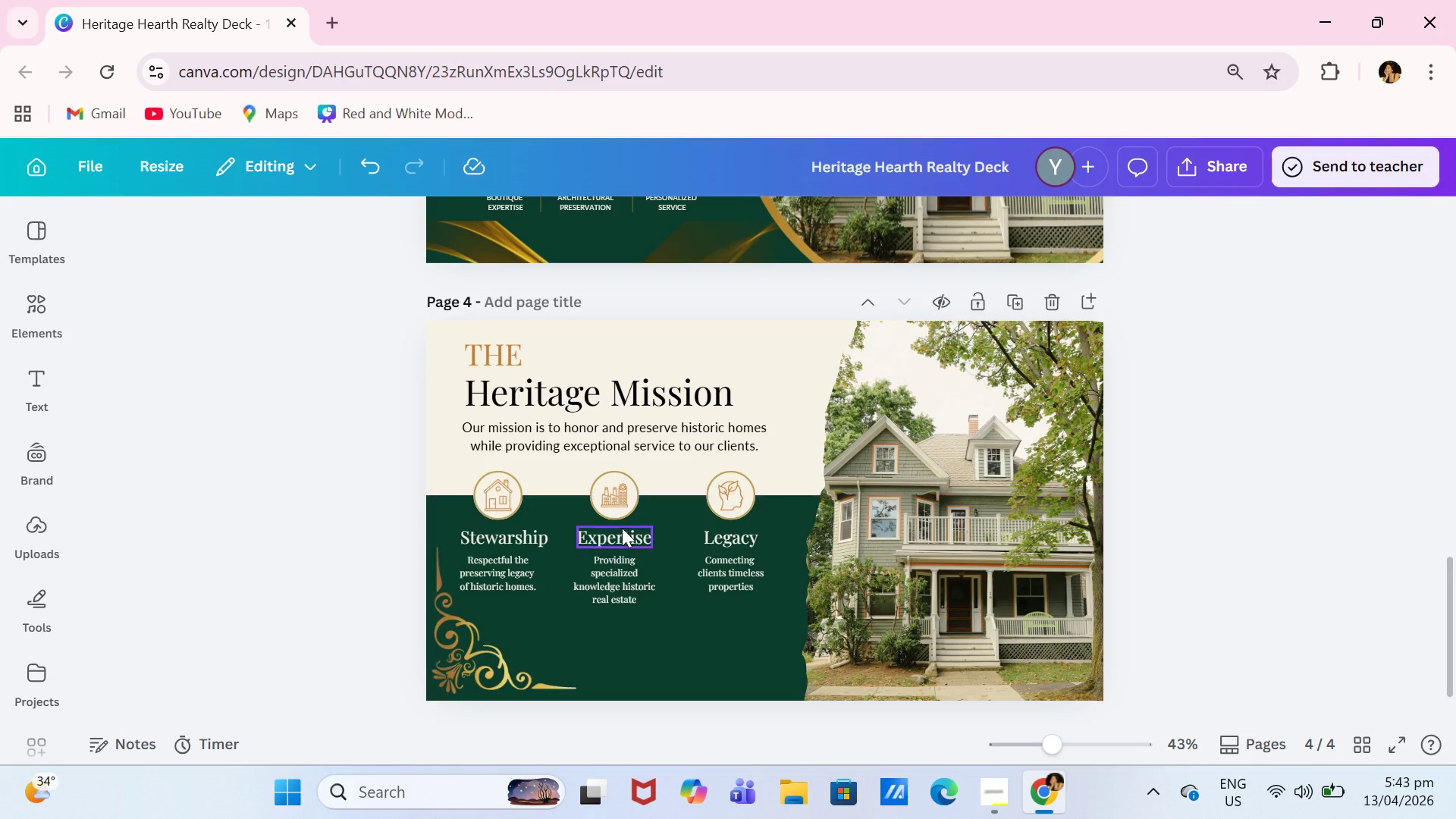 
left_click_drag(start_coordinate=[621, 530], to_coordinate=[627, 532])
 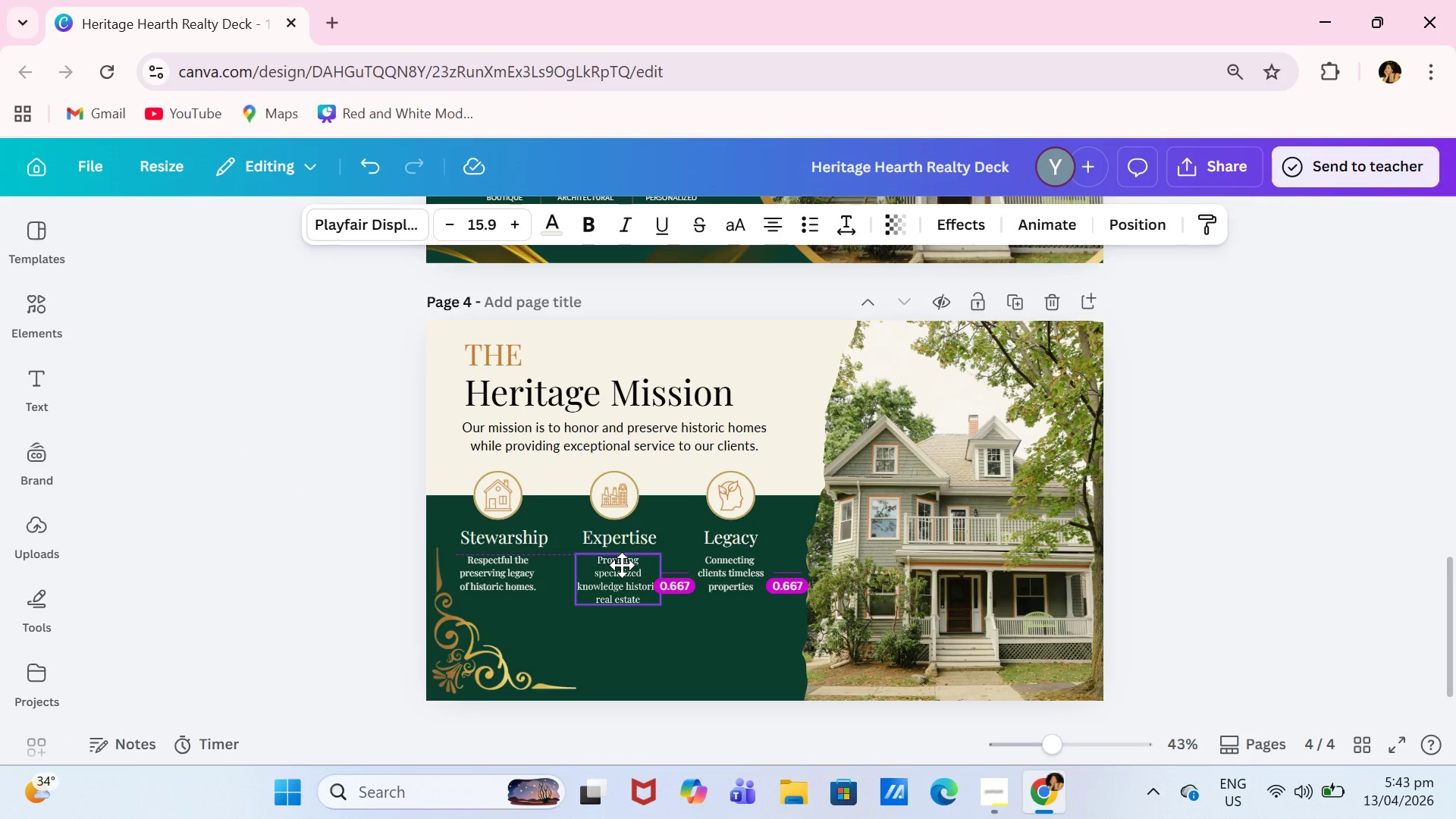 
left_click([1251, 633])
 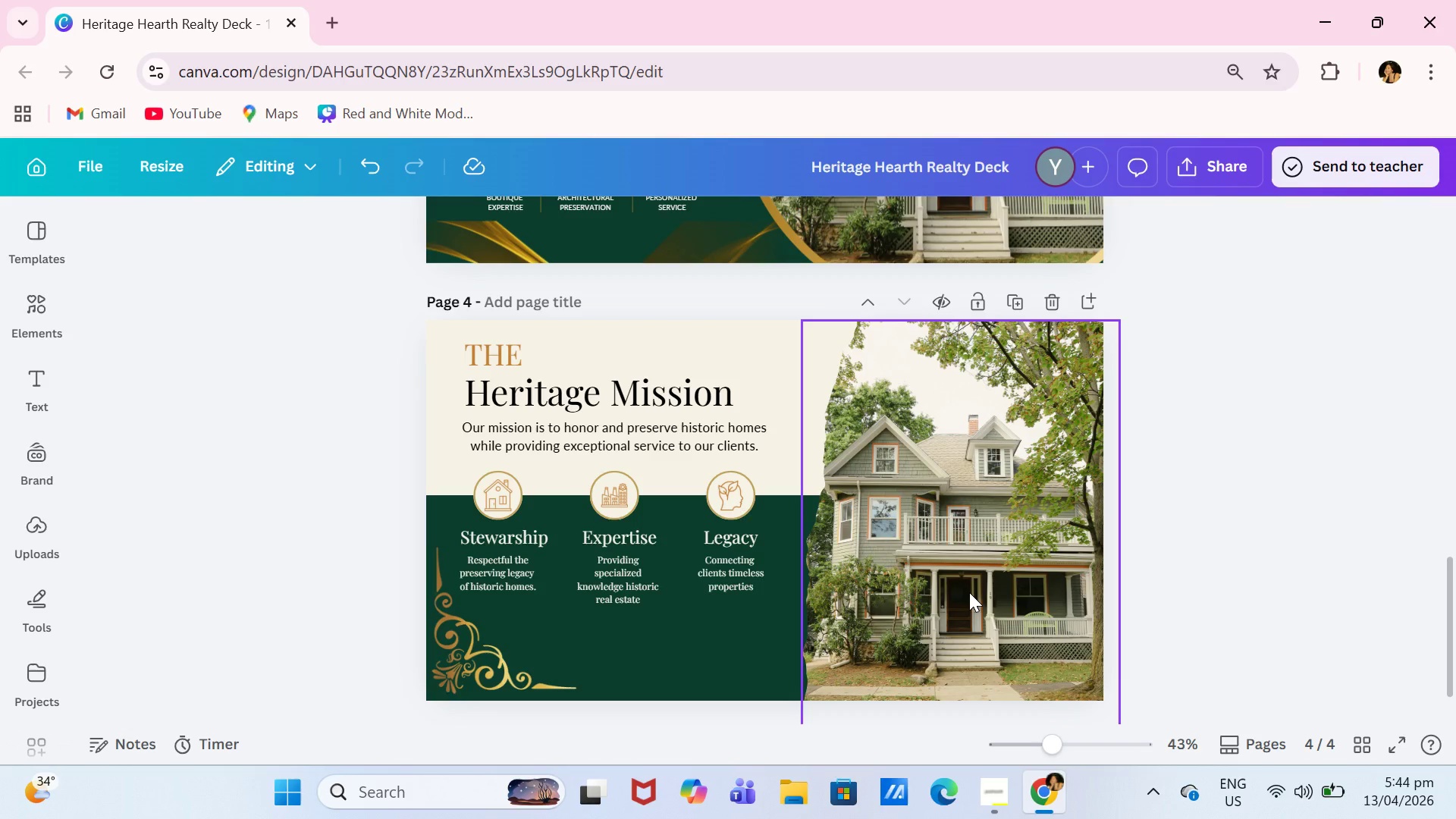 
wait(17.09)
 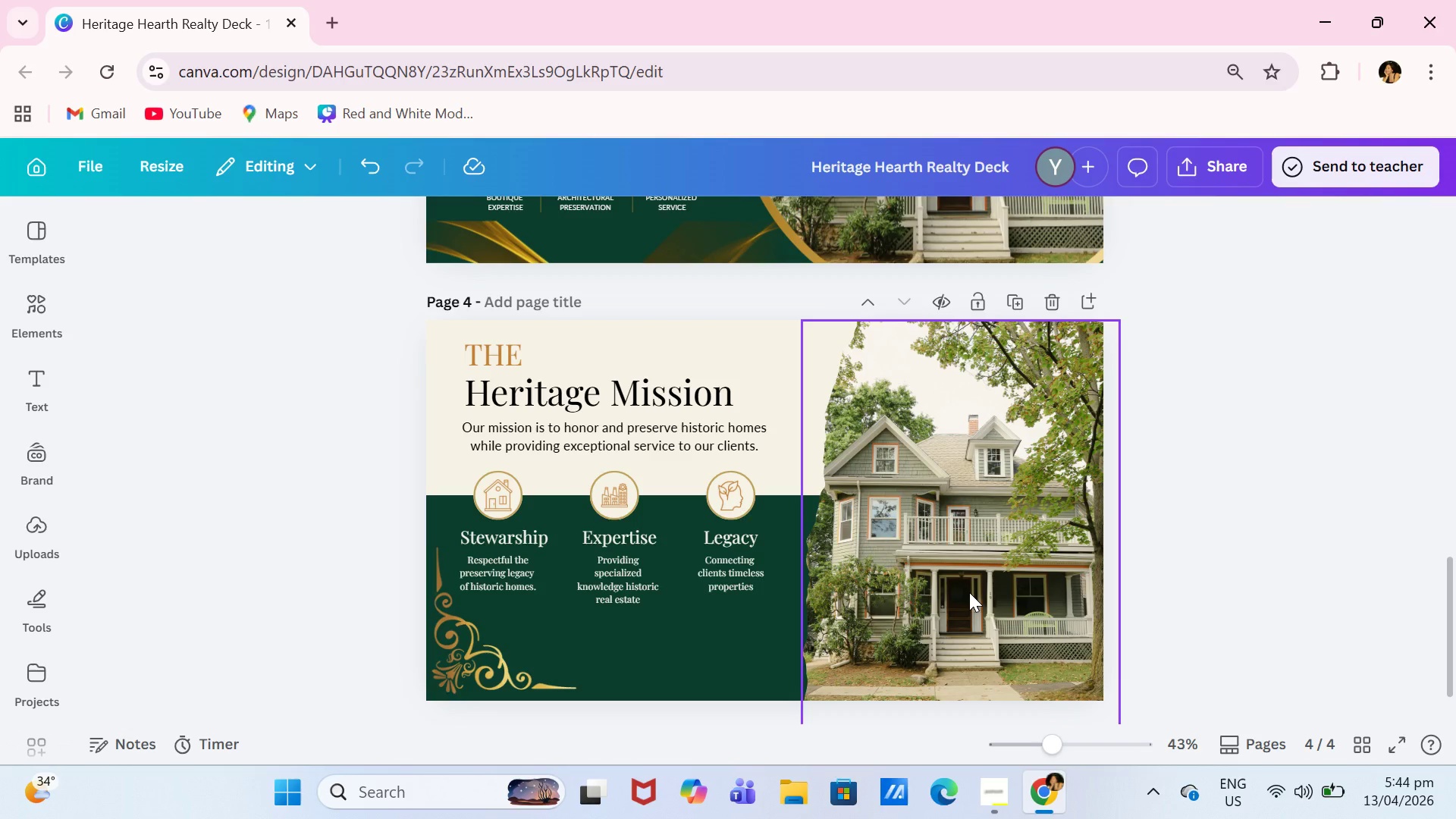 
left_click([1012, 780])